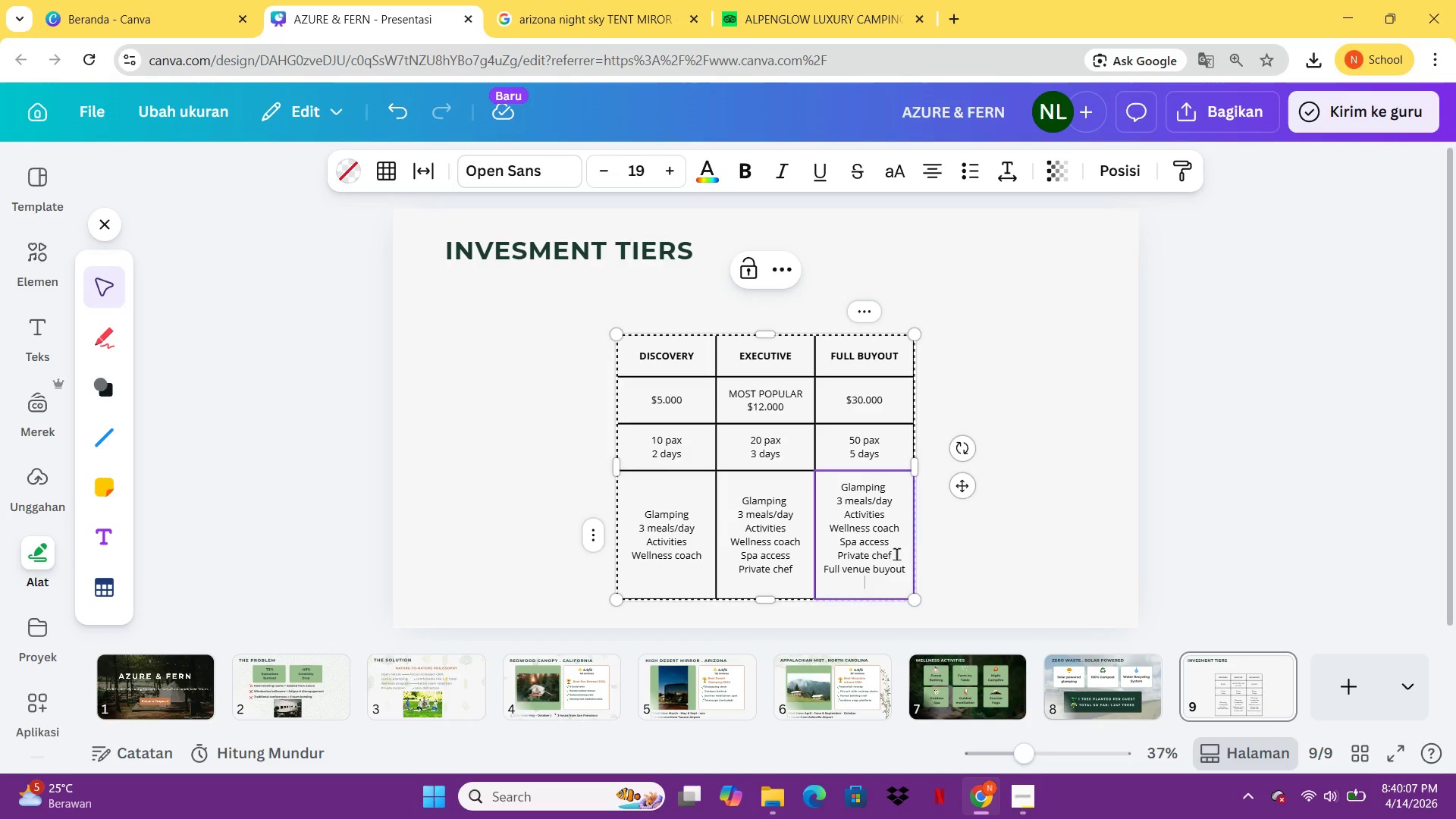 
type(custom itini)
key(Backspace)
type(erary)
 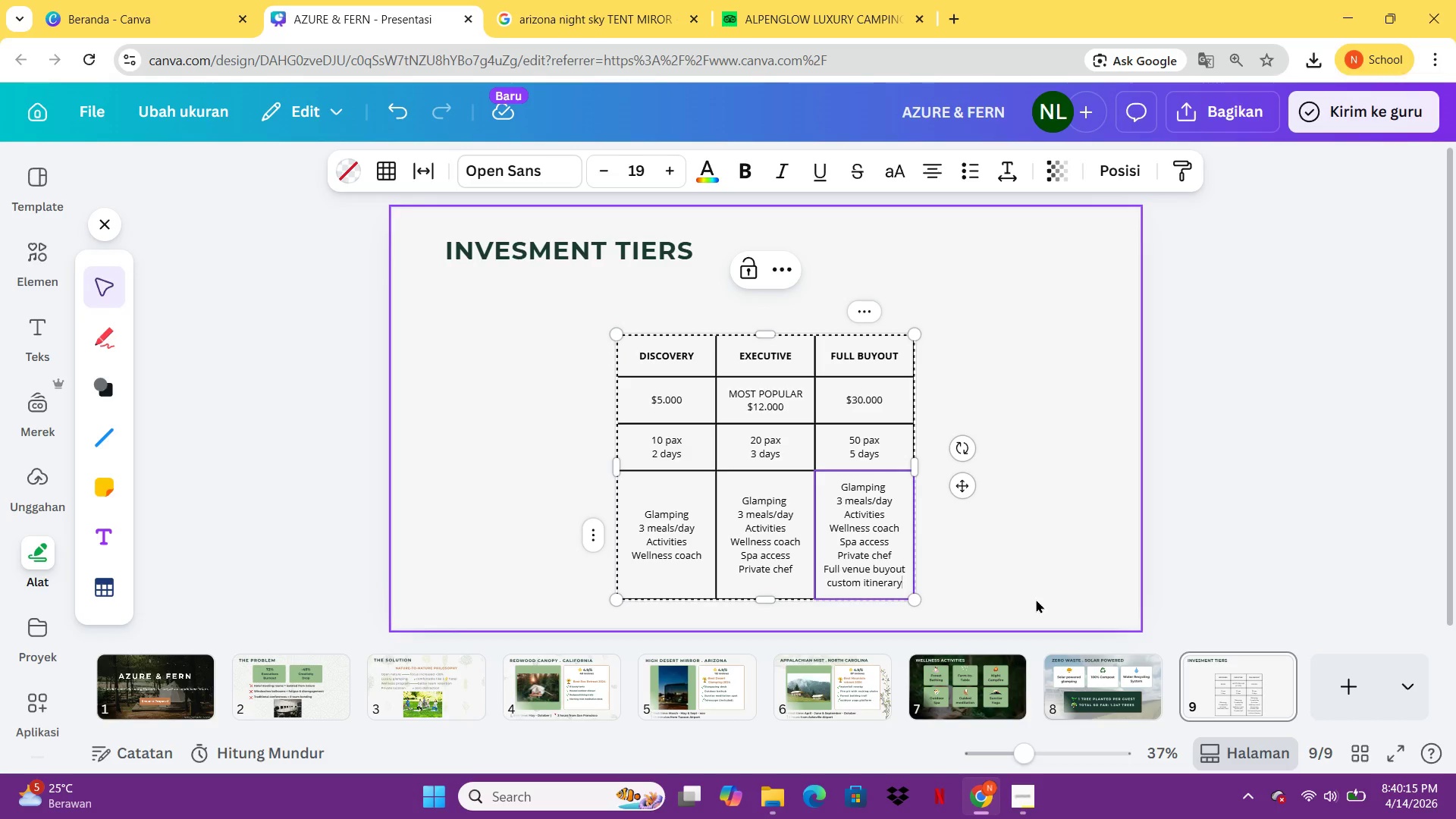 
left_click([1036, 599])
 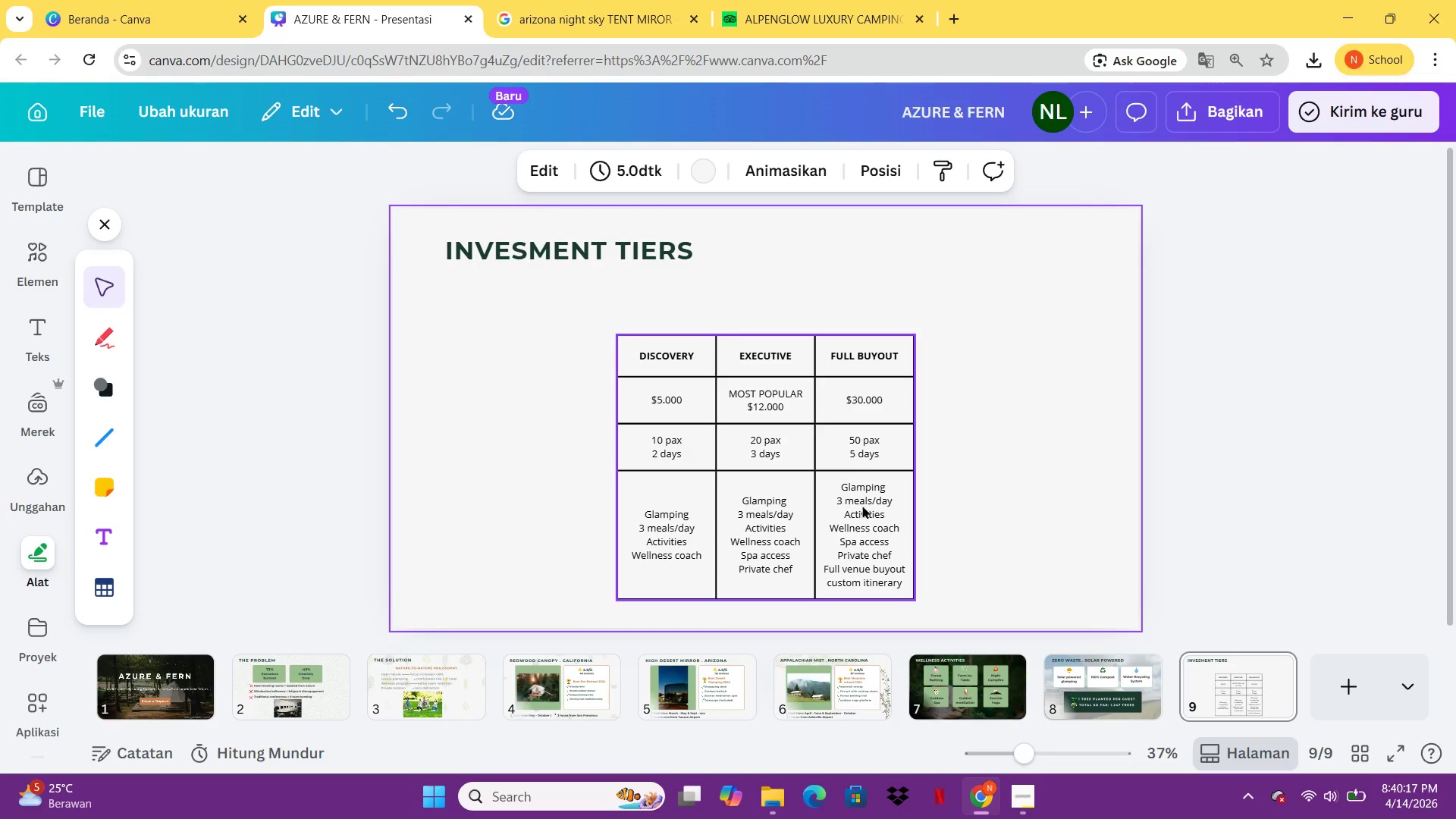 
left_click([873, 512])
 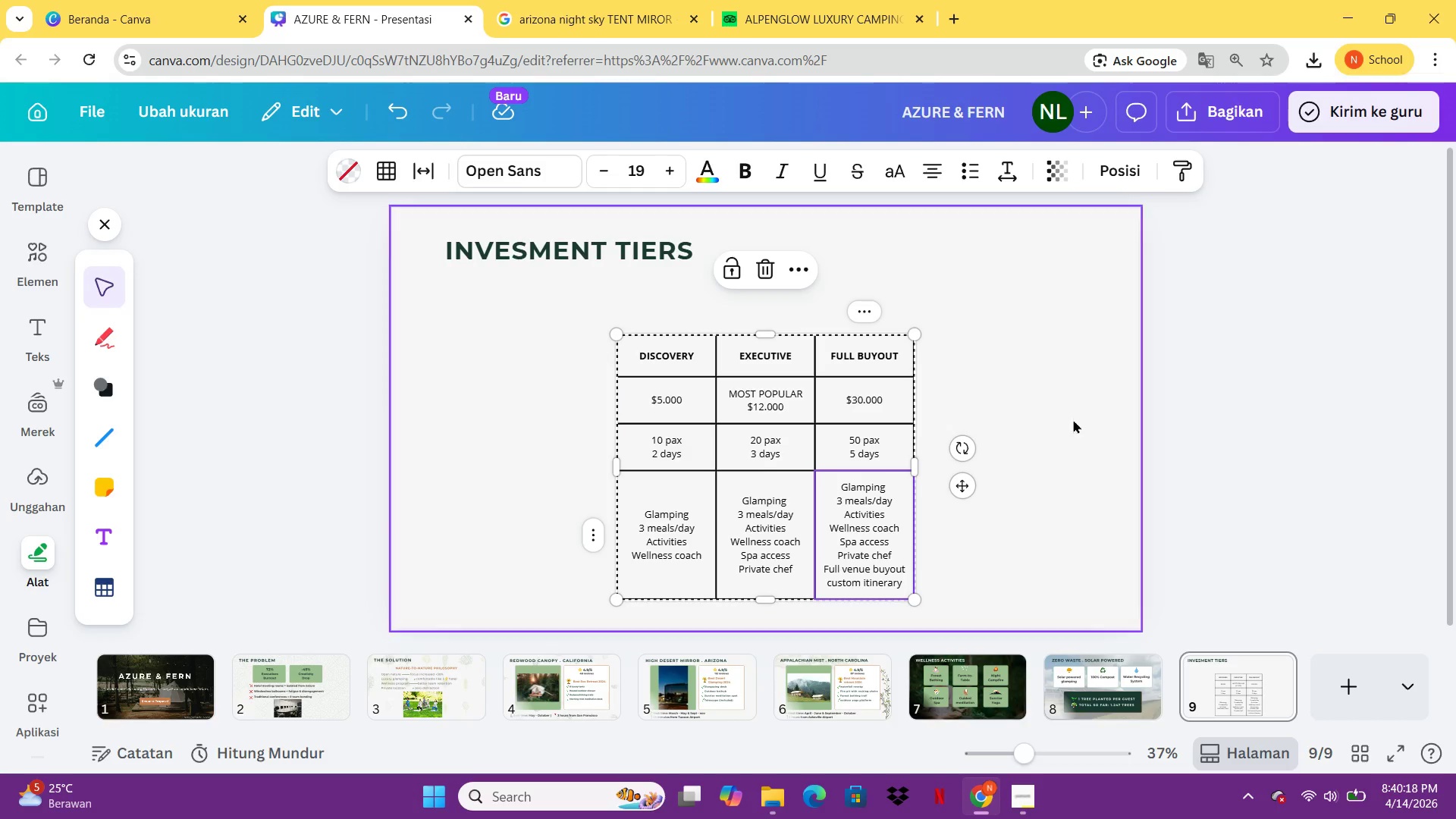 
left_click([1089, 416])
 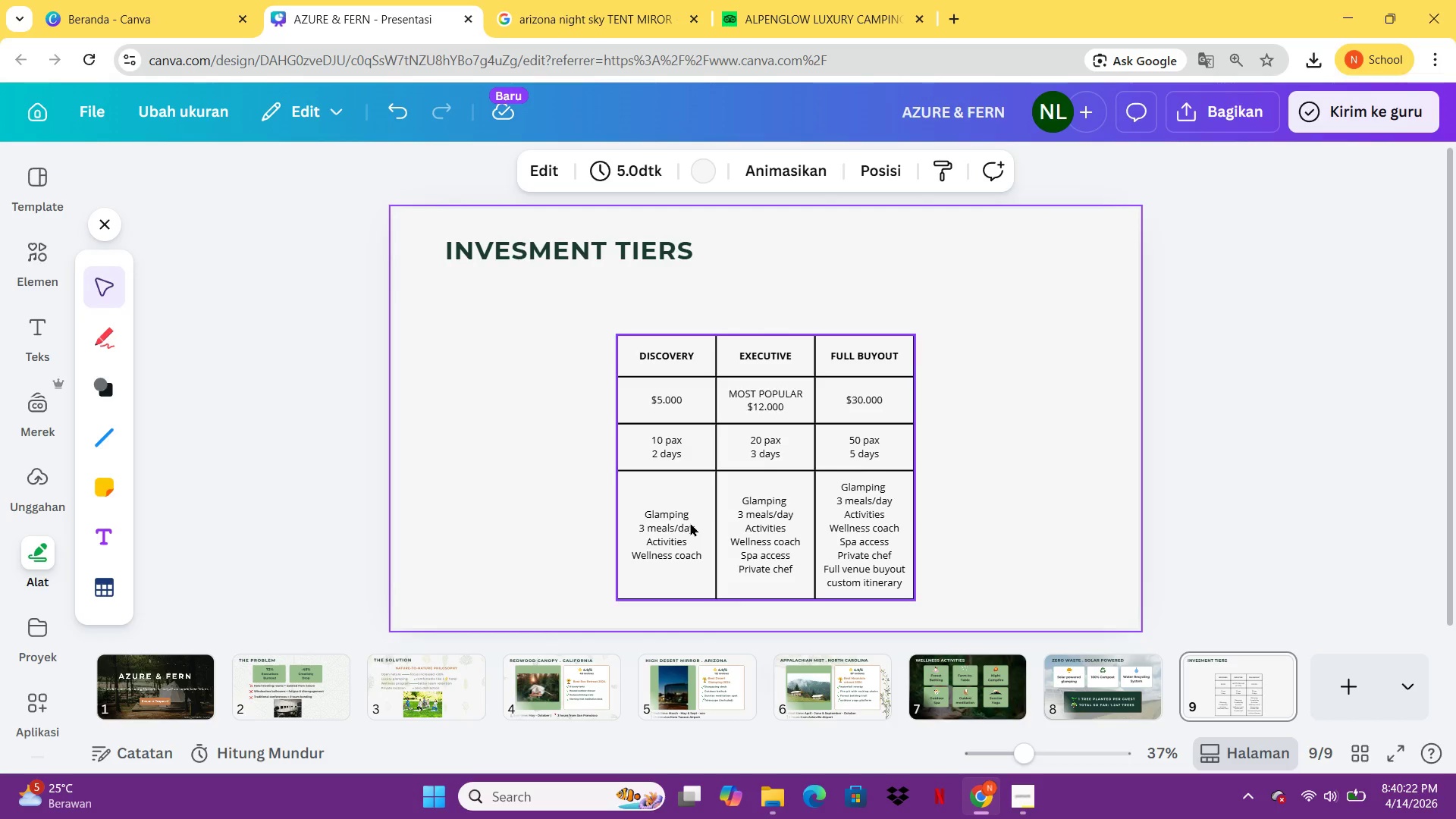 
wait(5.03)
 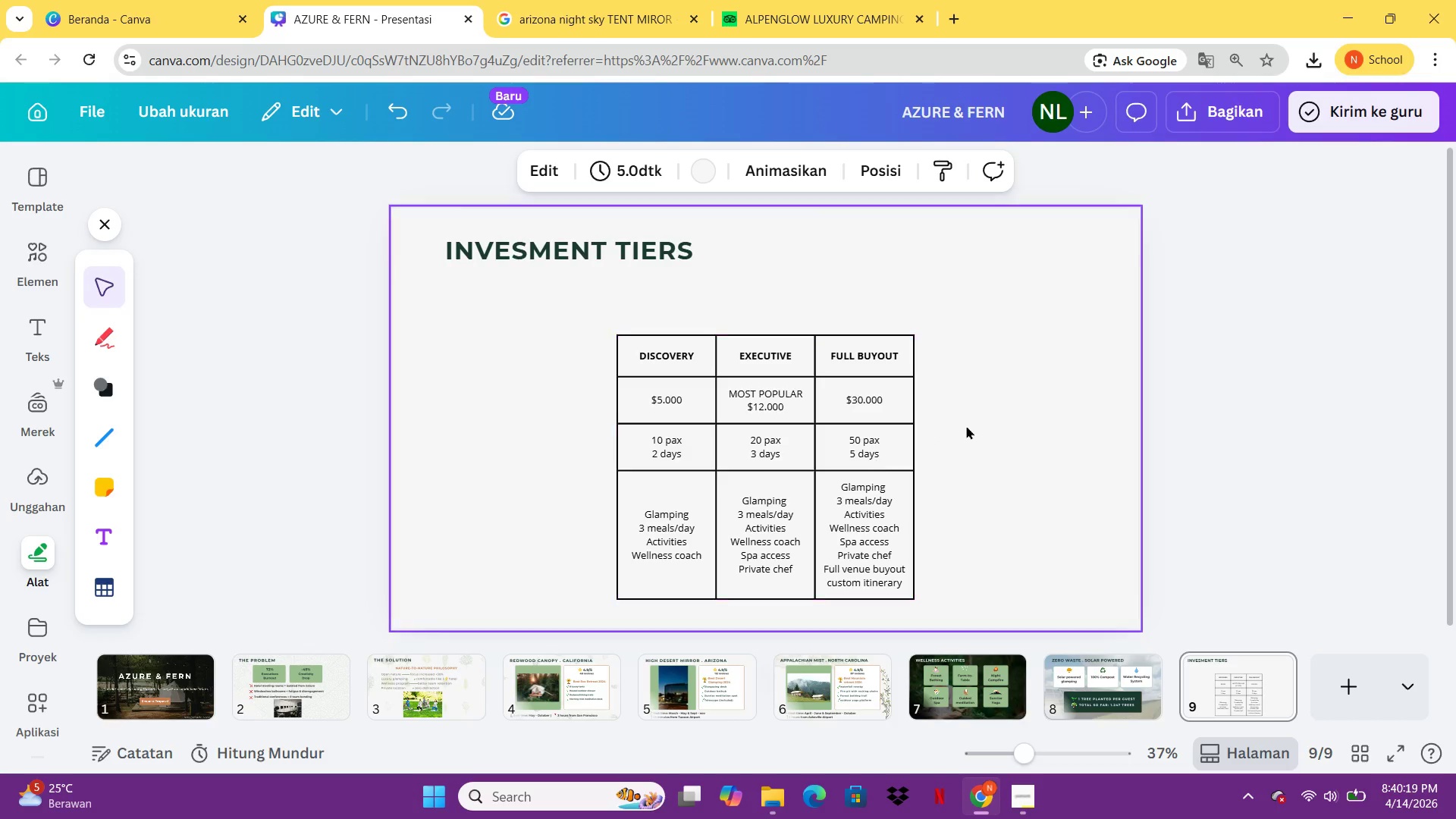 
left_click([852, 522])
 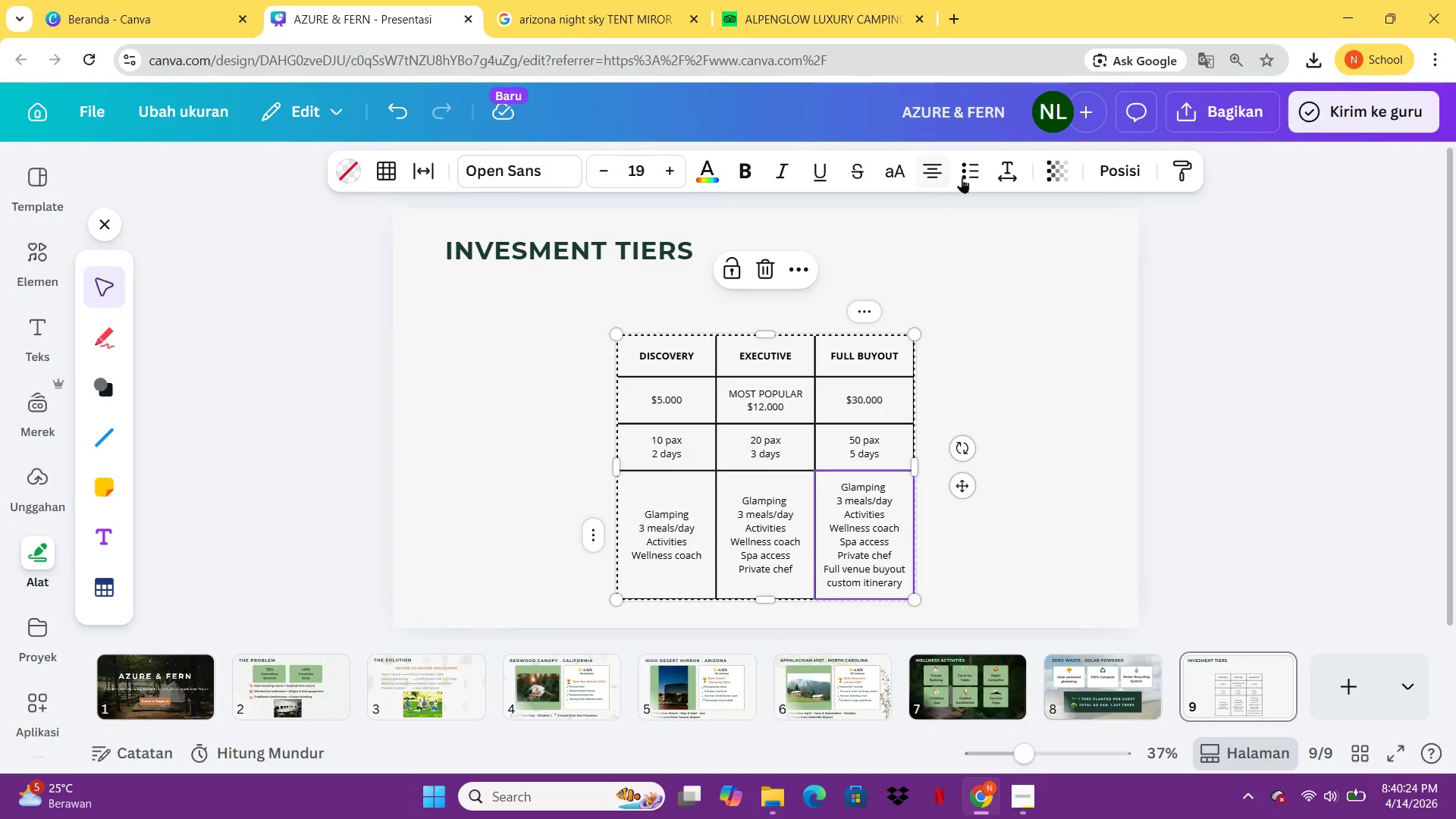 
left_click([966, 176])
 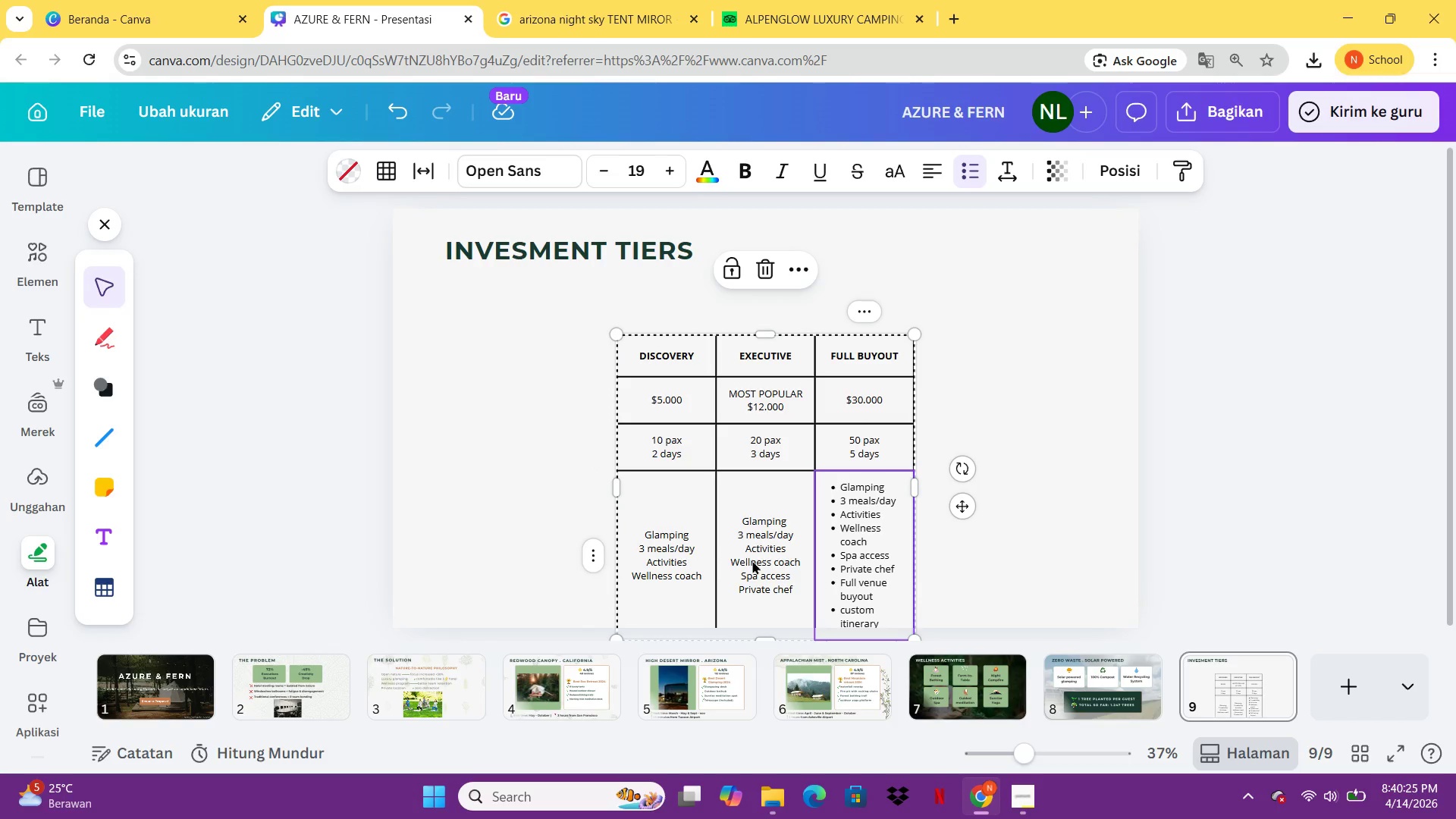 
left_click([761, 561])
 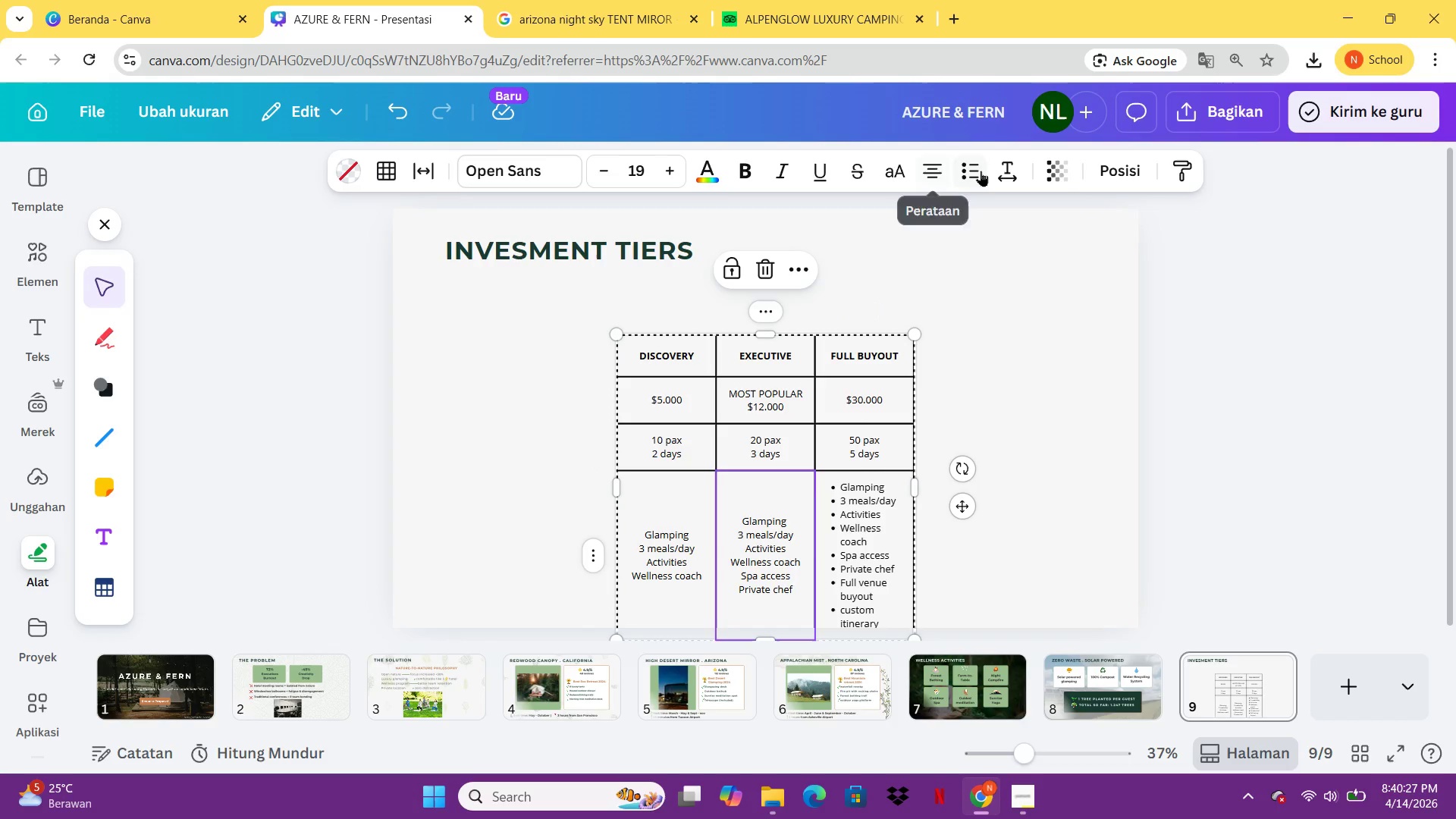 
left_click([982, 171])
 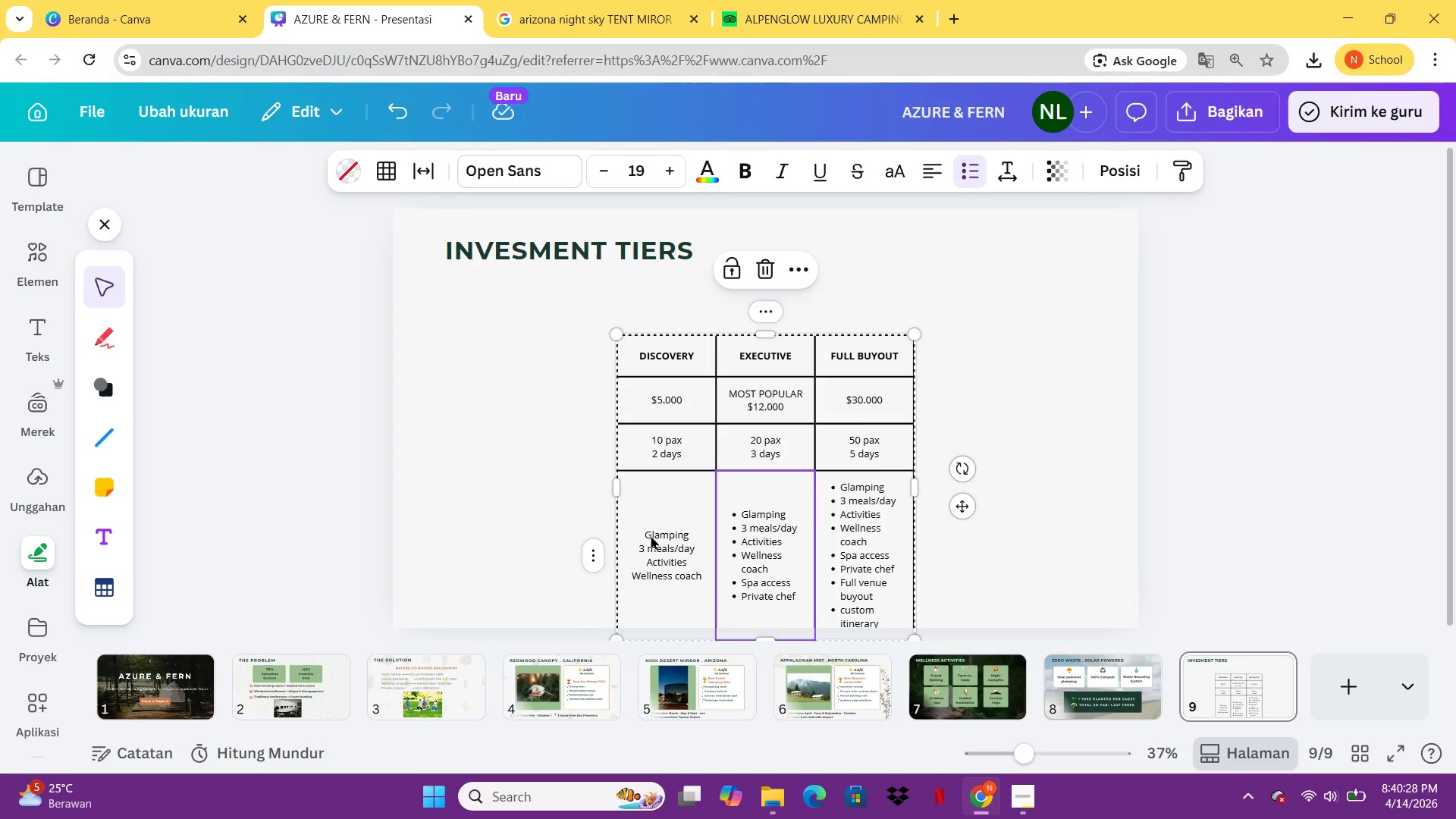 
left_click([651, 536])
 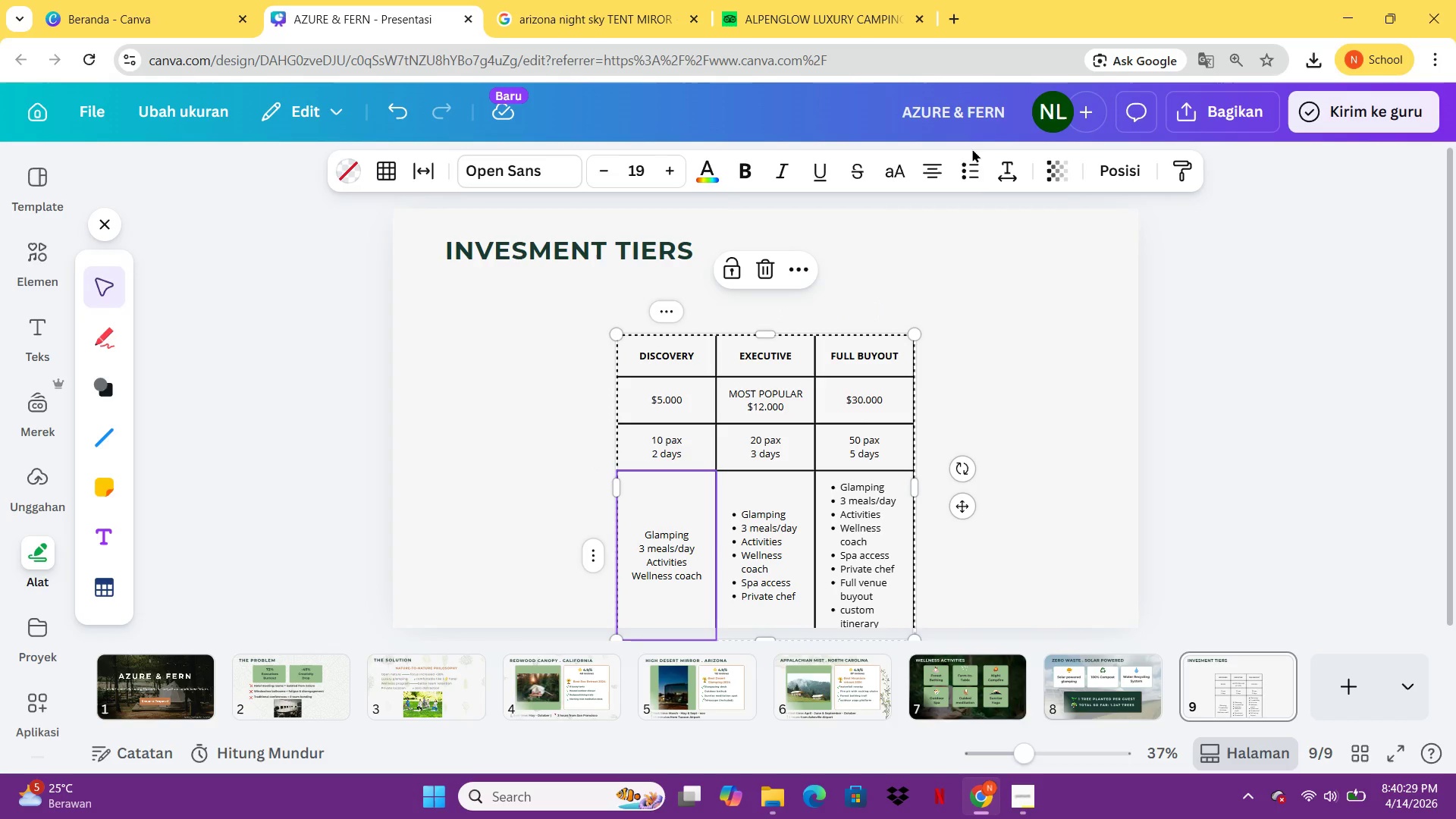 
left_click([970, 162])
 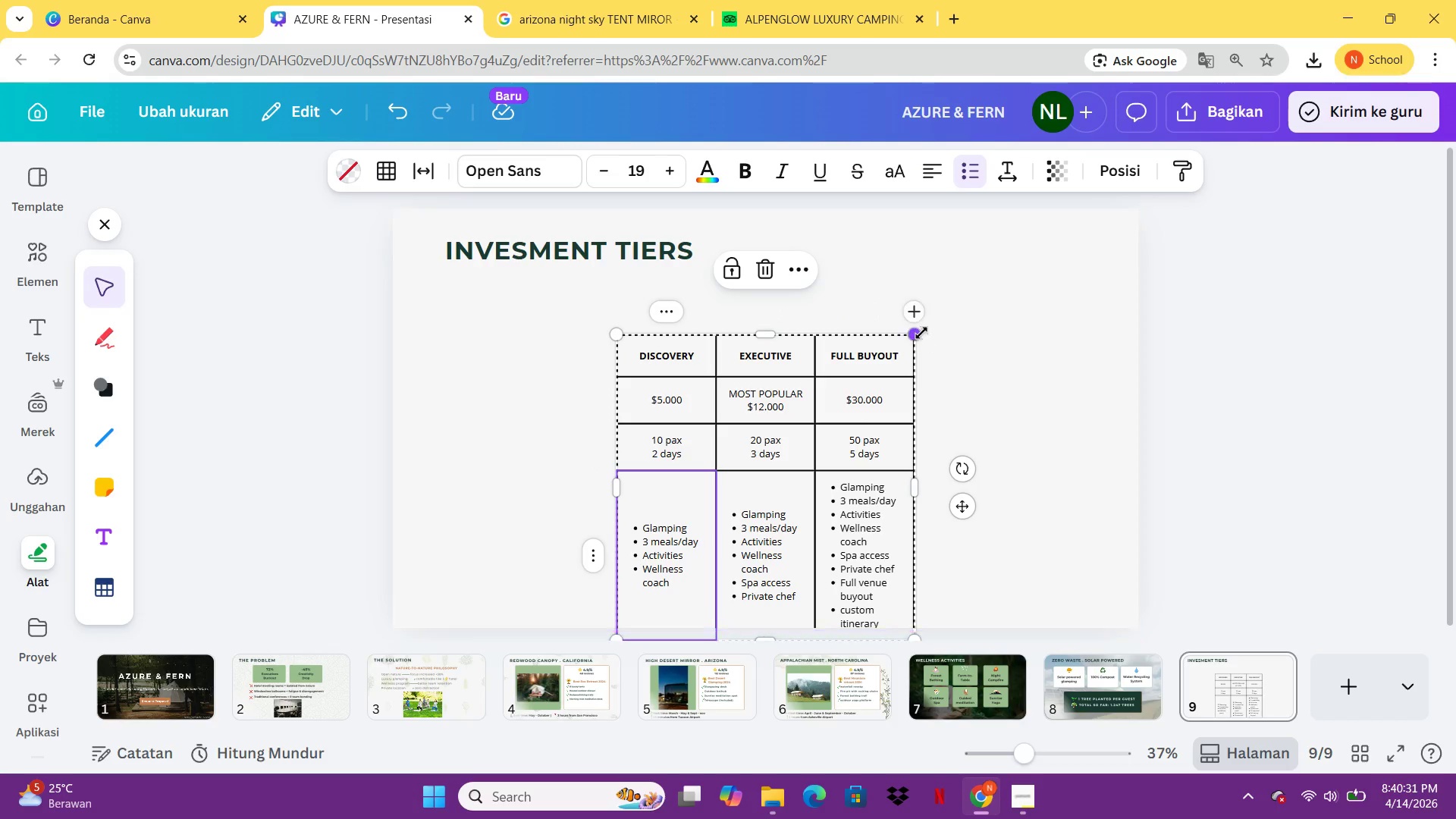 
left_click_drag(start_coordinate=[920, 333], to_coordinate=[1067, 265])
 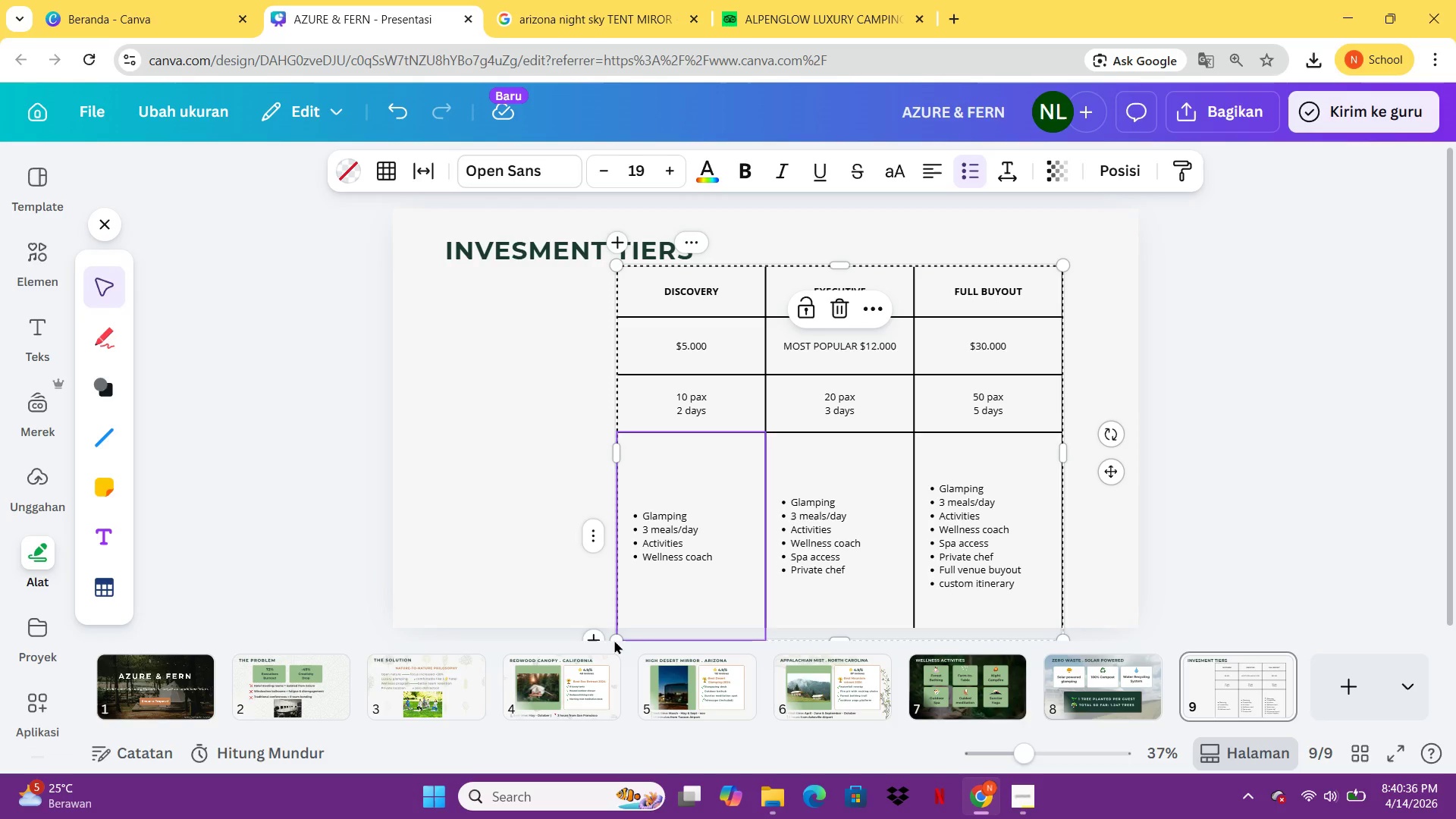 
left_click_drag(start_coordinate=[614, 640], to_coordinate=[632, 601])
 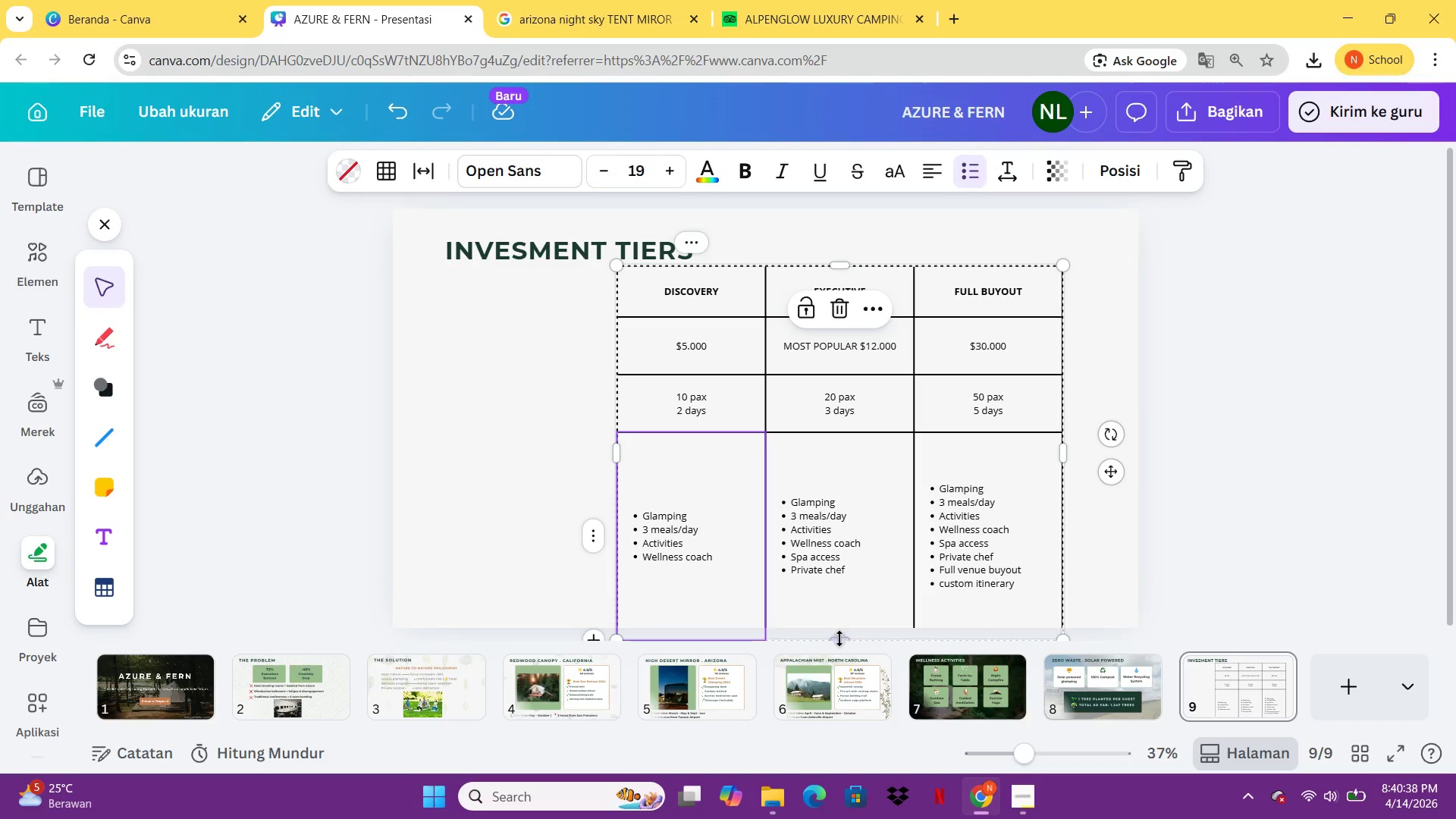 
left_click_drag(start_coordinate=[839, 639], to_coordinate=[840, 542])
 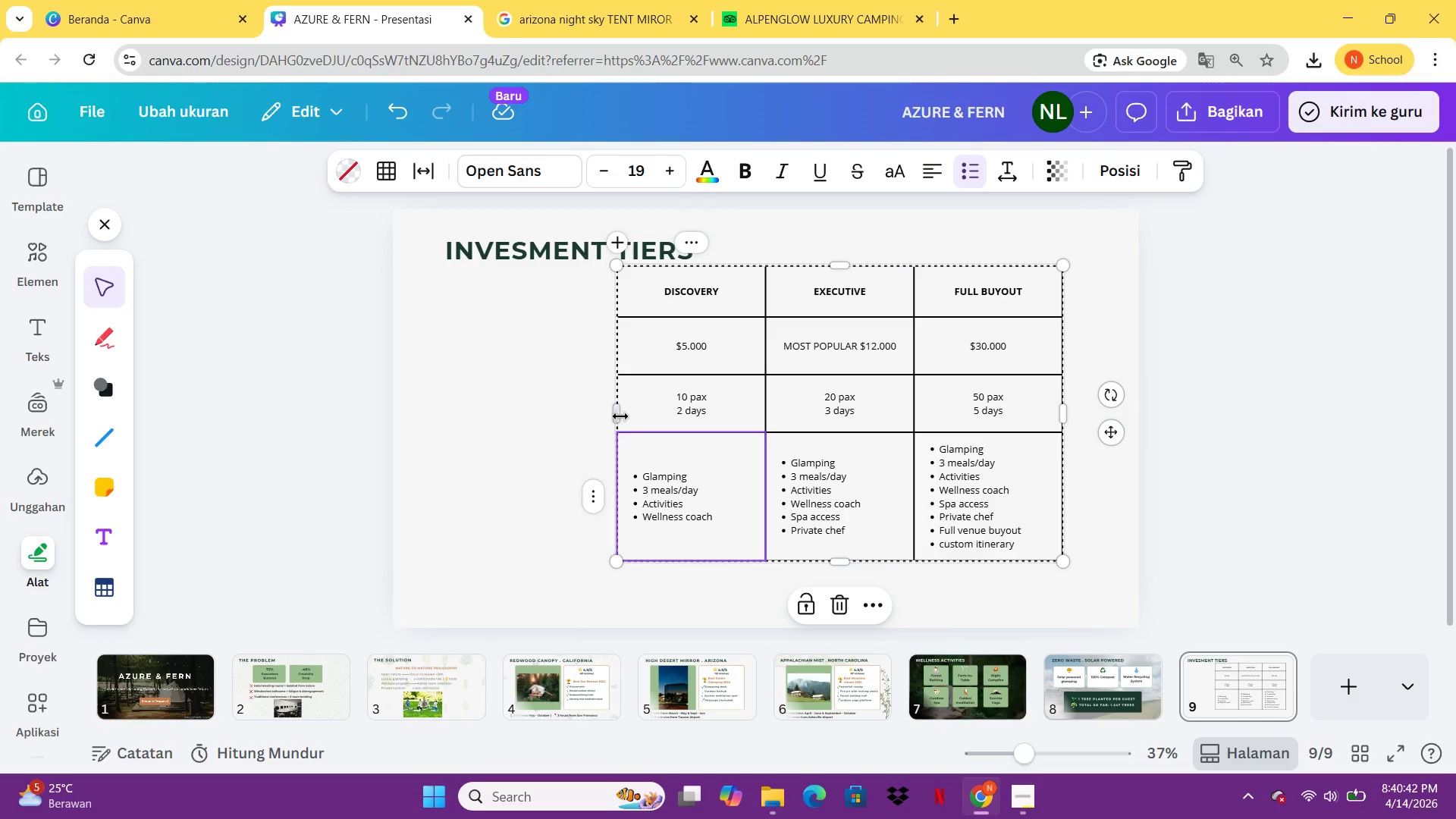 
left_click_drag(start_coordinate=[617, 414], to_coordinate=[522, 420])
 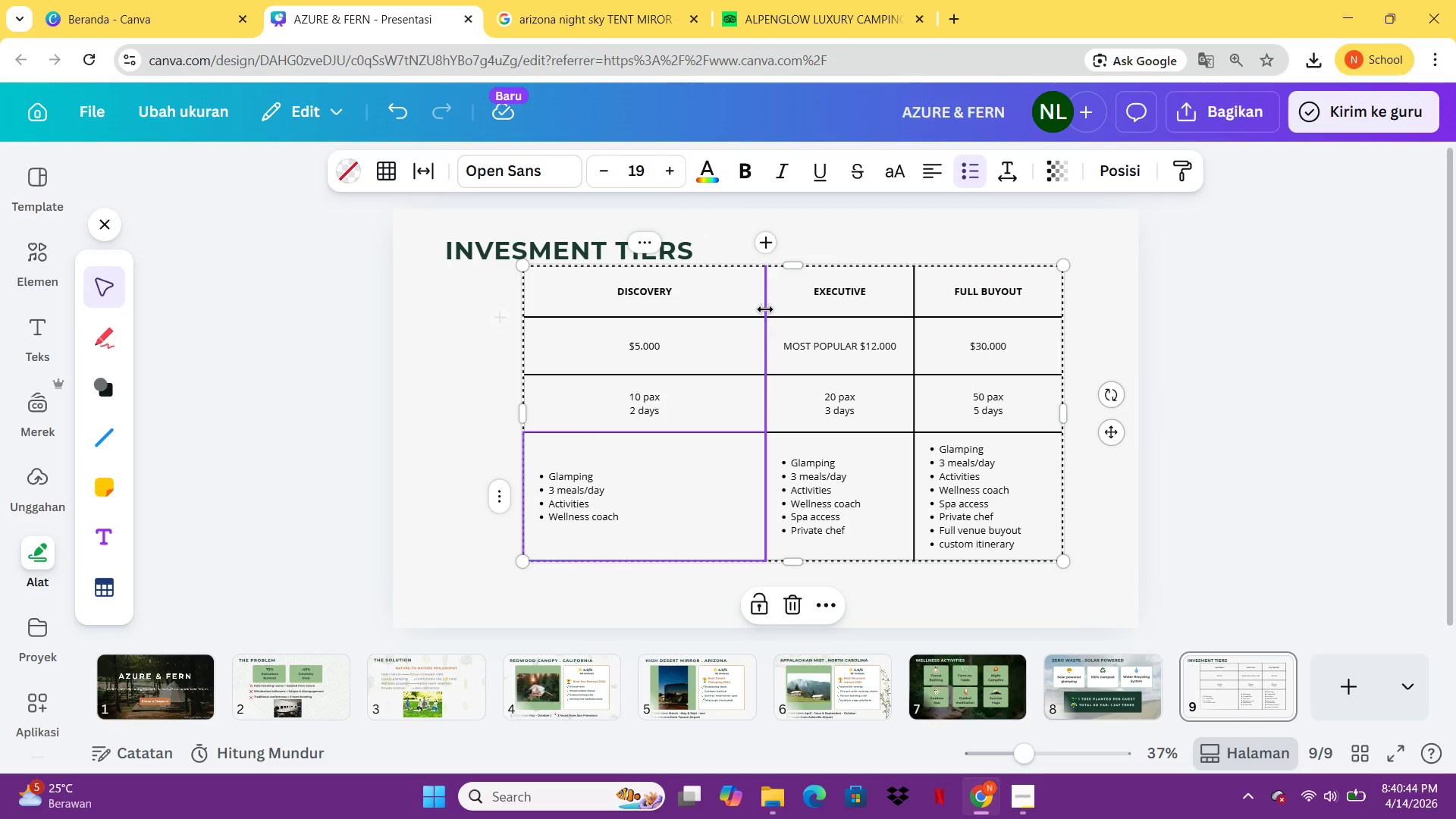 
left_click_drag(start_coordinate=[765, 299], to_coordinate=[720, 307])
 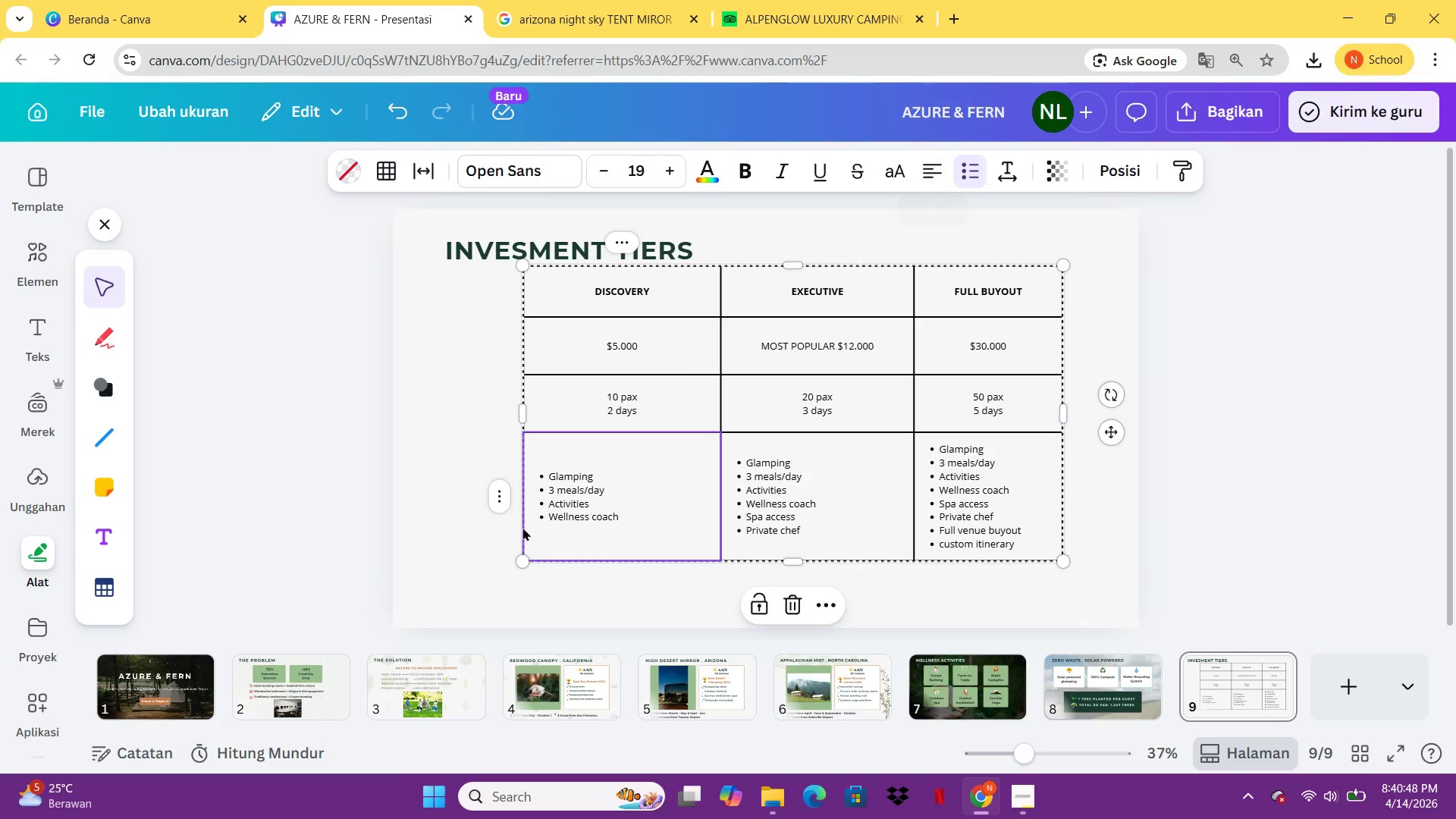 
left_click_drag(start_coordinate=[498, 588], to_coordinate=[1029, 287])
 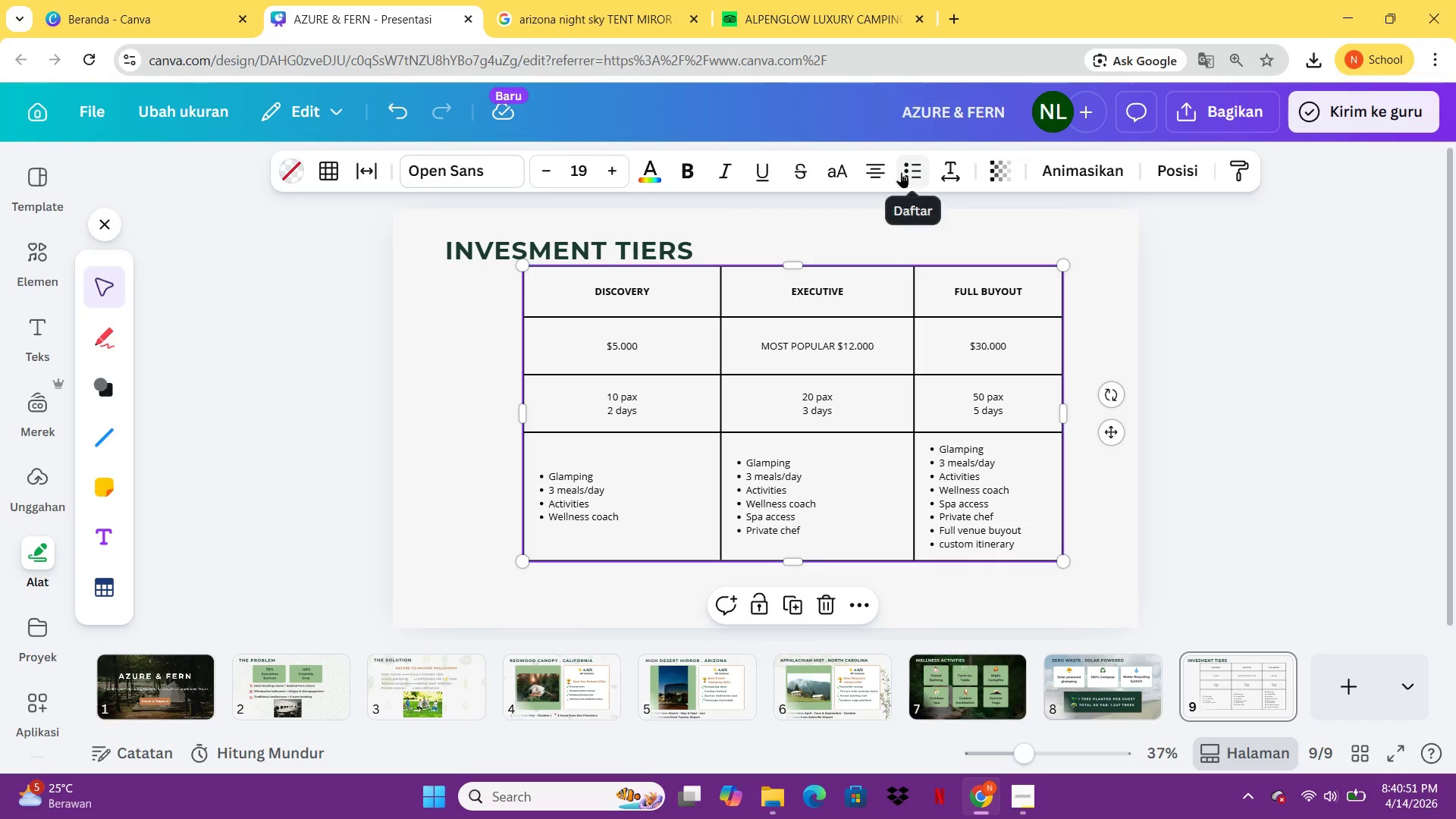 
left_click([880, 172])
 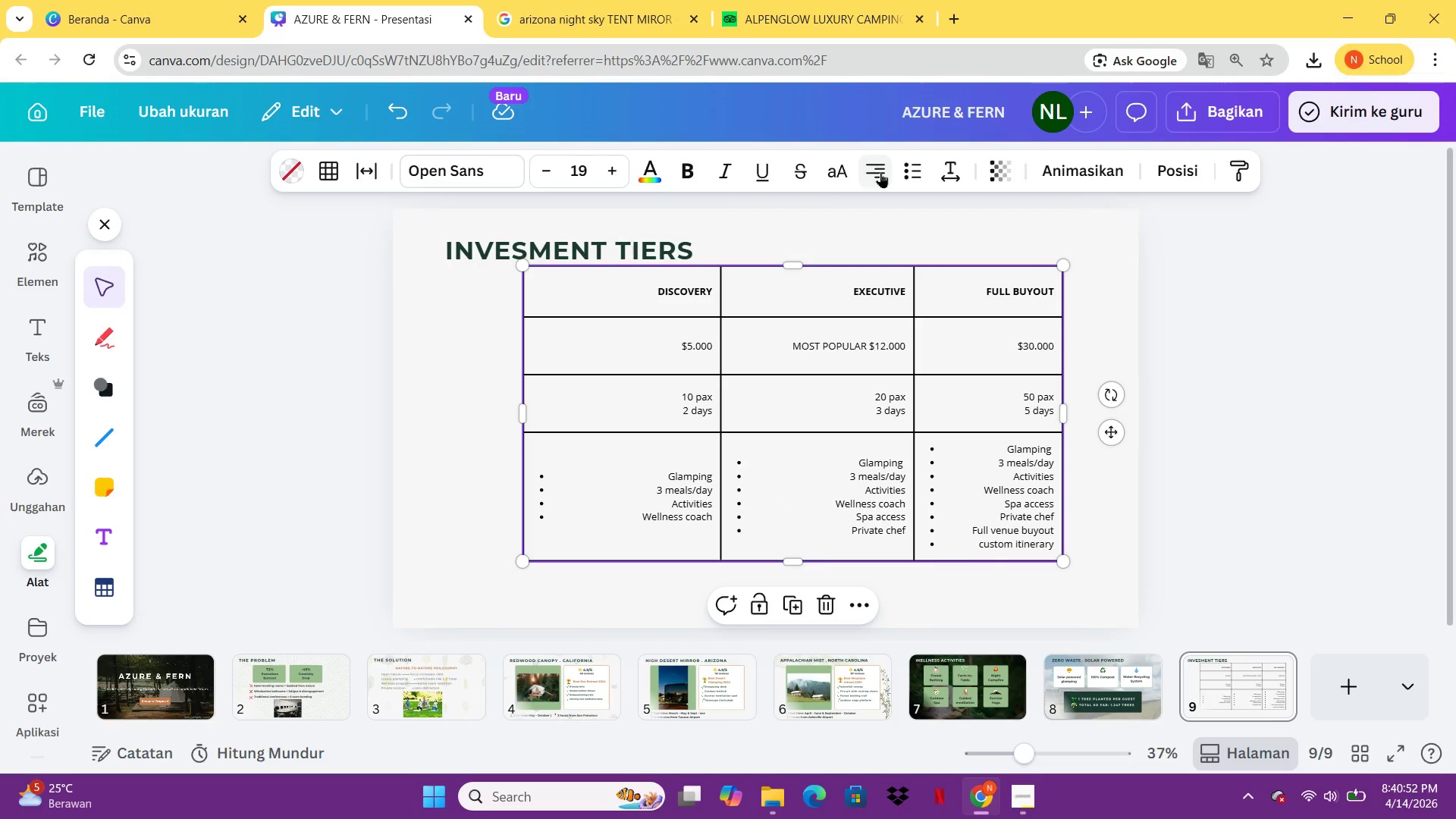 
left_click([880, 172])
 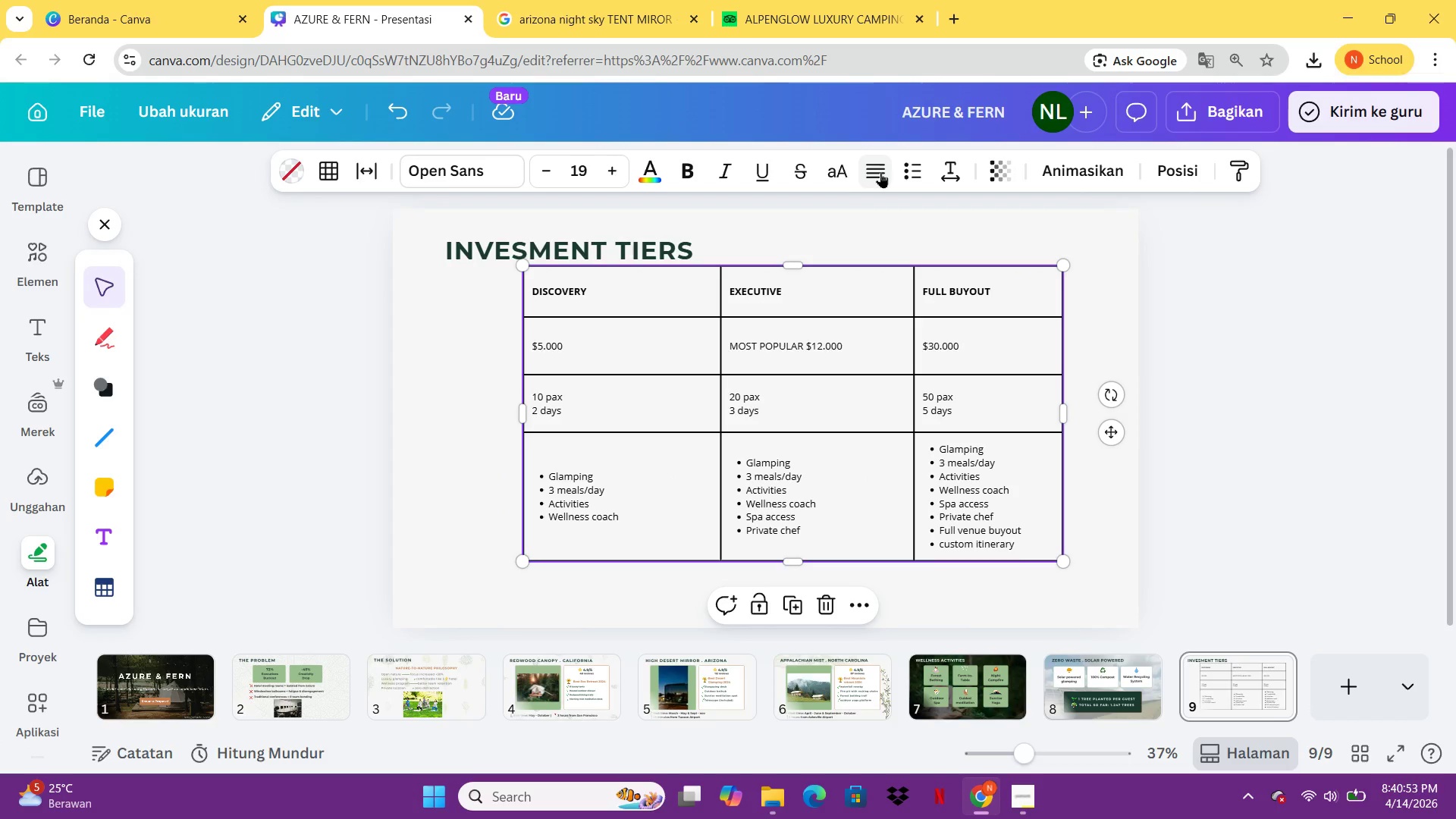 
left_click([880, 172])
 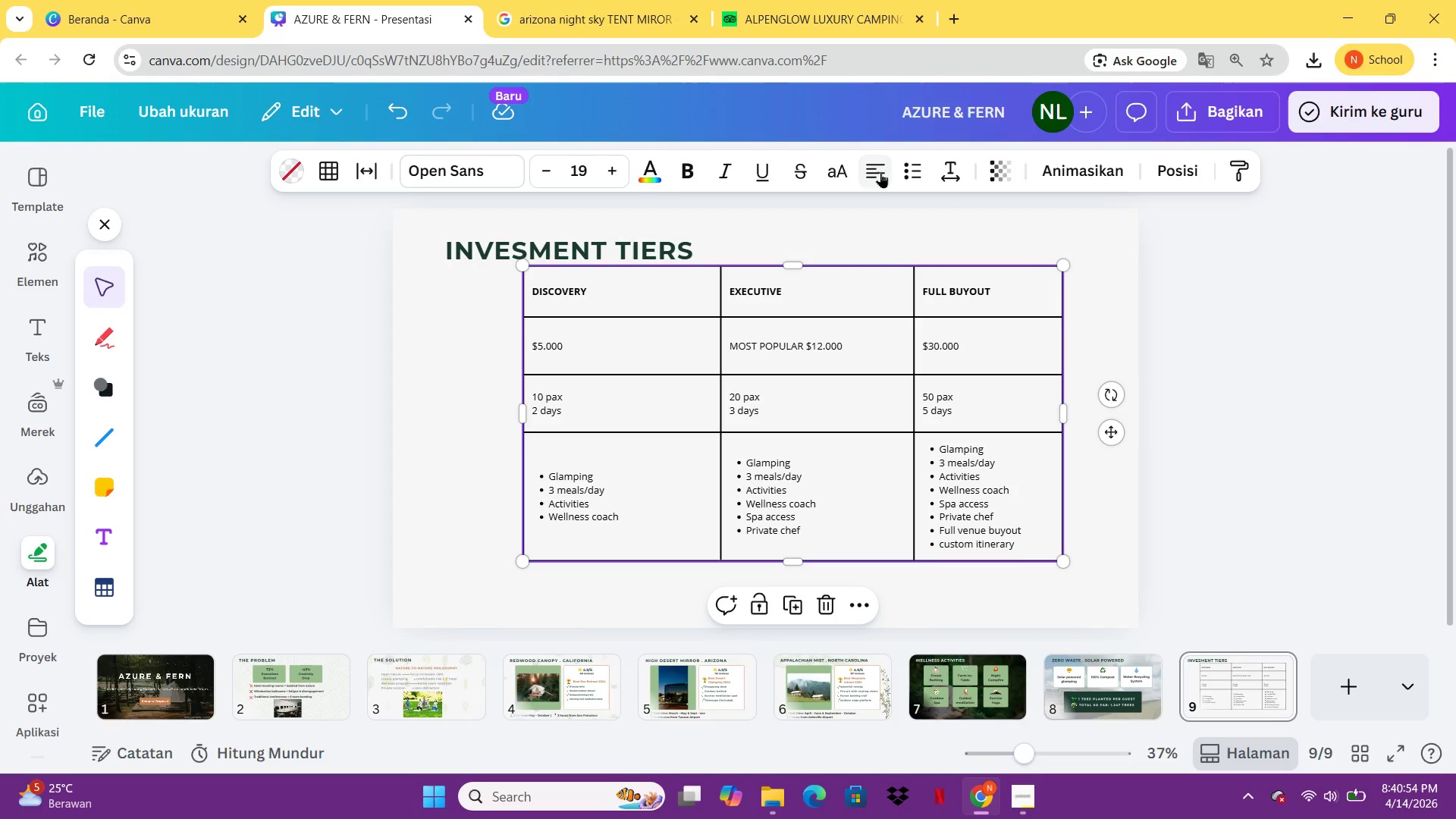 
left_click([880, 172])
 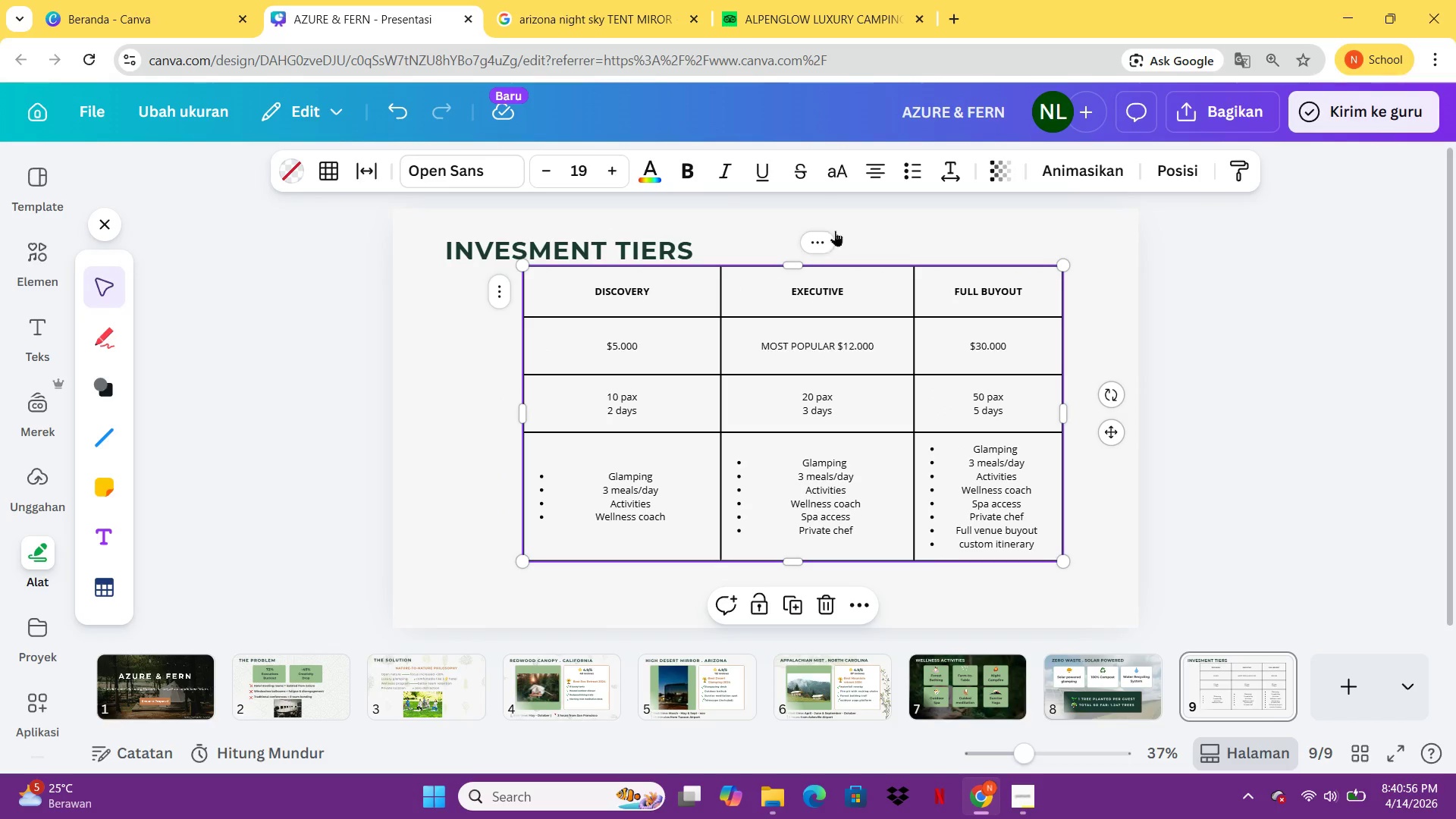 
left_click([875, 164])
 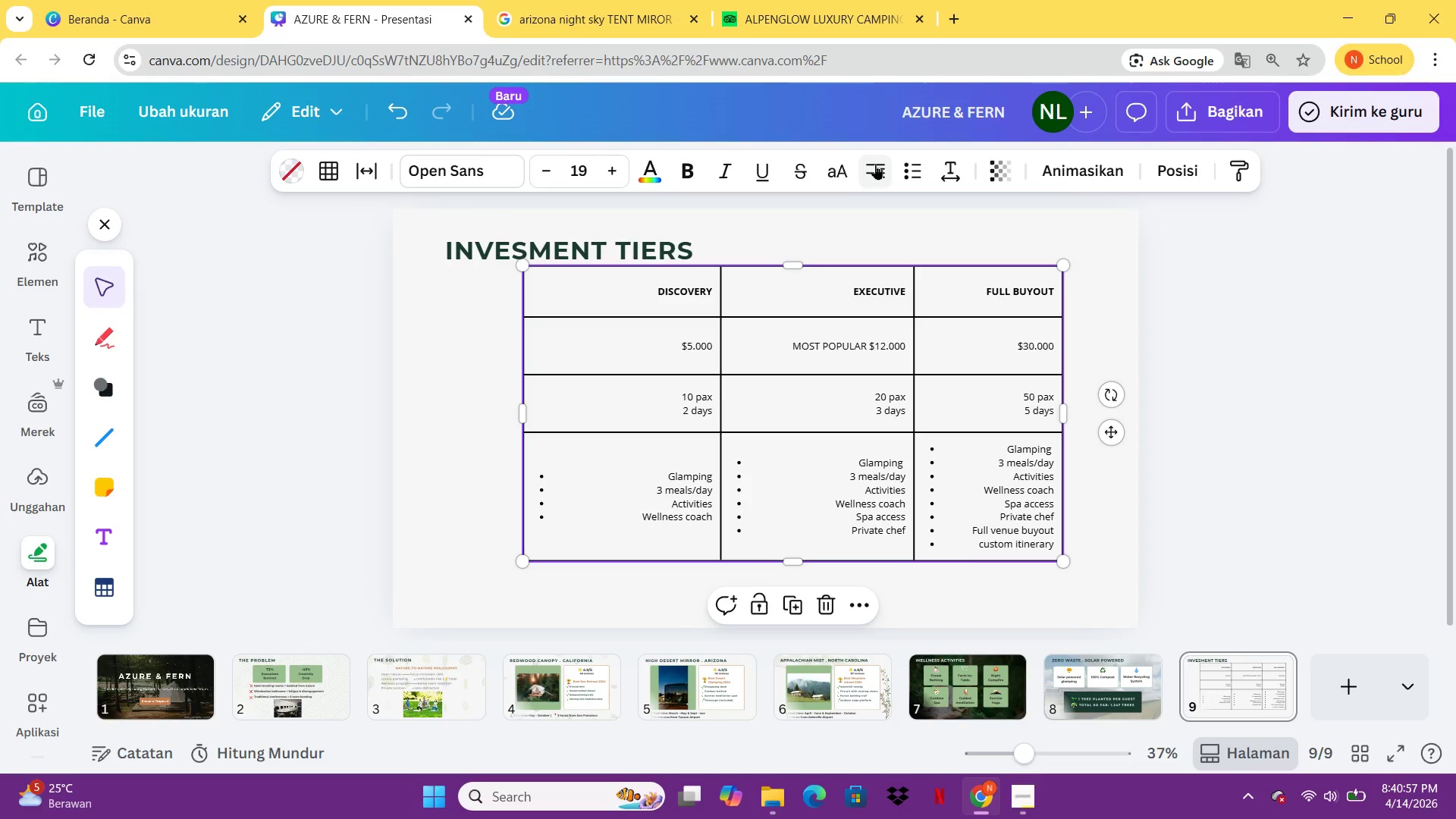 
left_click([875, 164])
 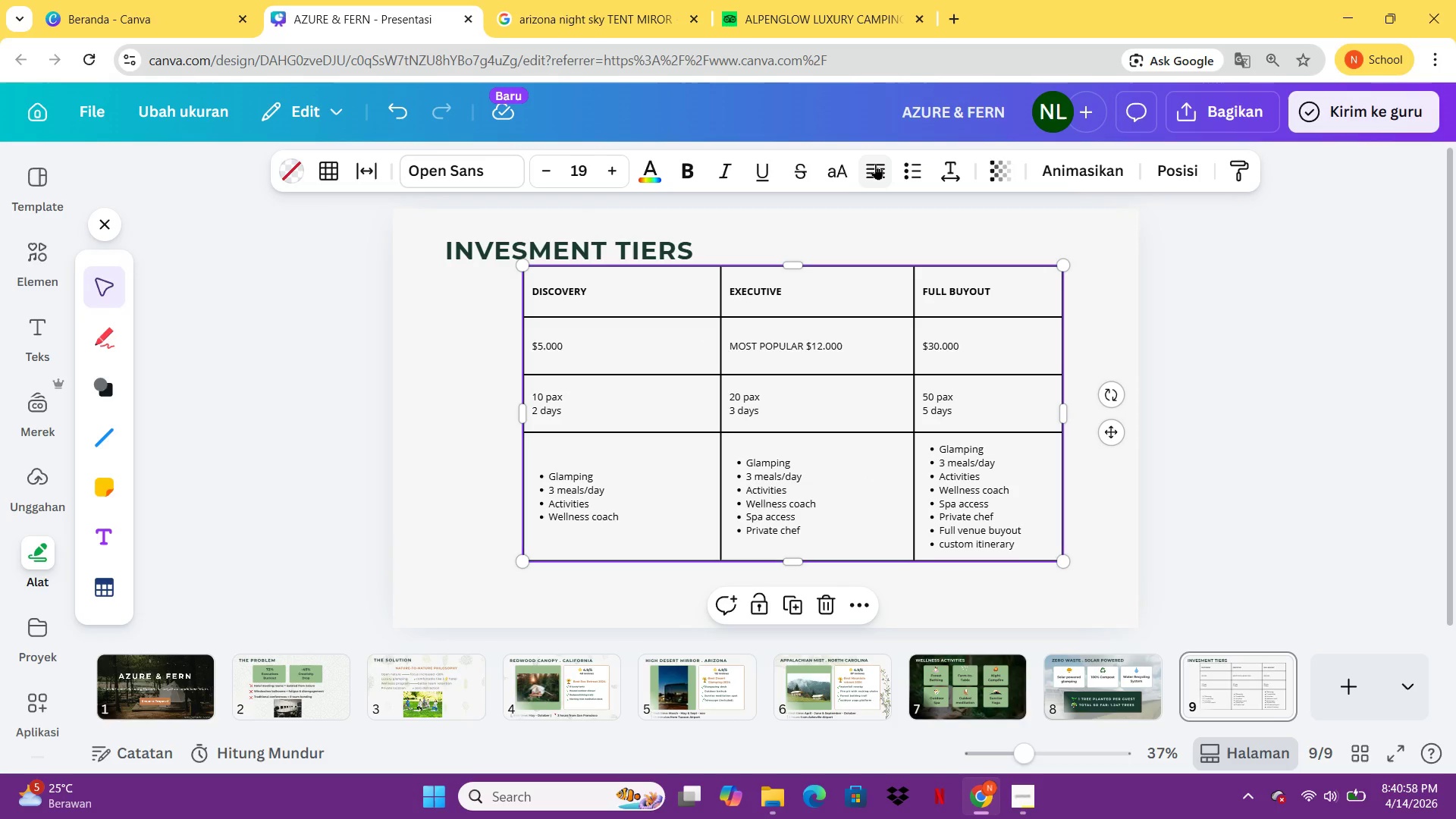 
left_click([875, 164])
 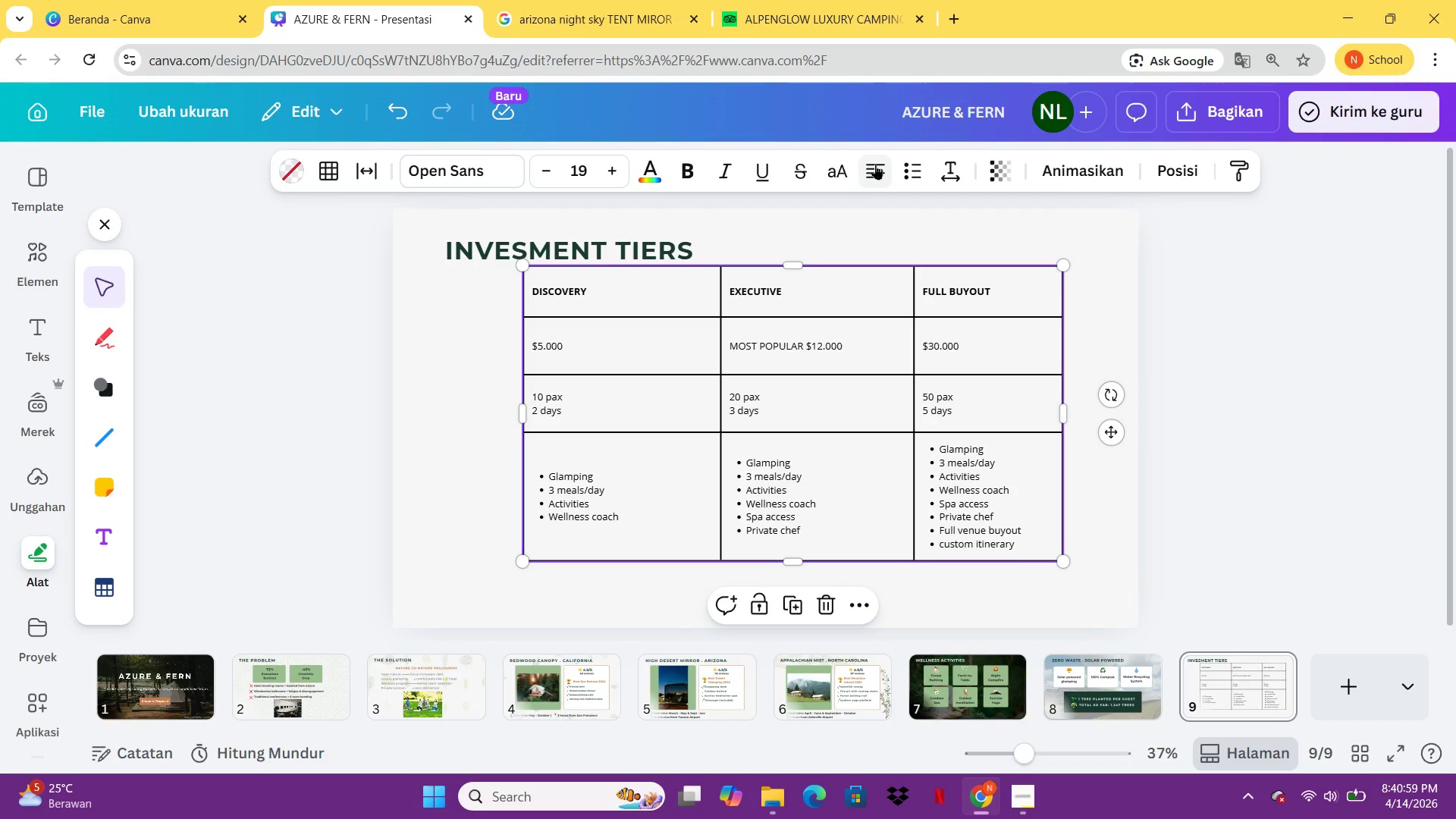 
left_click([875, 164])
 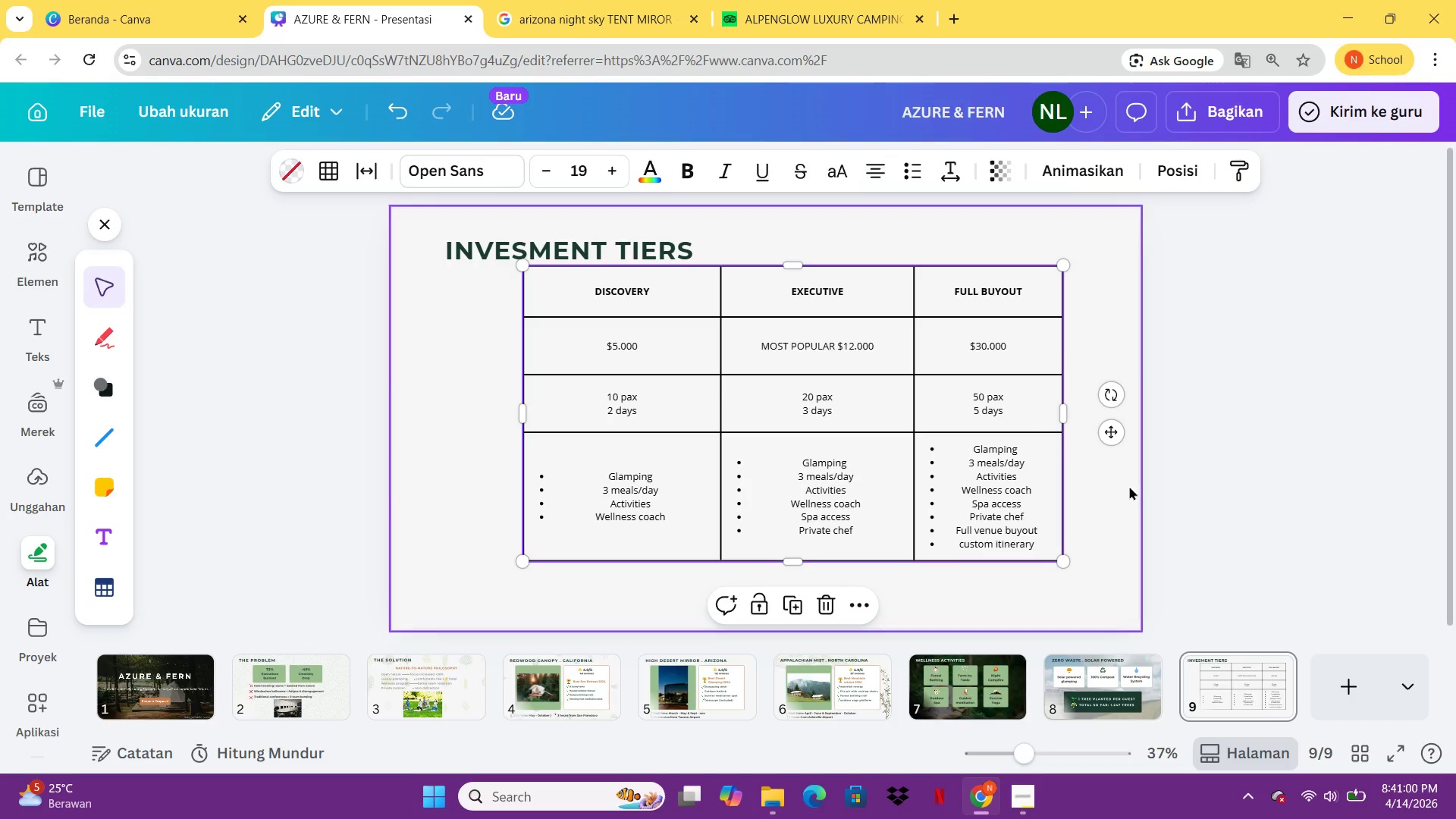 
left_click([1177, 541])
 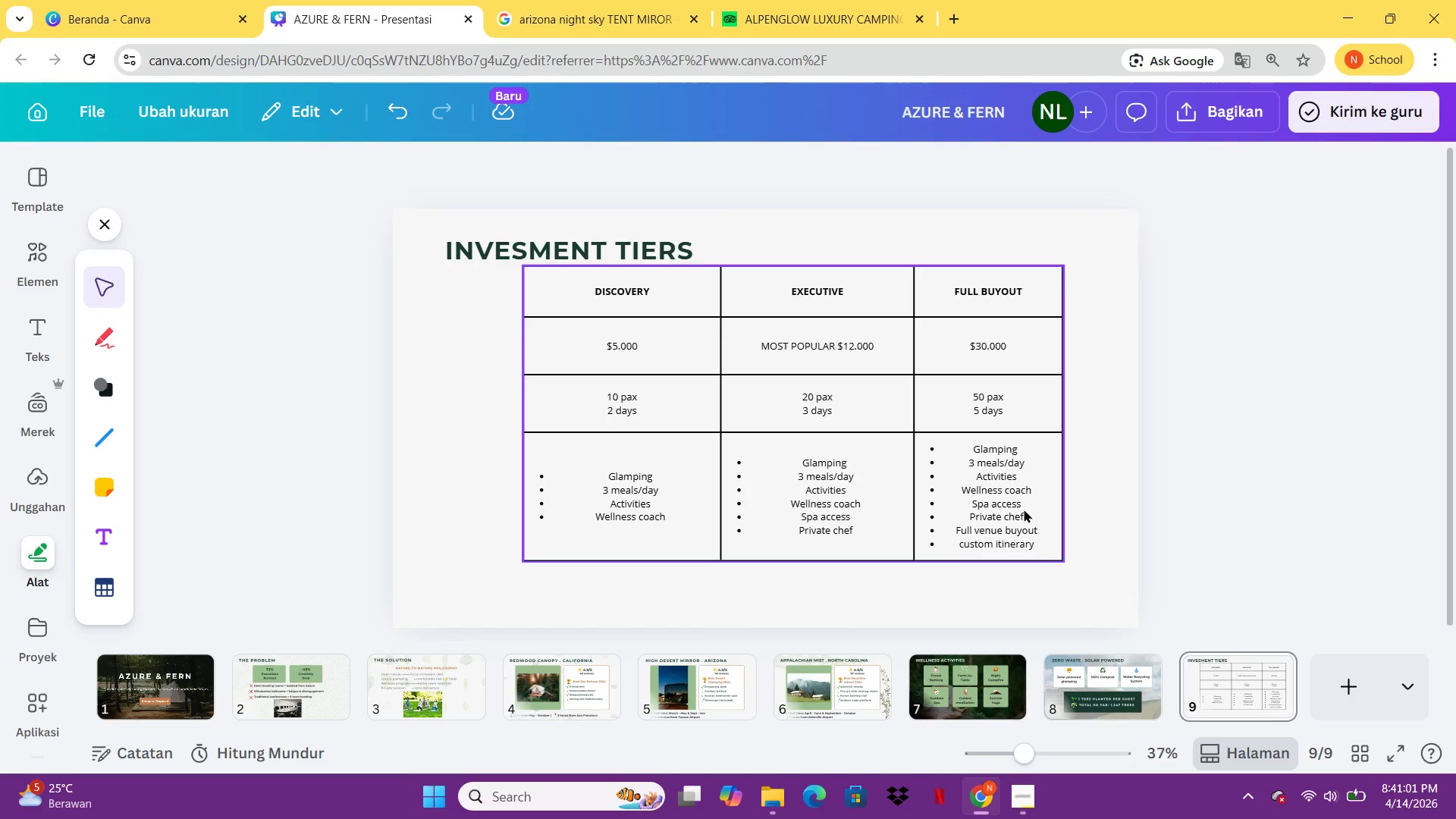 
left_click([1024, 509])
 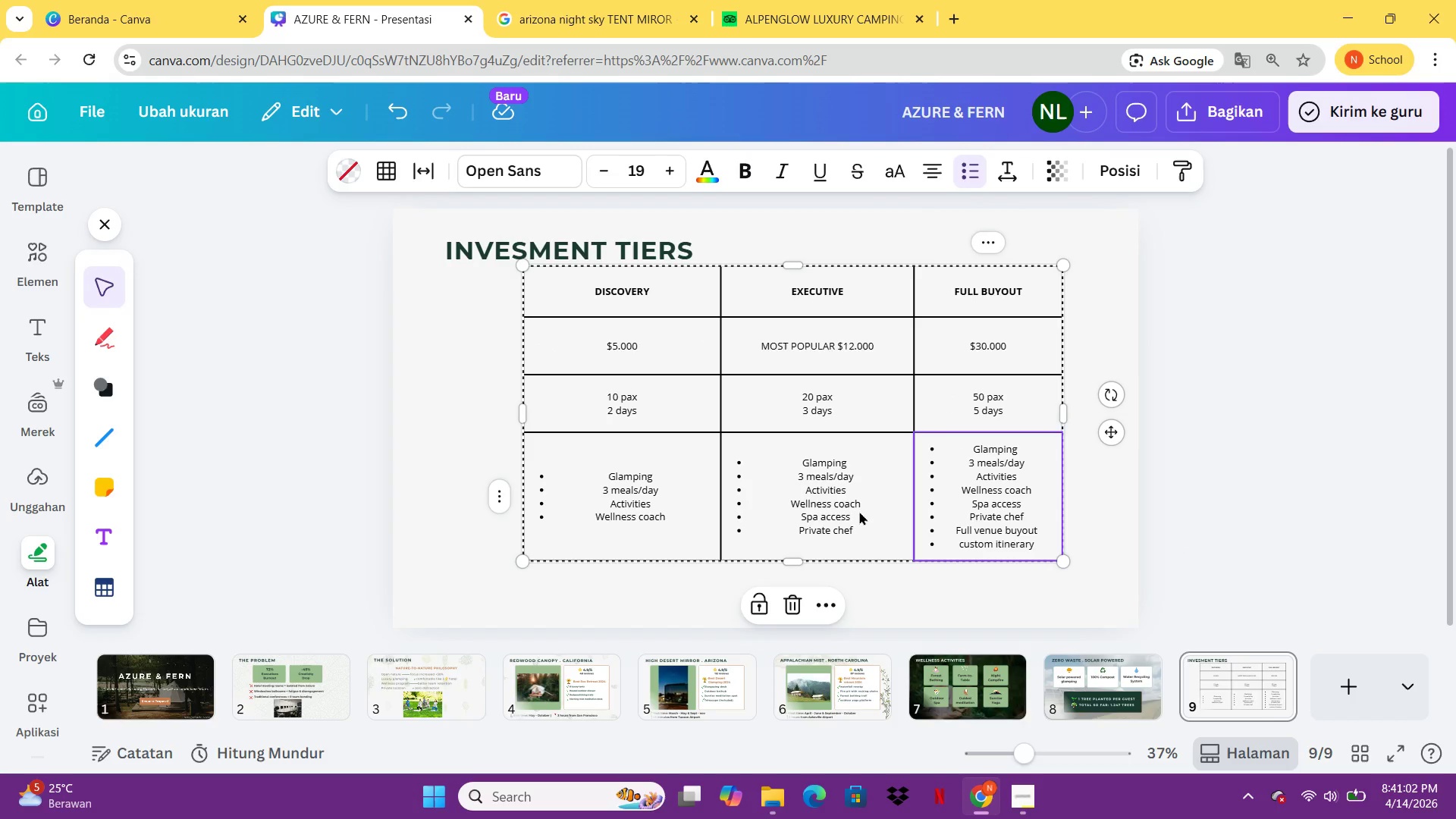 
hold_key(key=ShiftLeft, duration=1.36)
left_click([858, 511])
 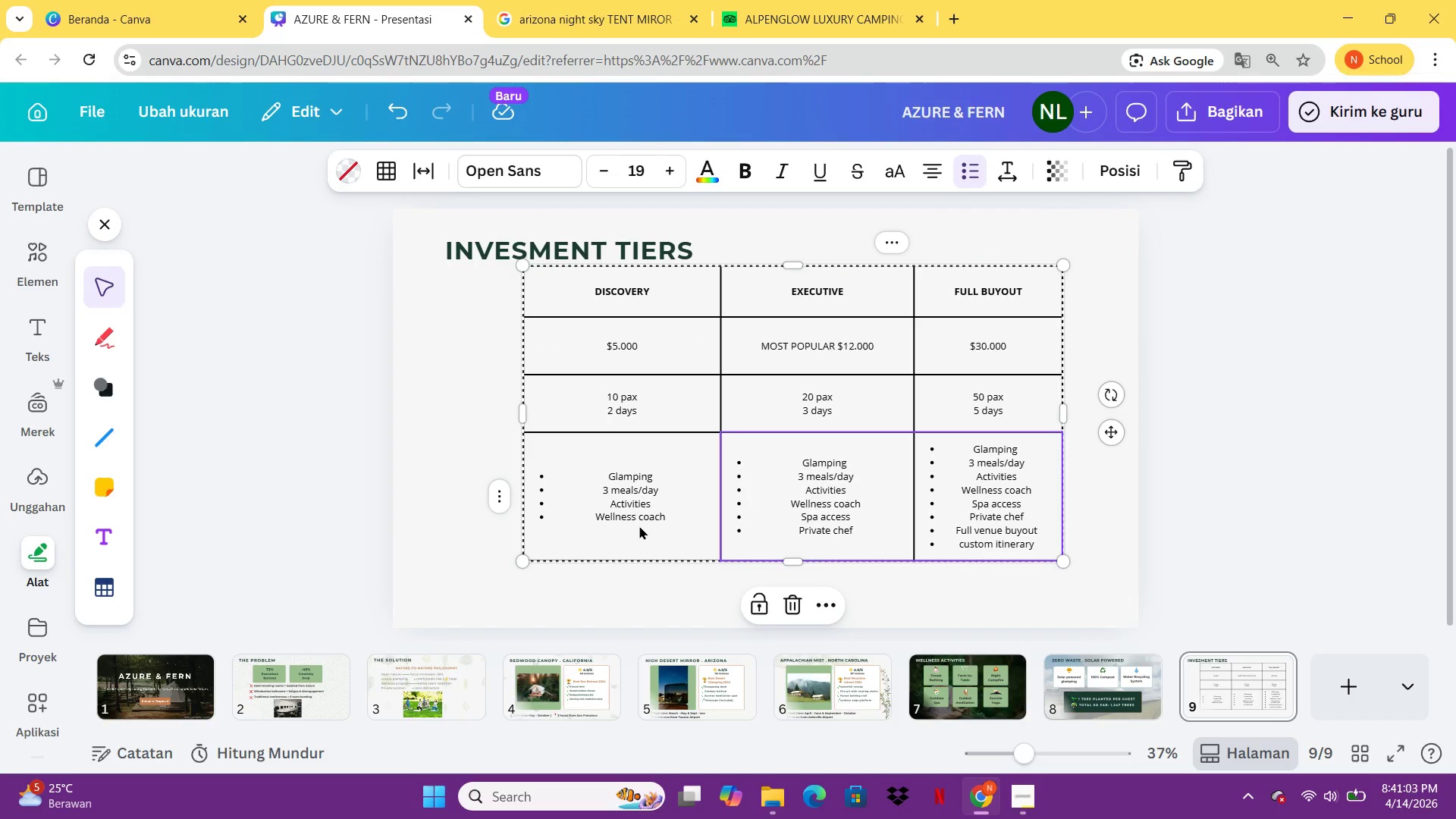 
left_click([639, 526])
 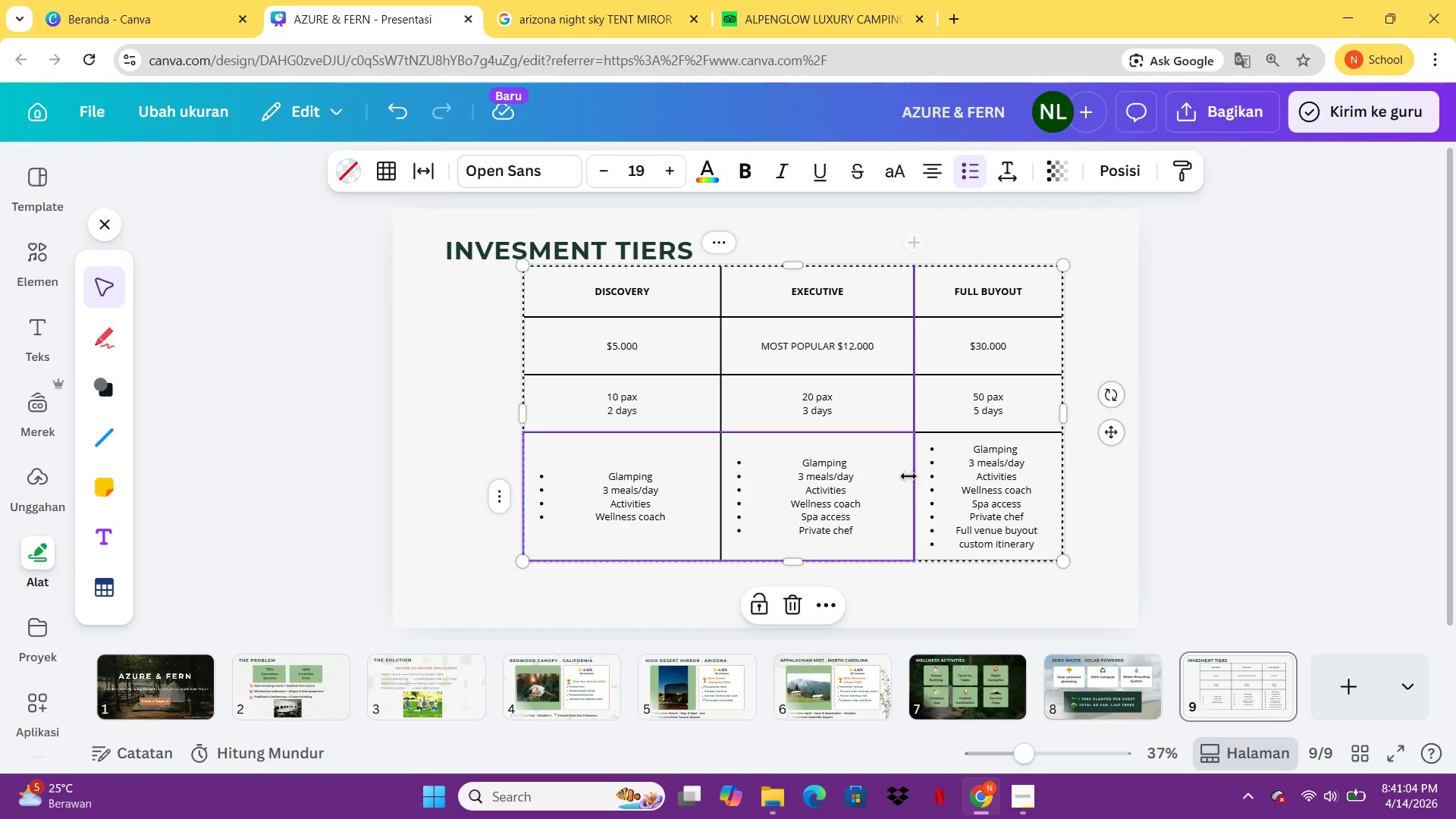 
hold_key(key=ShiftLeft, duration=0.89)
left_click([962, 519])
 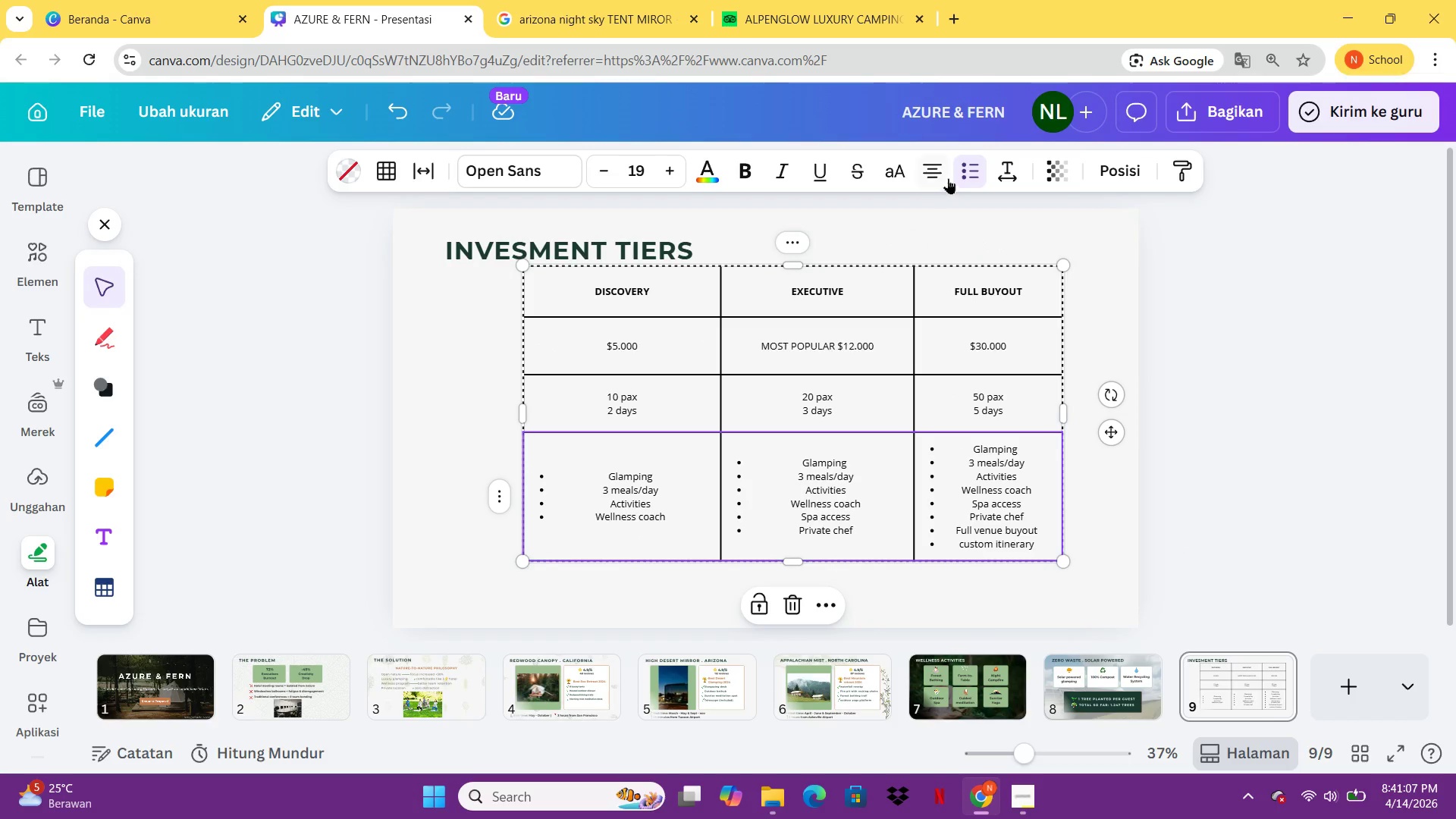 
left_click([938, 168])
 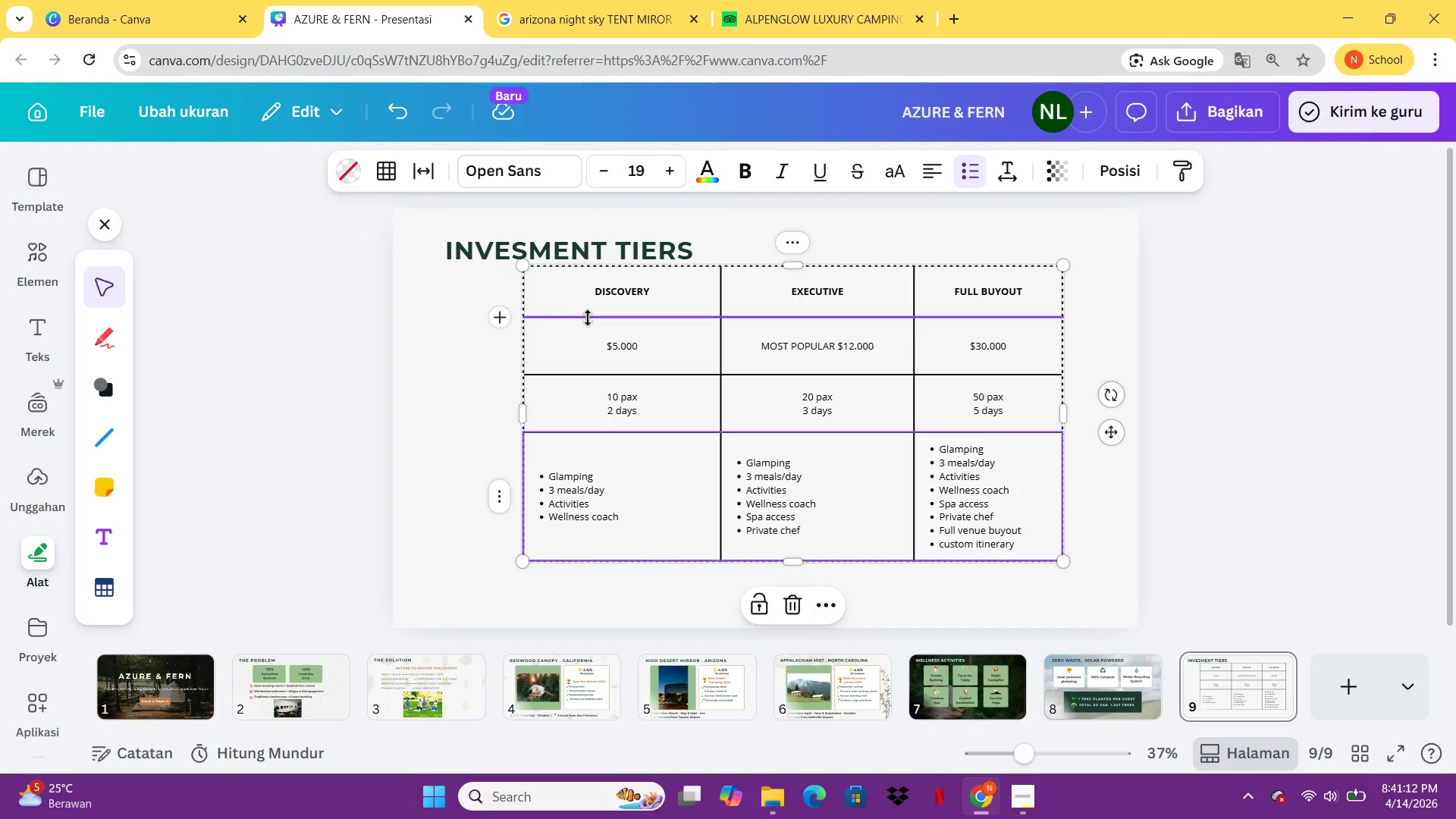 
wait(6.53)
 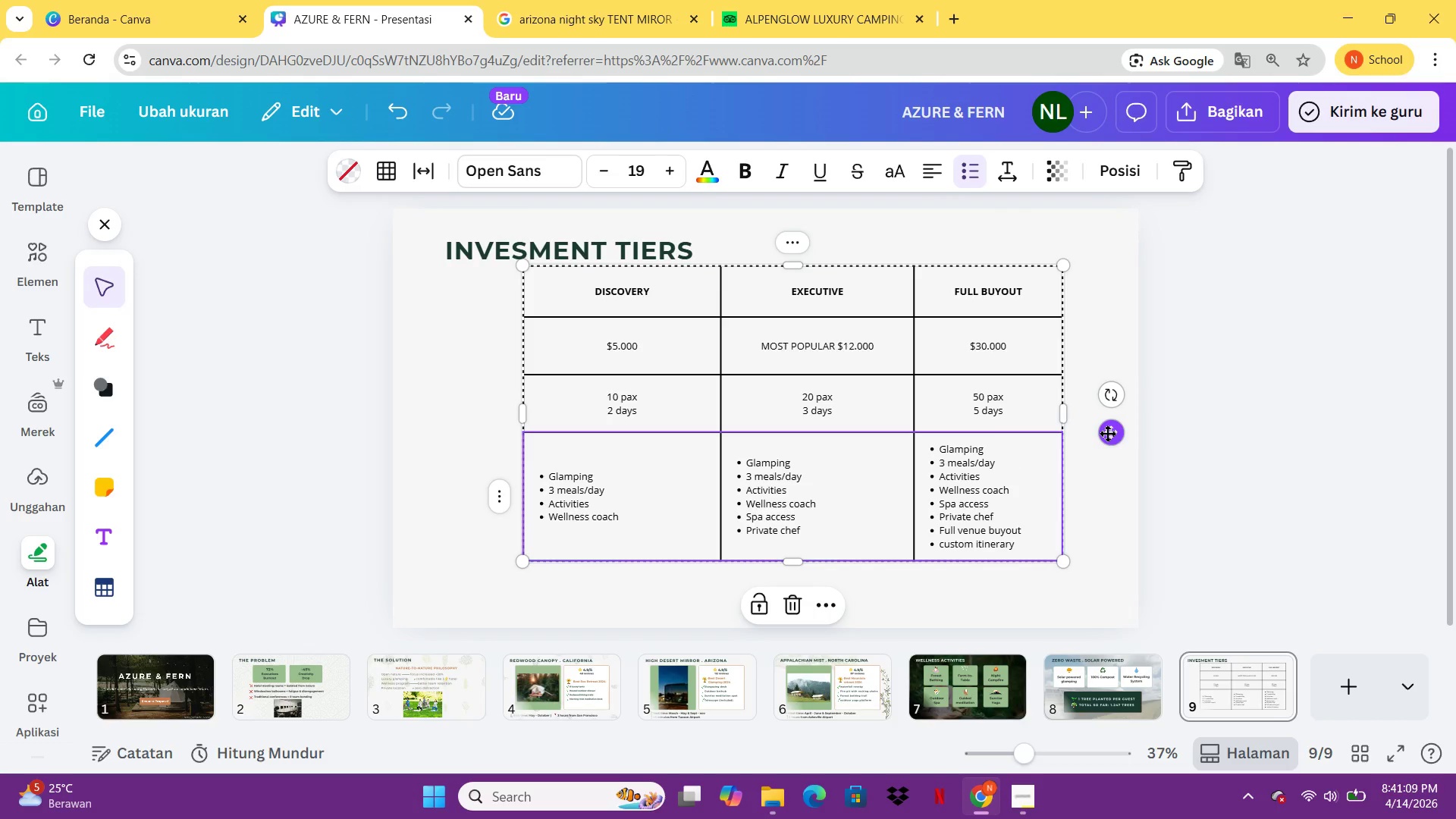 
left_click_drag(start_coordinate=[441, 606], to_coordinate=[995, 290])
 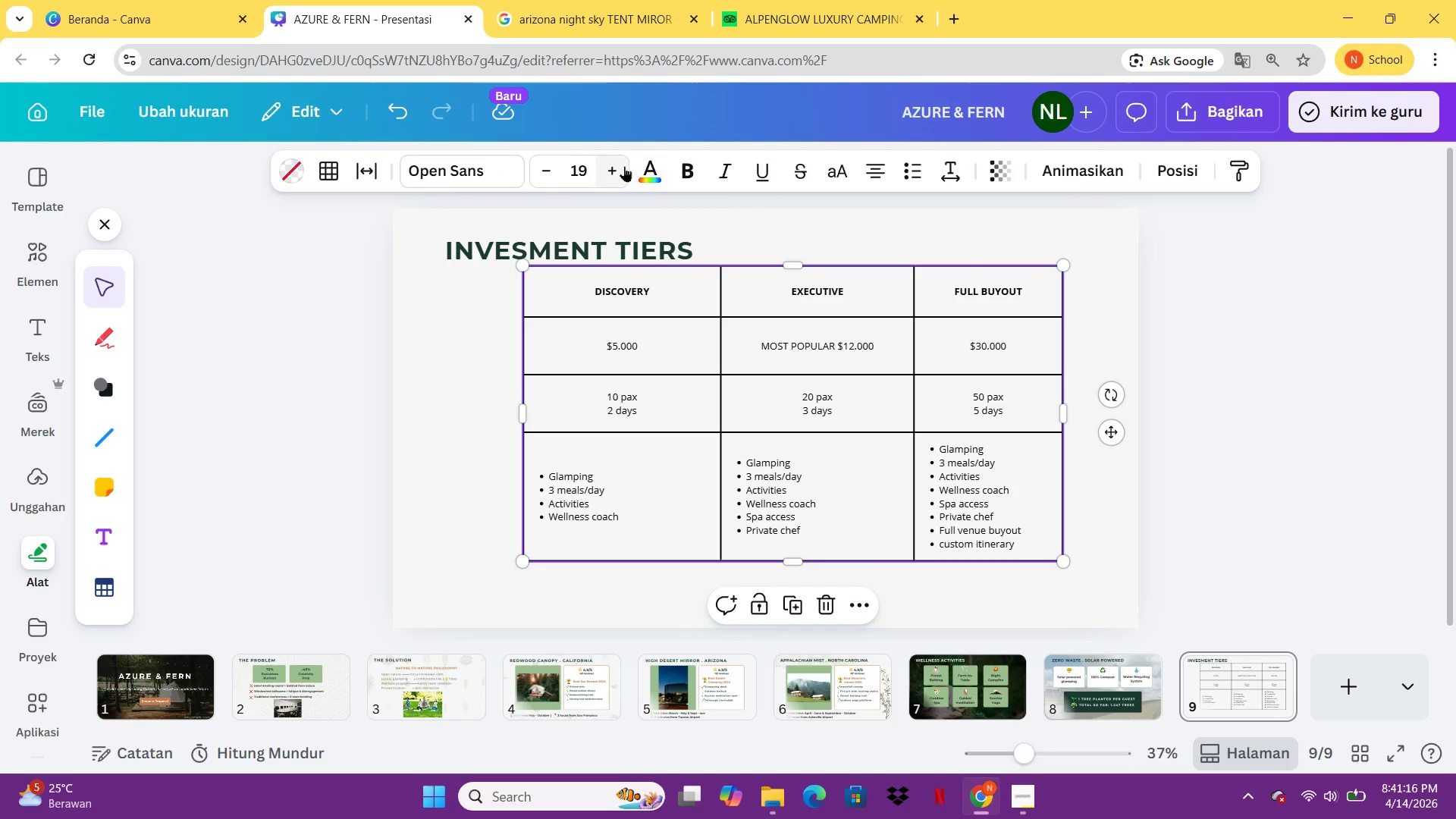 
double_click([624, 165])
 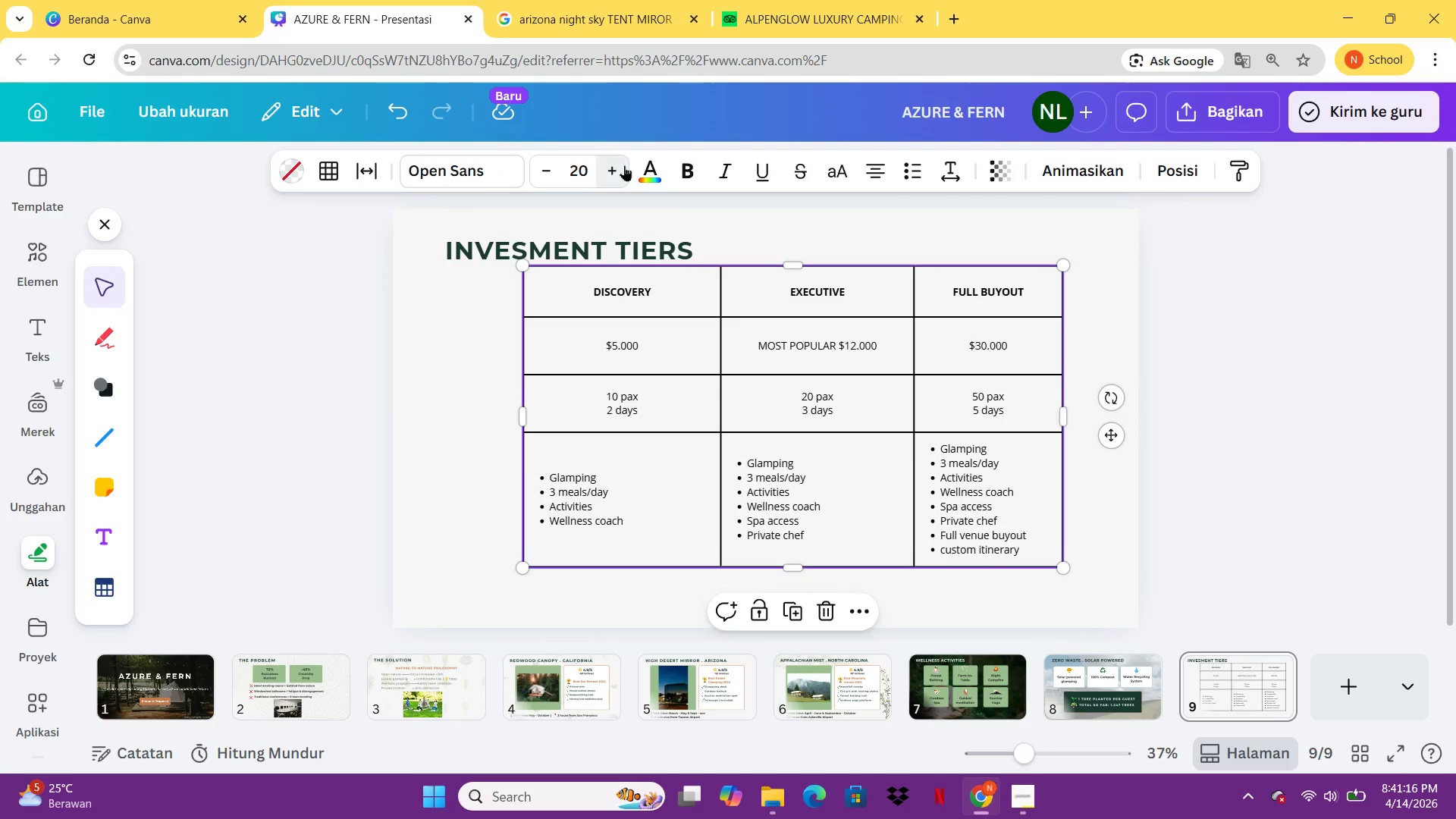 
triple_click([624, 165])
 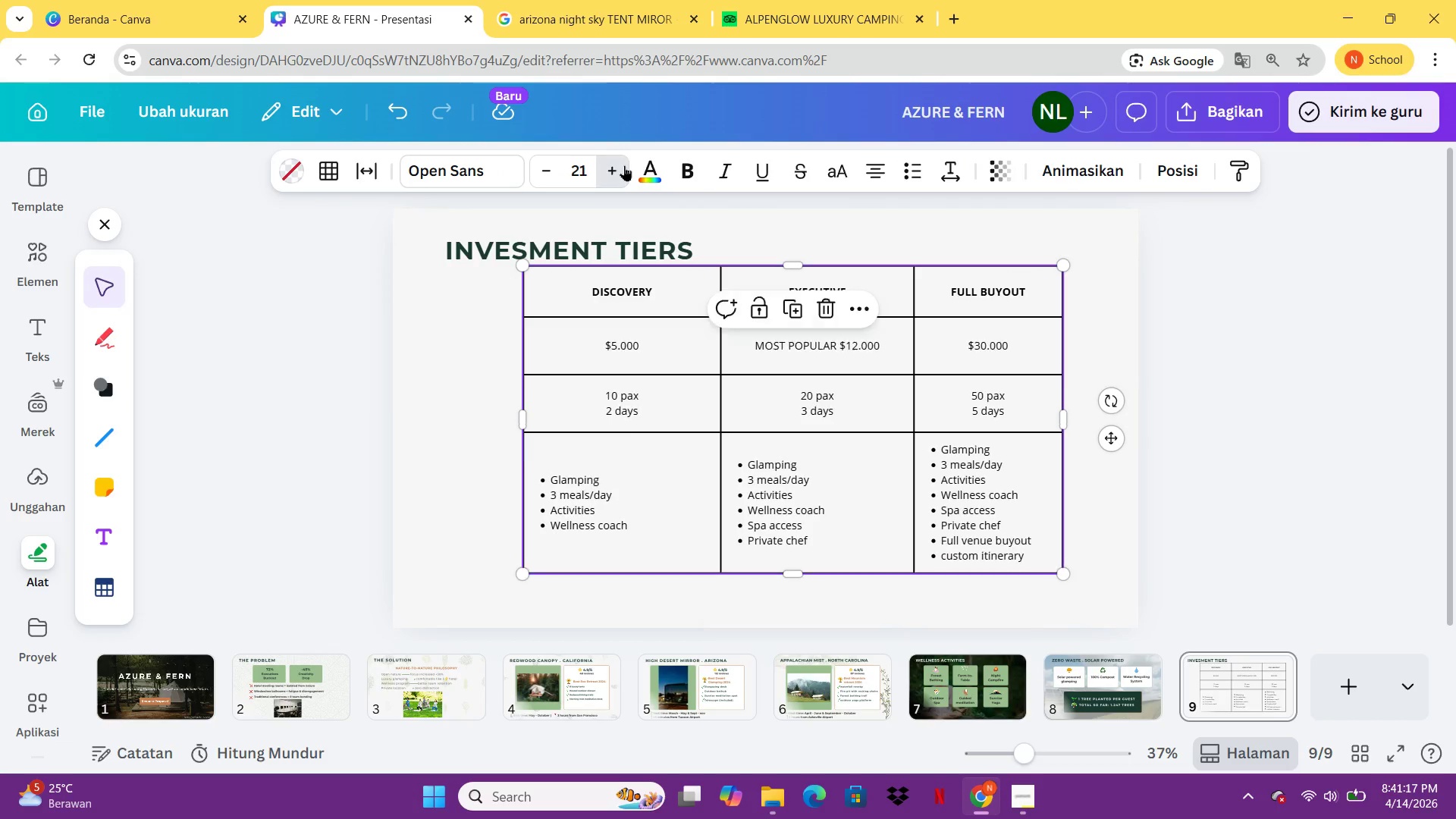 
triple_click([624, 165])
 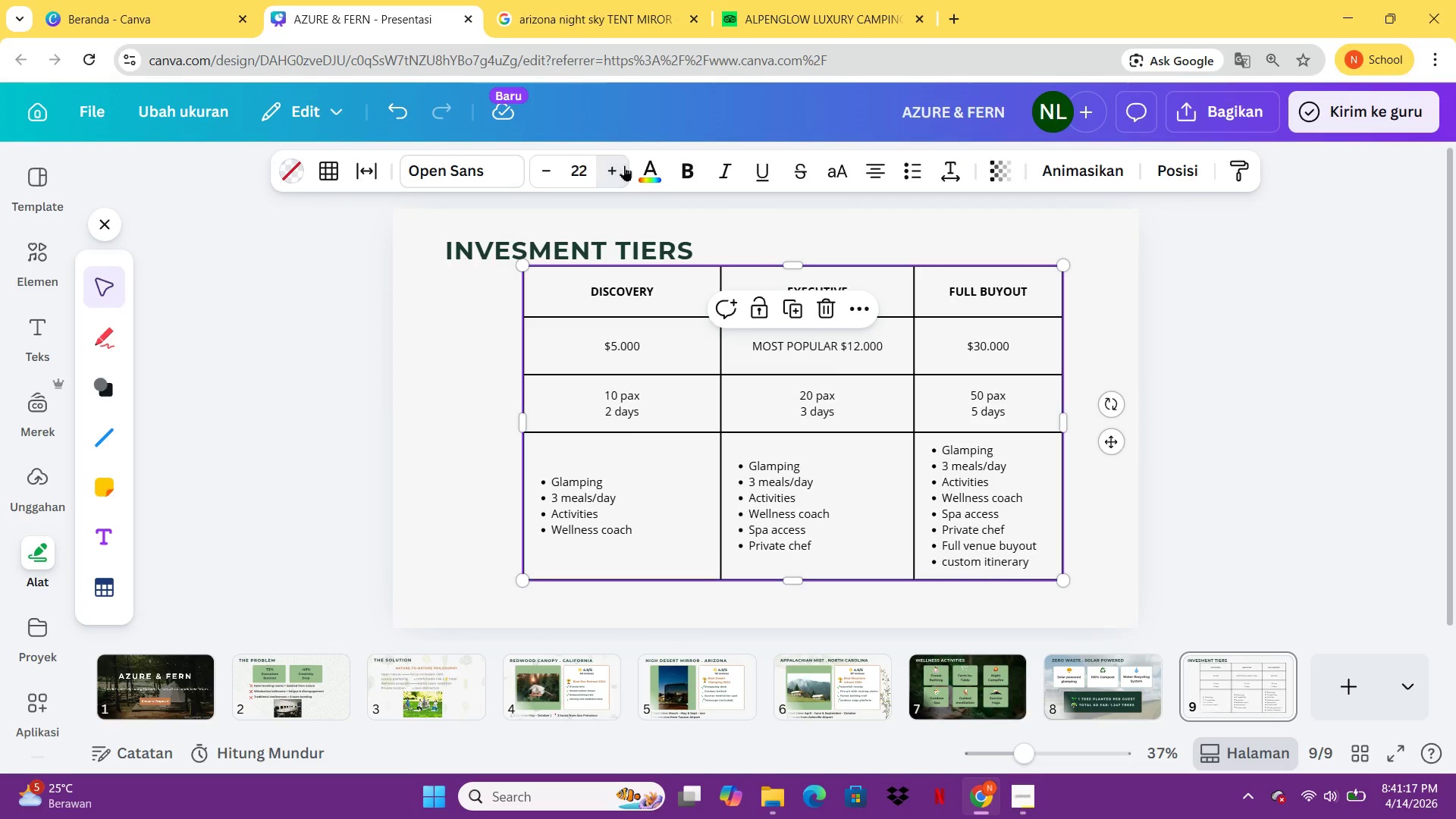 
triple_click([624, 165])
 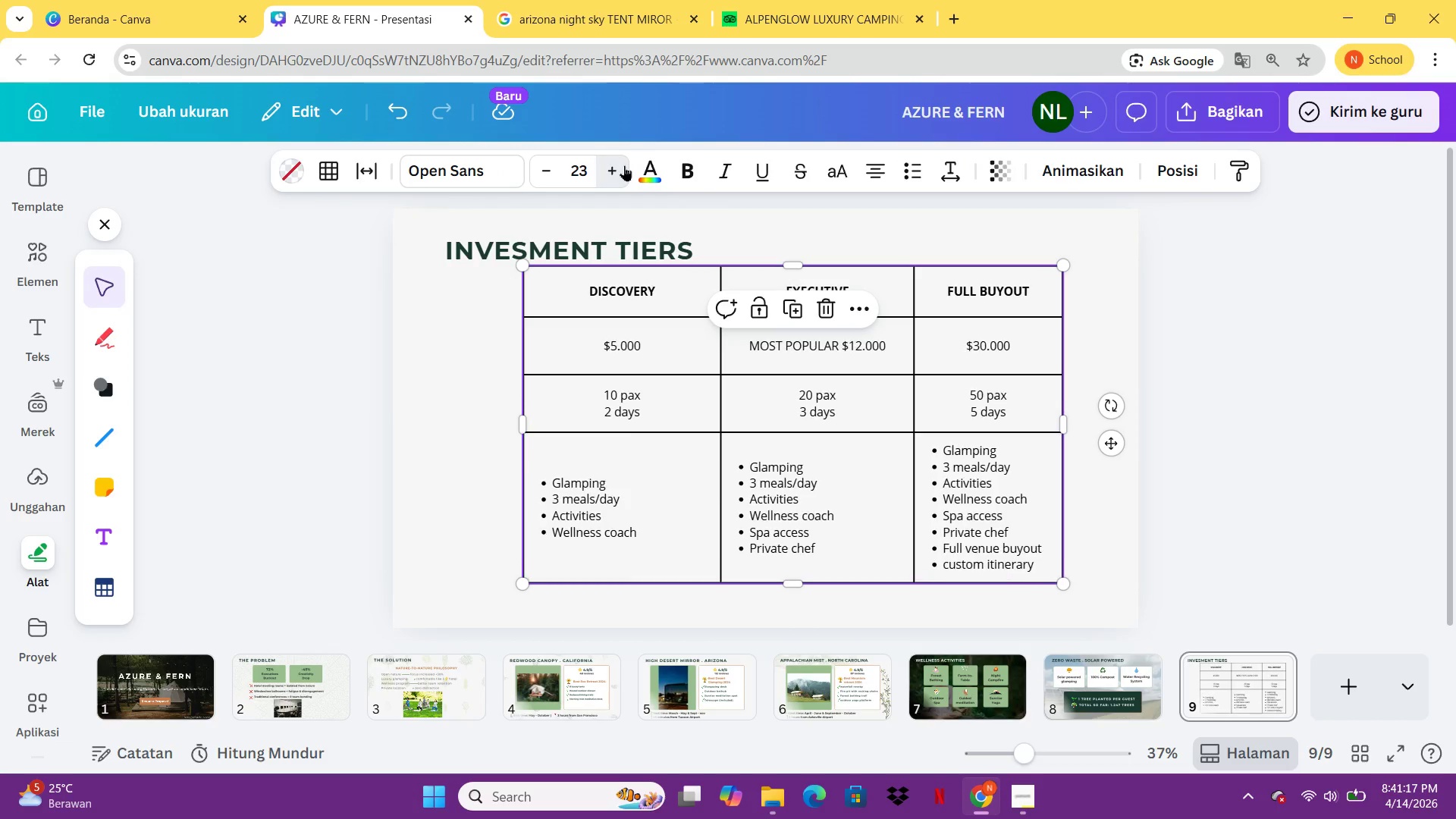 
triple_click([624, 165])
 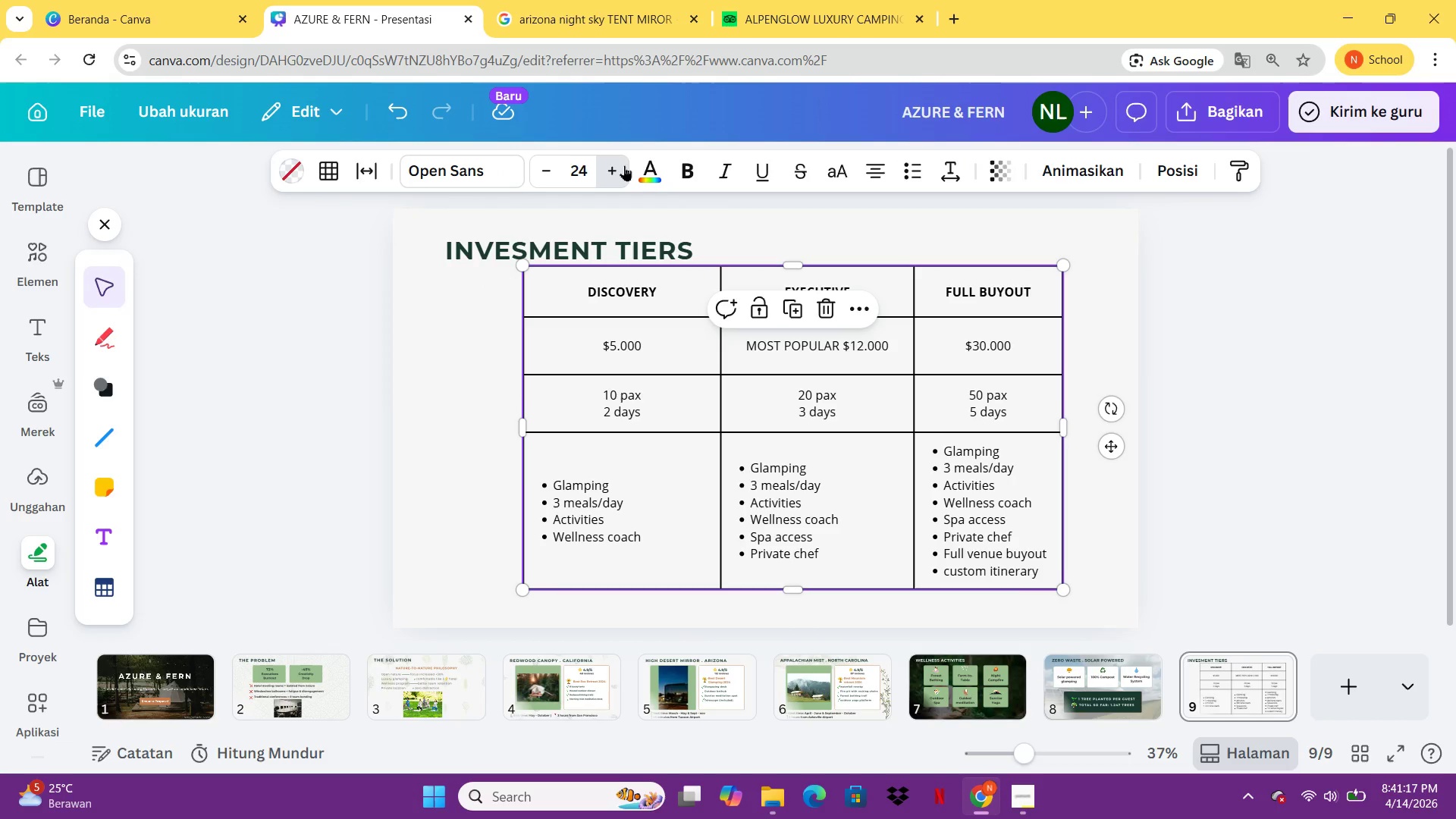 
triple_click([624, 165])
 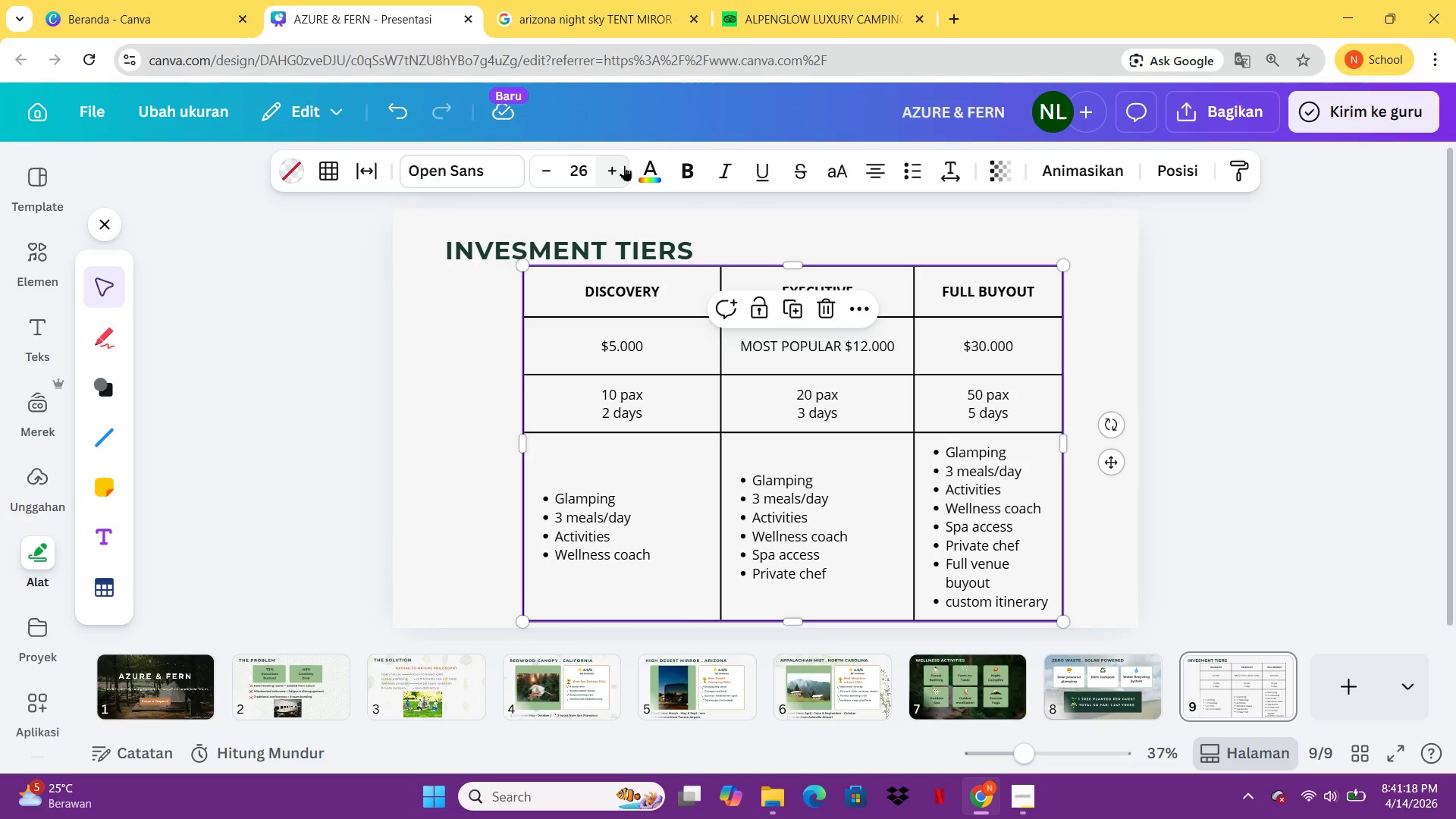 
left_click([624, 165])
 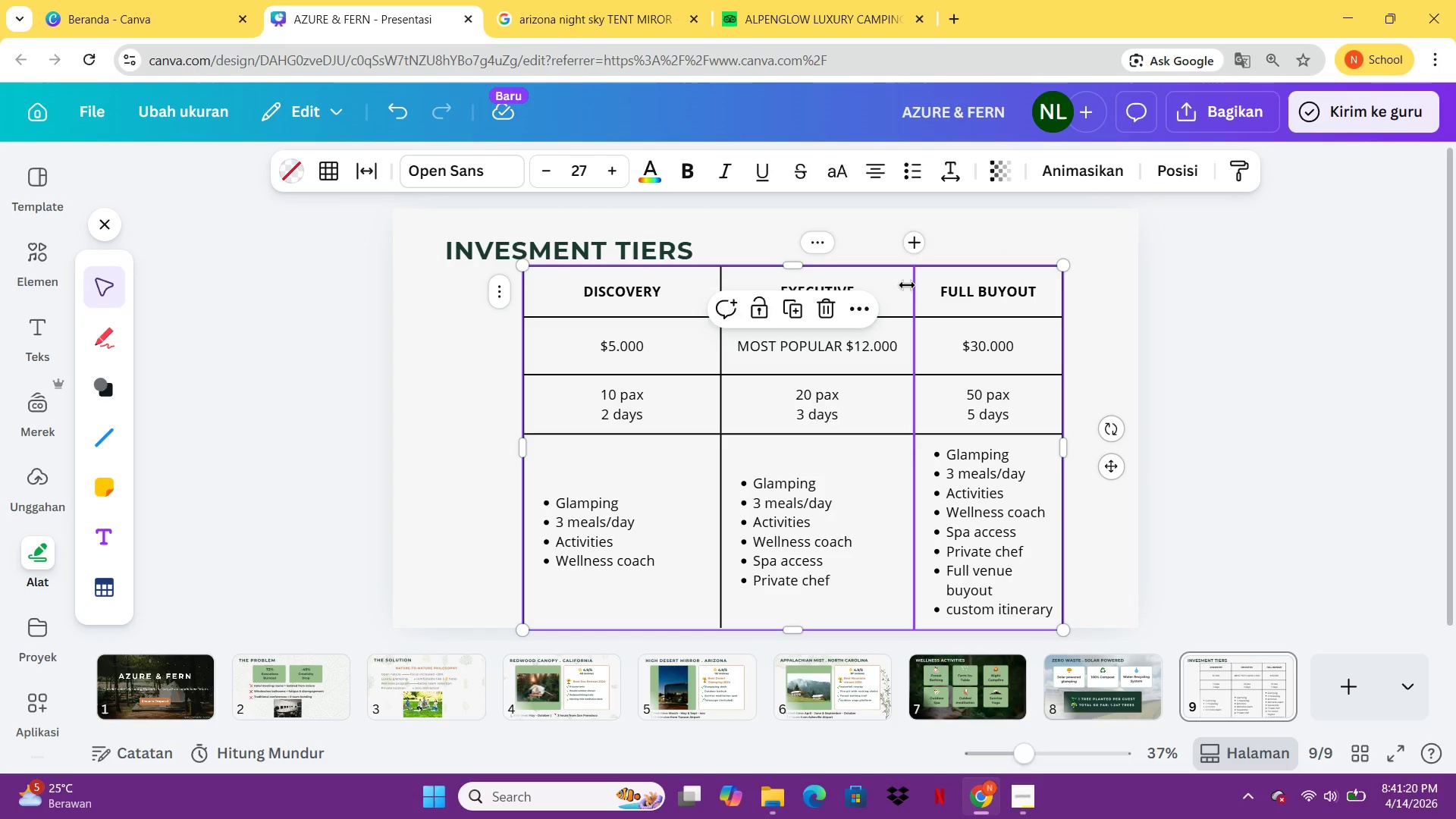 
left_click([907, 285])
 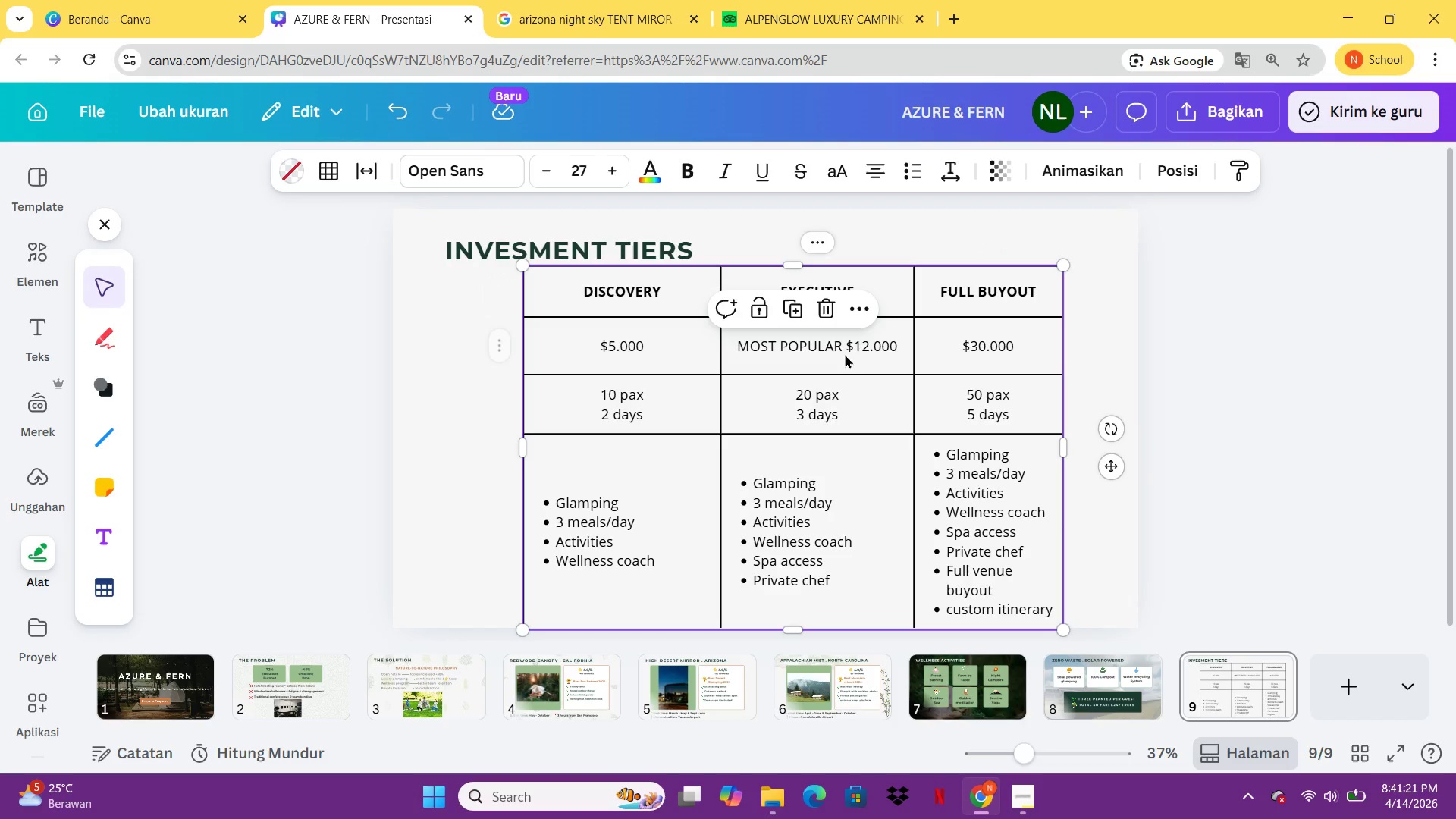 
left_click([844, 356])
 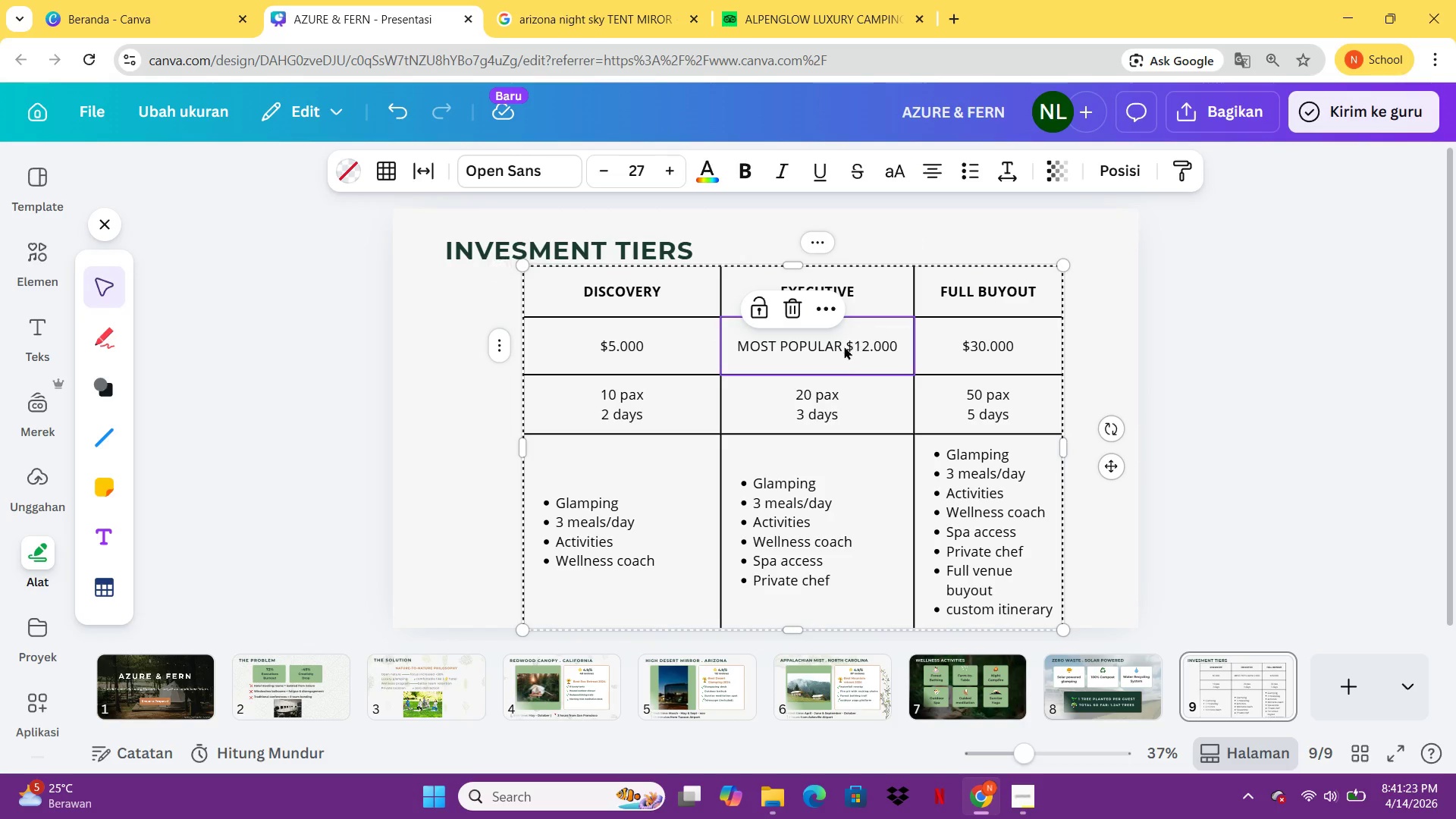 
double_click([843, 346])
 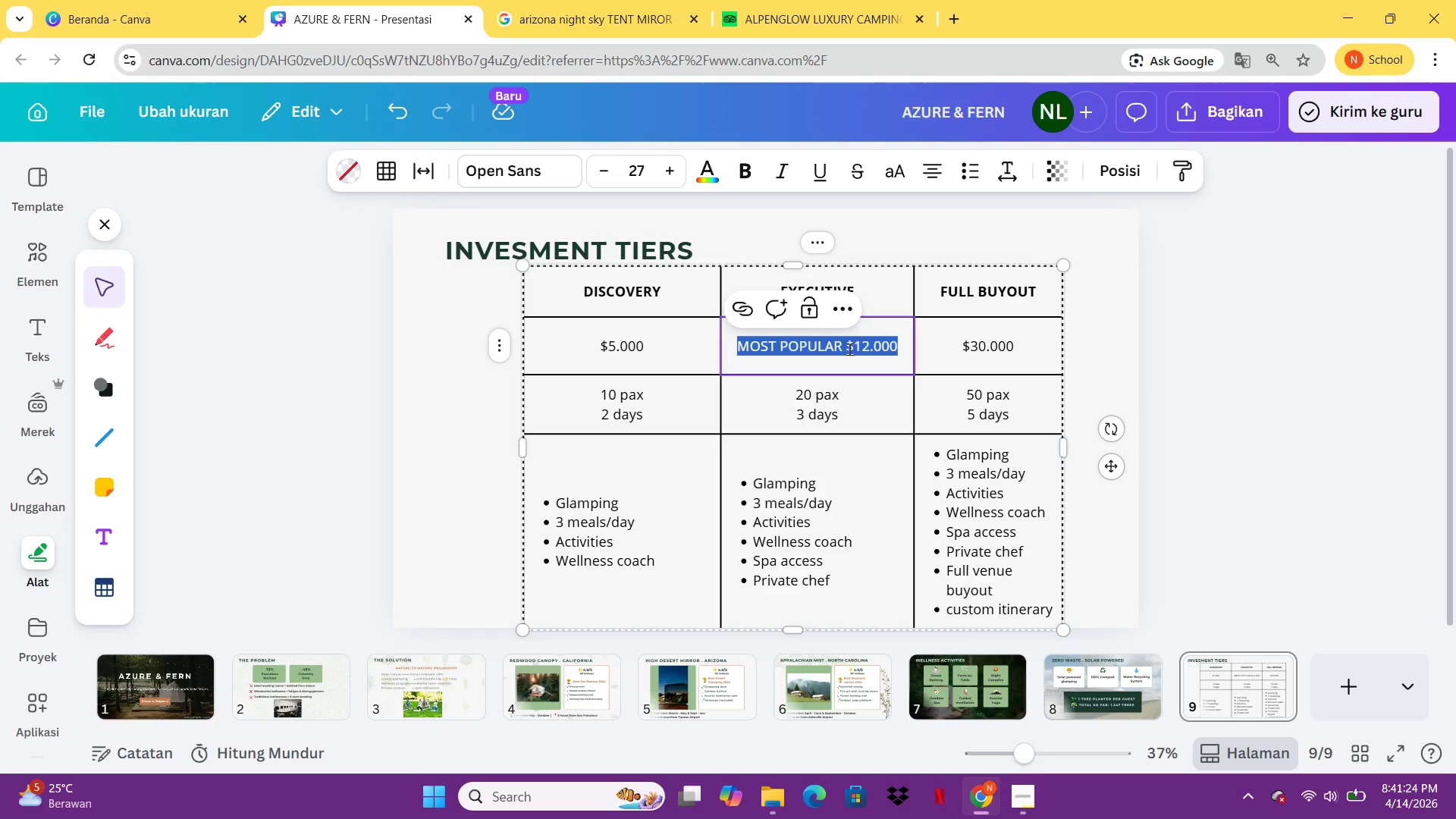 
left_click([849, 349])
 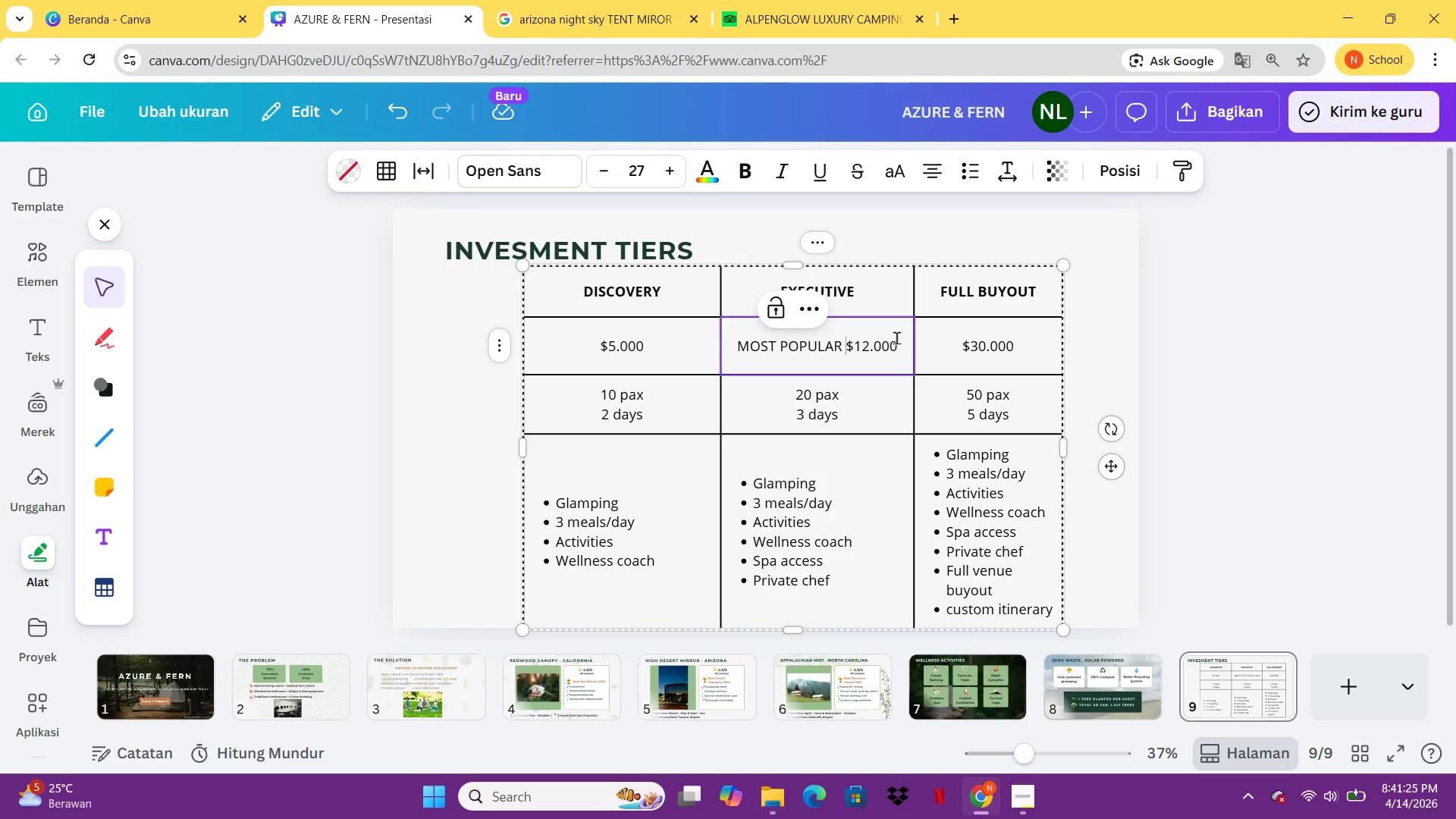 
hold_key(key=ArrowLeft, duration=0.91)
 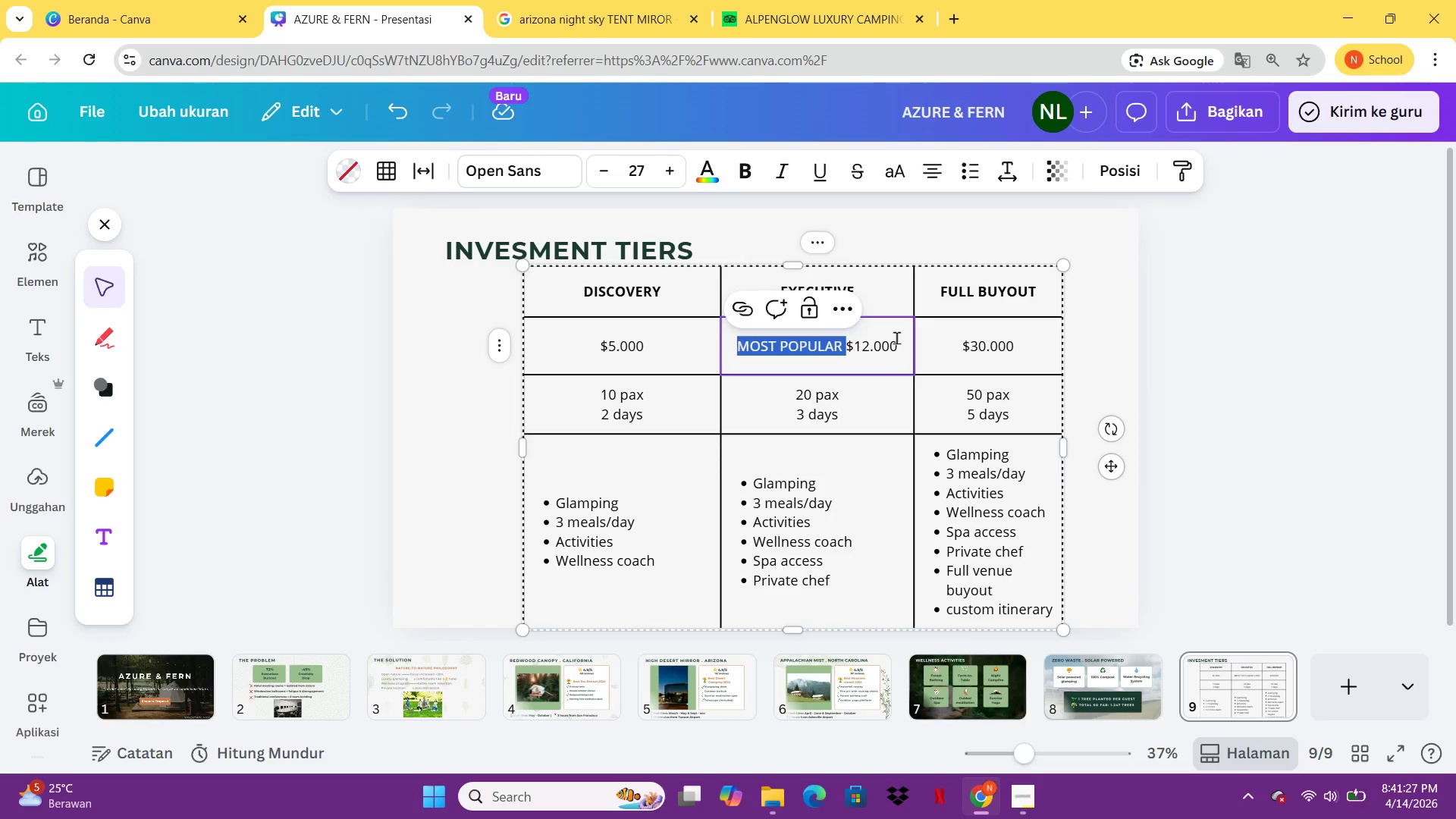 
key(Shift+ArrowLeft)
 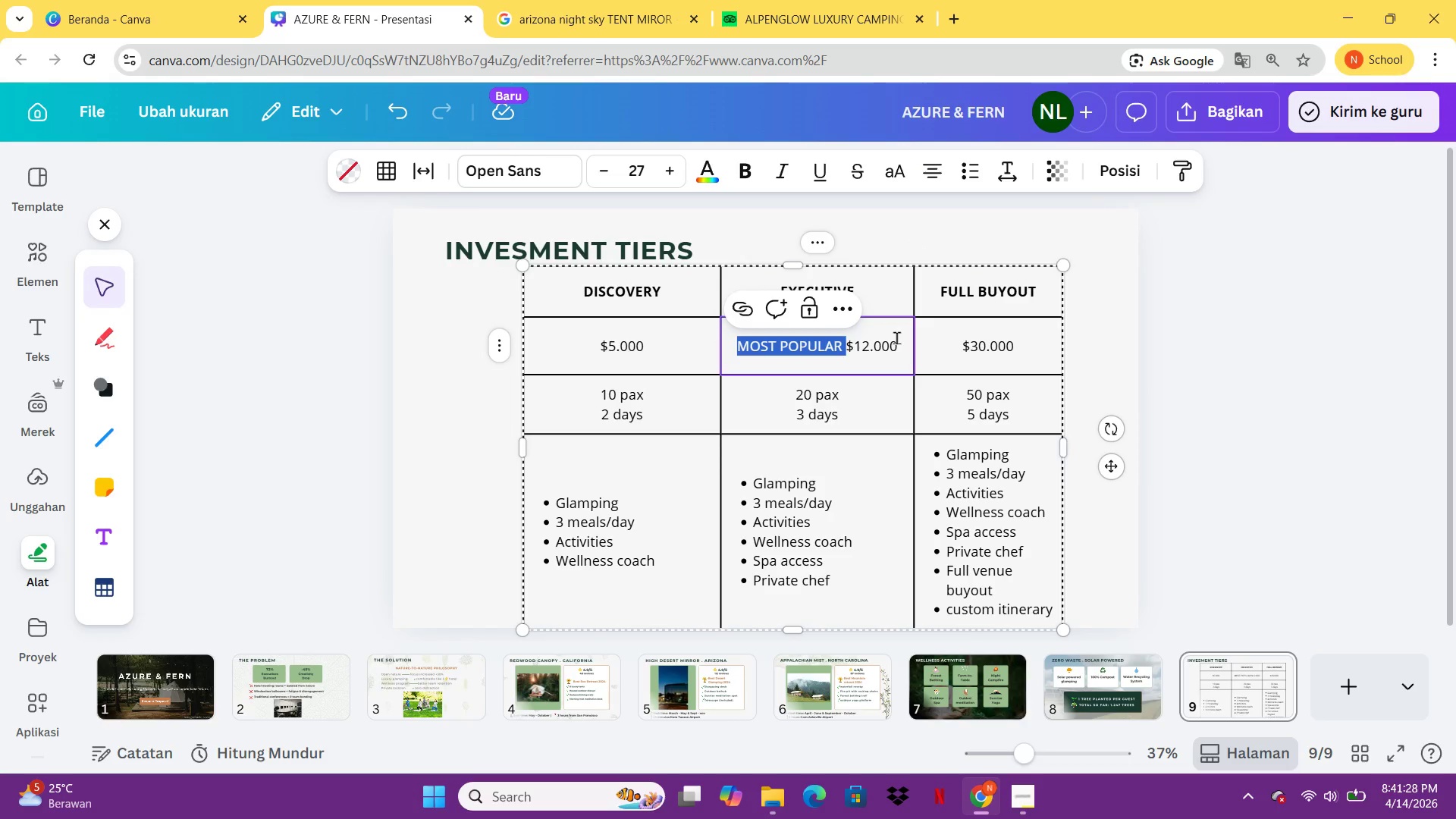 
key(Control+B)
 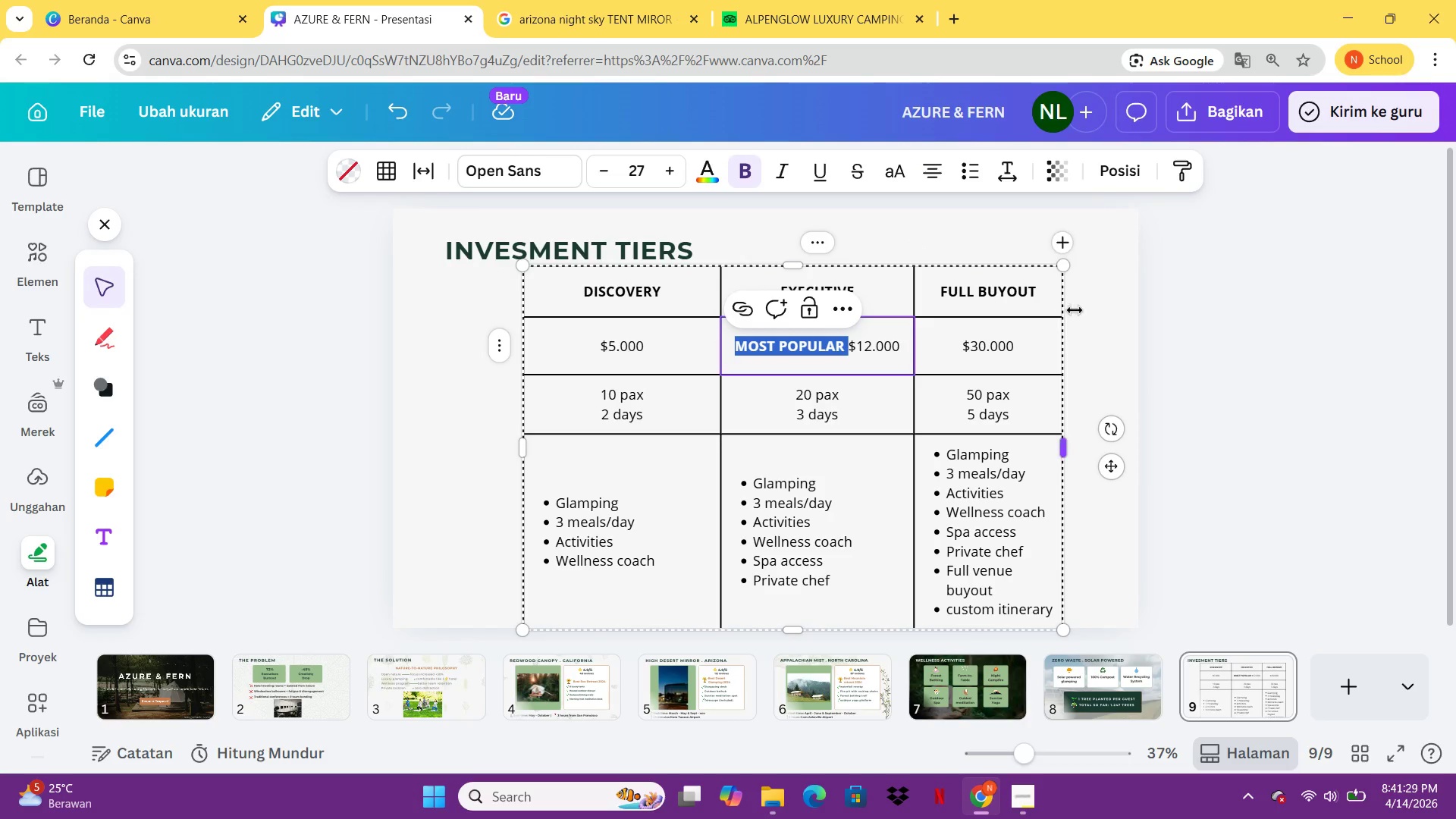 
left_click([1189, 302])
 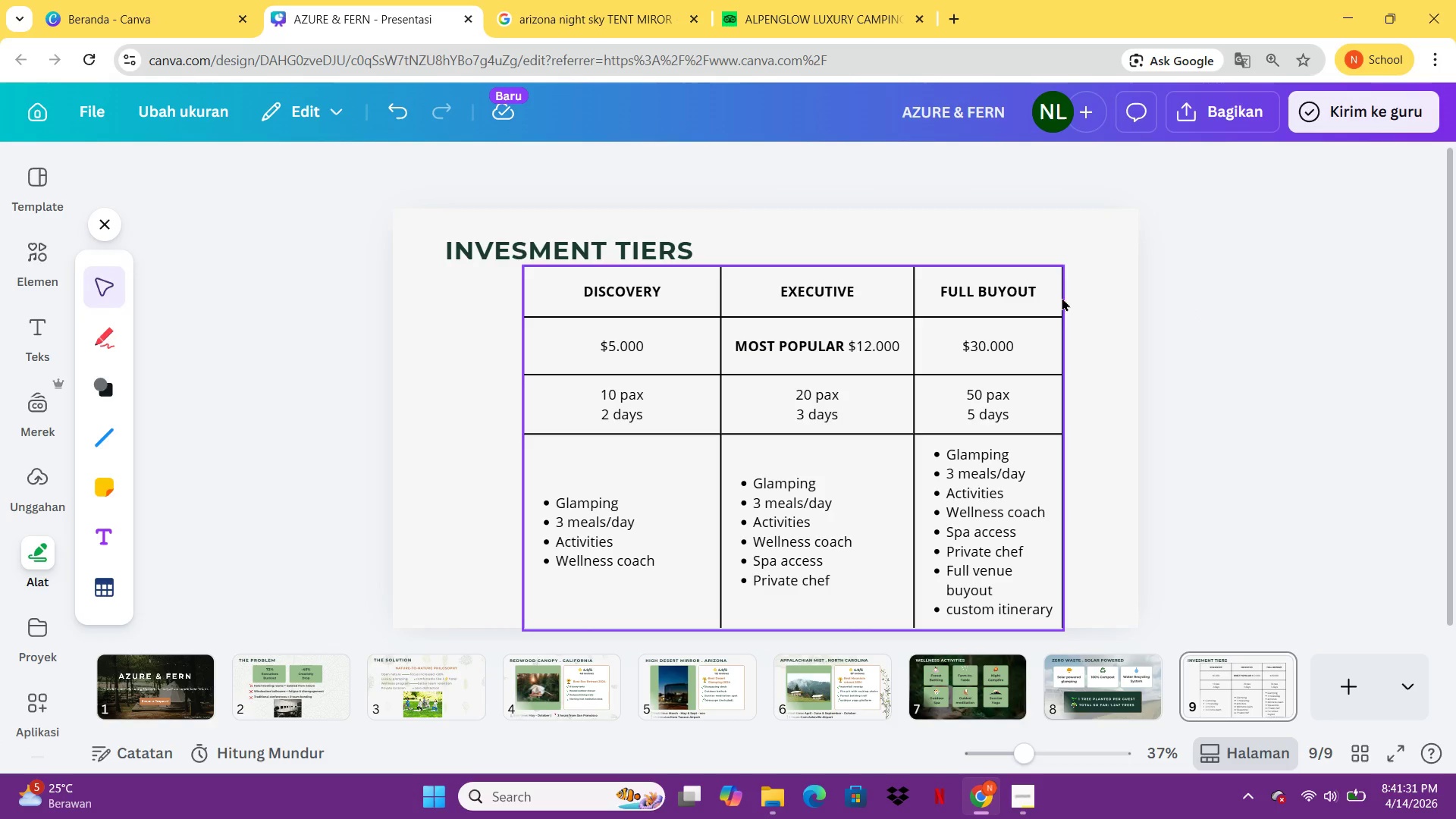 
left_click([1060, 297])
 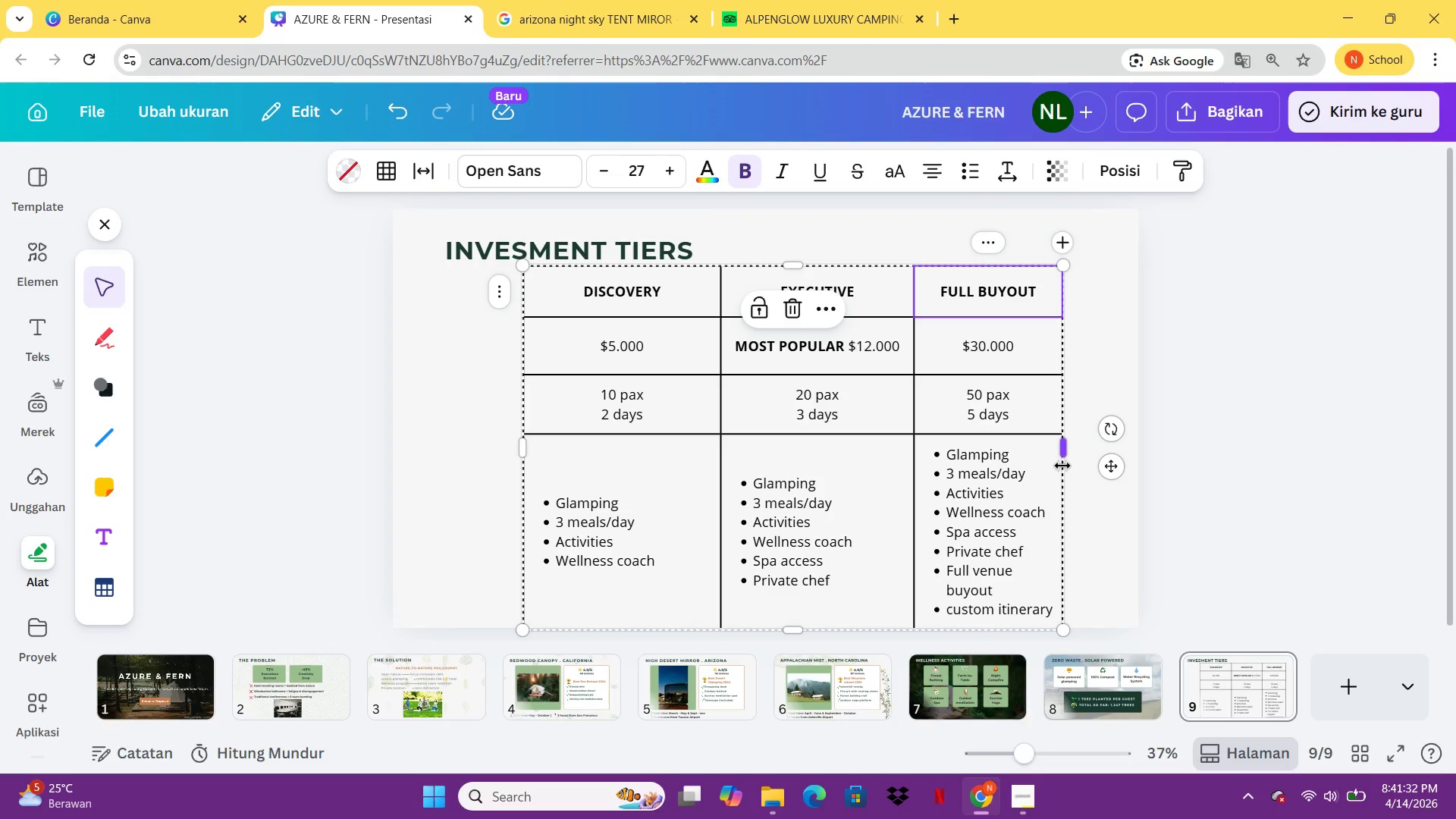 
left_click_drag(start_coordinate=[1065, 457], to_coordinate=[1119, 450])
 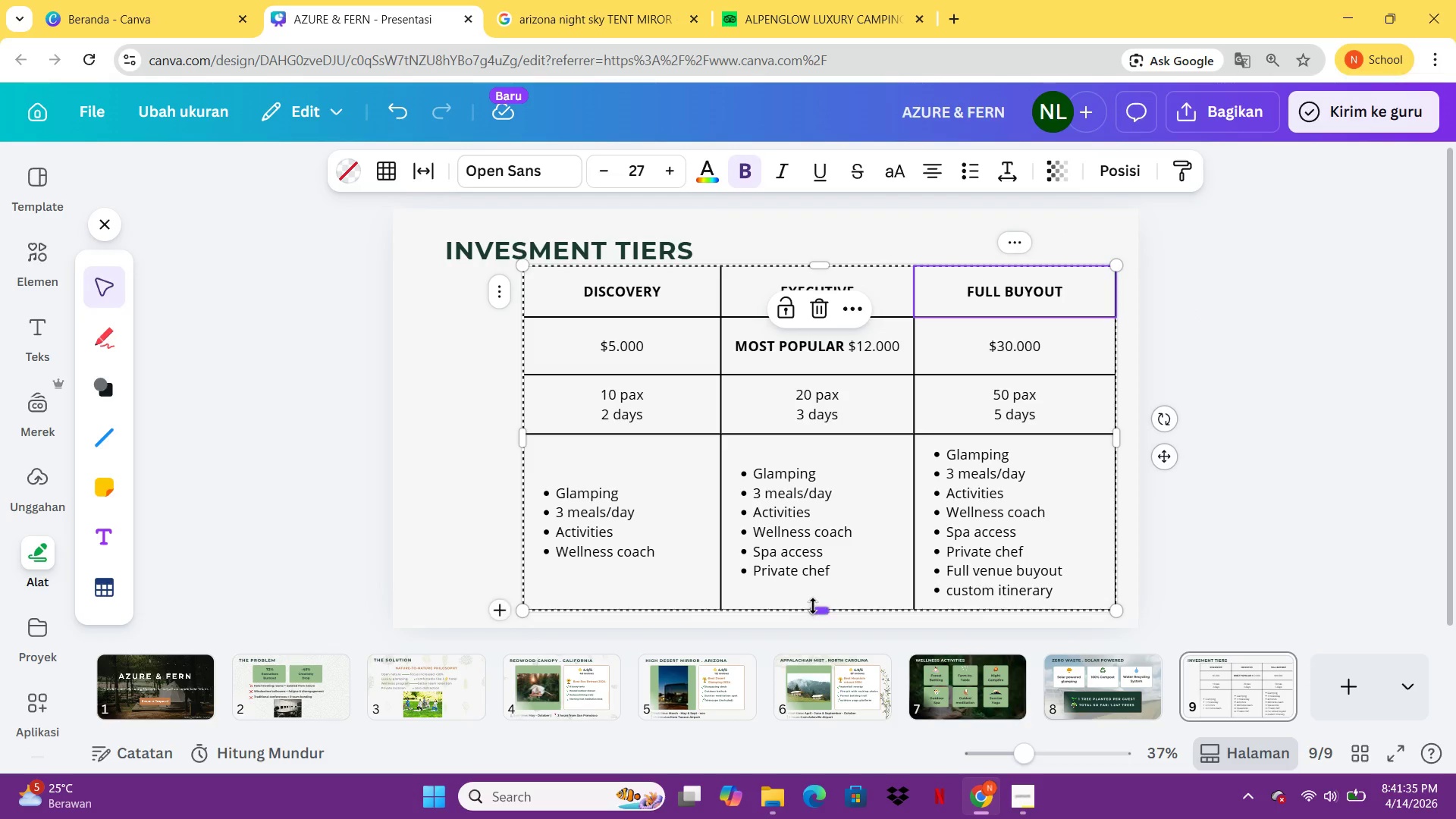 
left_click_drag(start_coordinate=[813, 607], to_coordinate=[815, 580])
 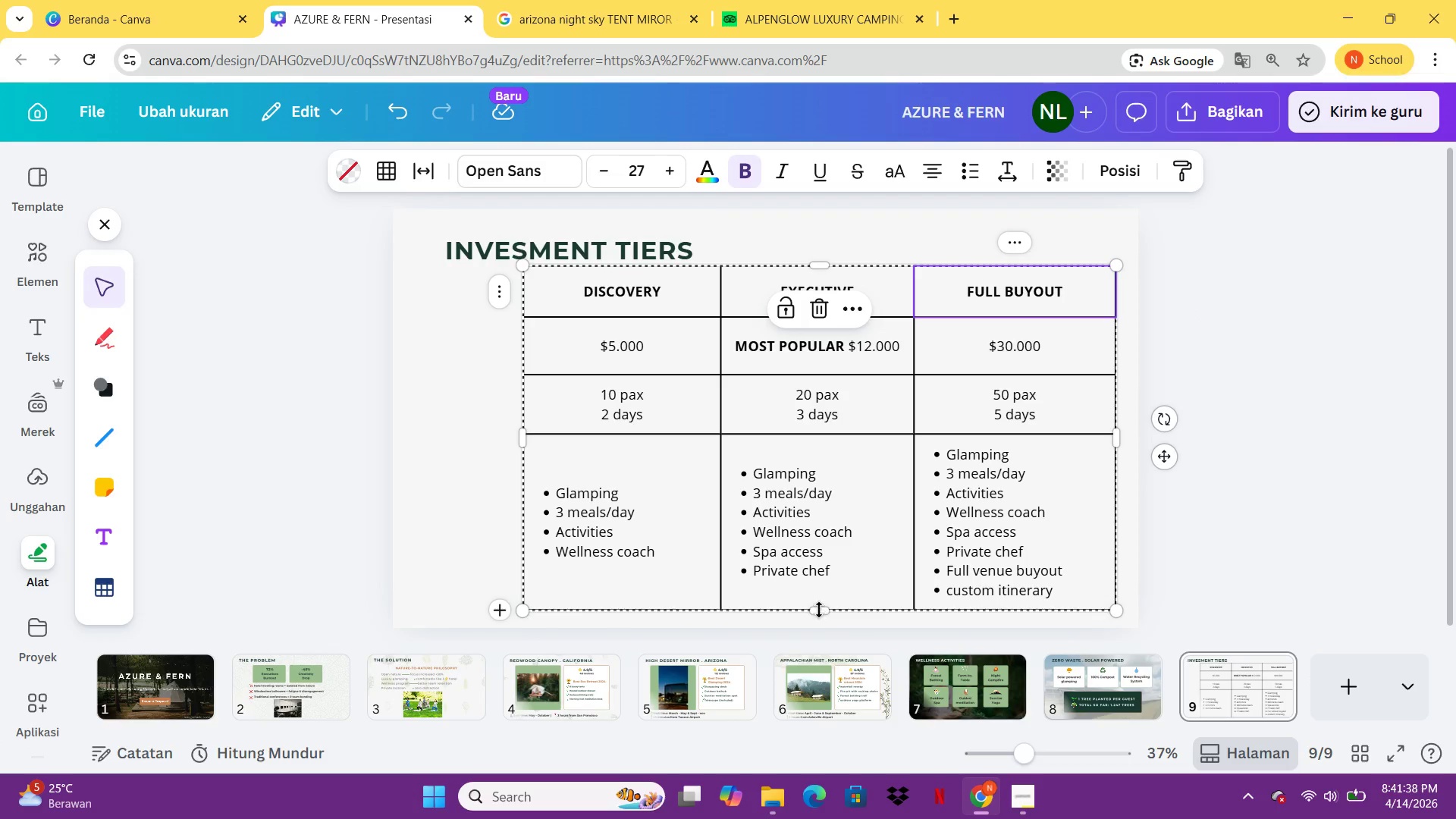 
left_click_drag(start_coordinate=[819, 616], to_coordinate=[824, 585])
 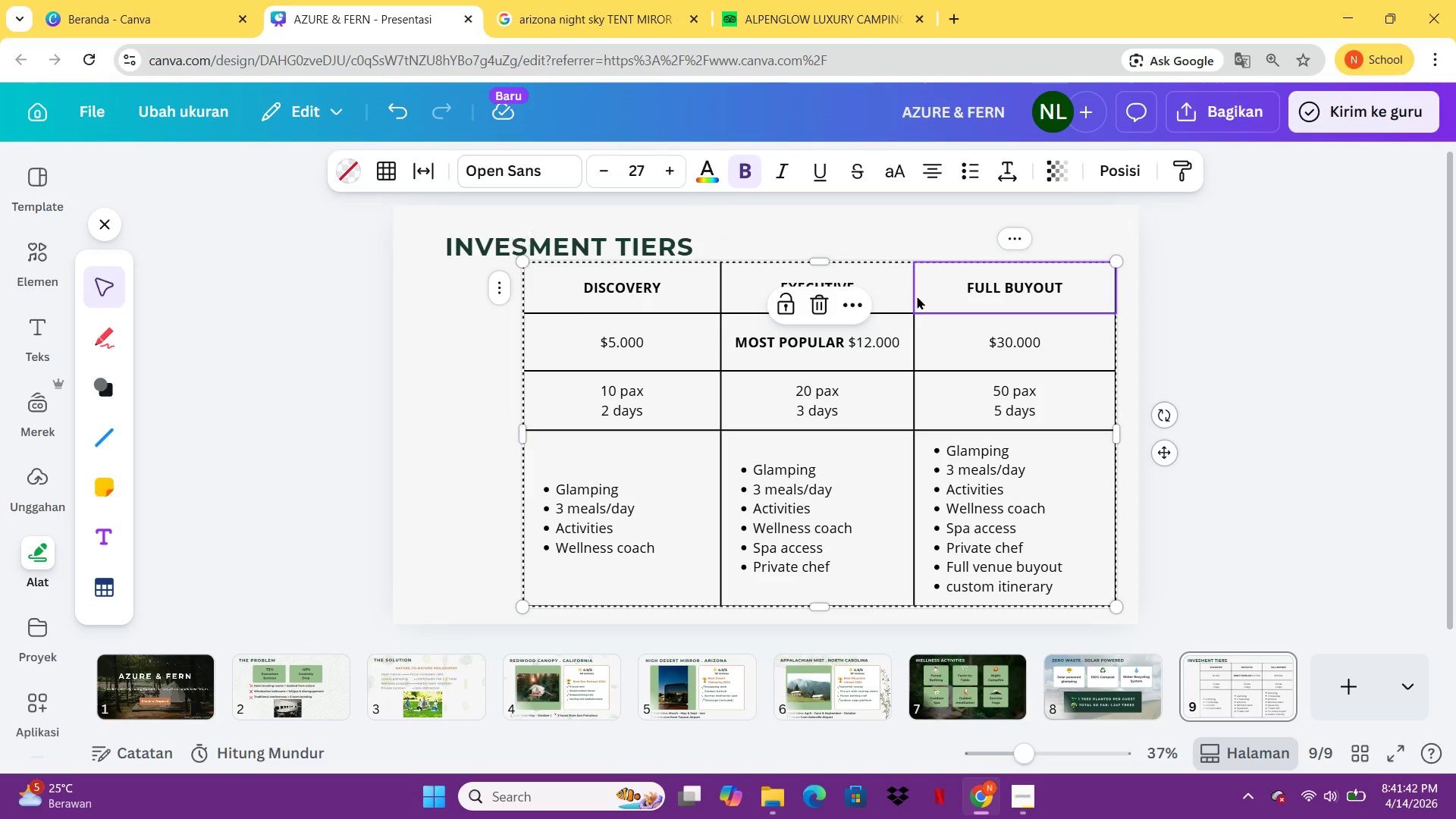 
left_click([1169, 456])
 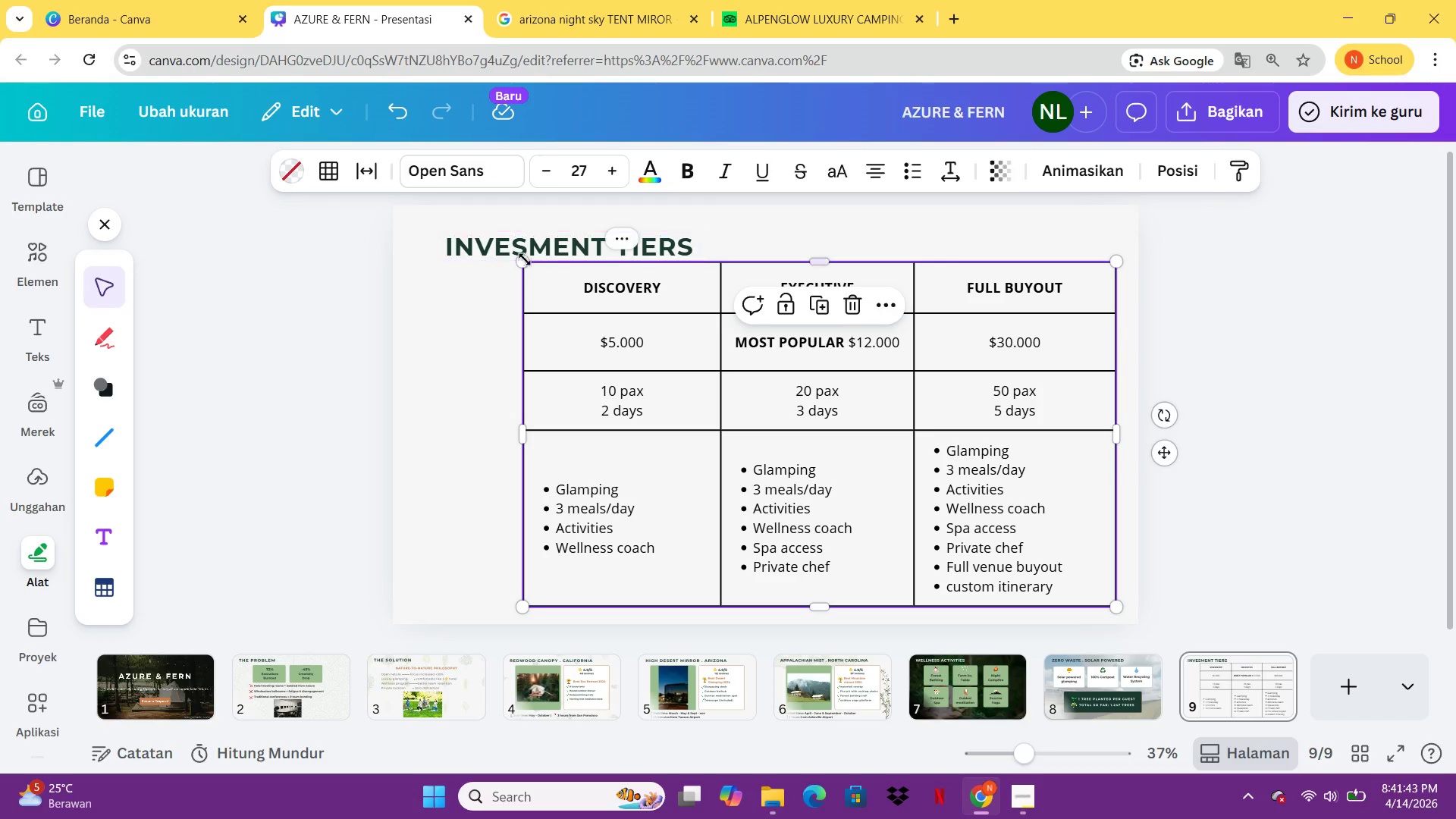 
left_click_drag(start_coordinate=[520, 262], to_coordinate=[576, 343])
 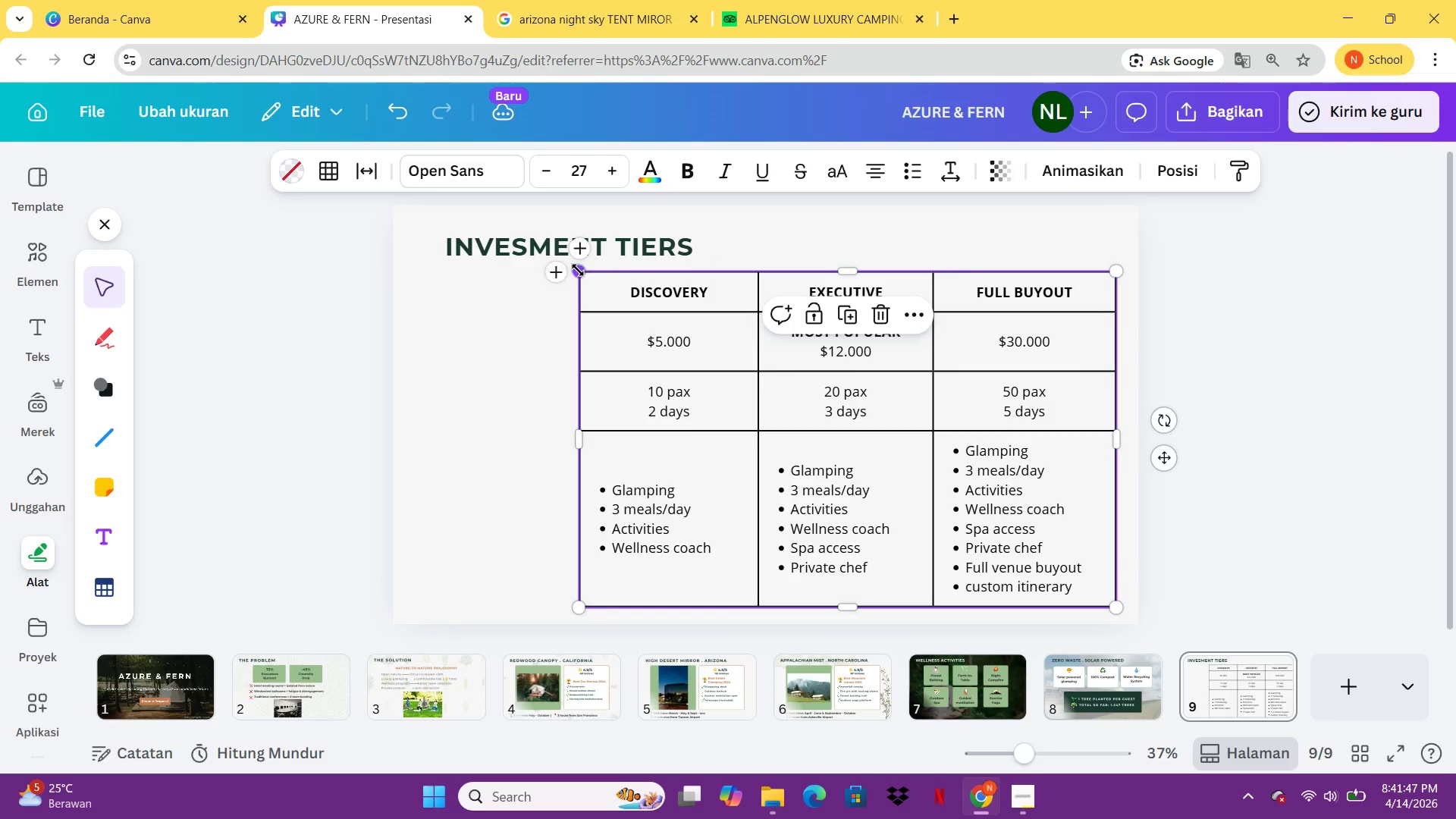 
left_click_drag(start_coordinate=[579, 275], to_coordinate=[609, 351])
 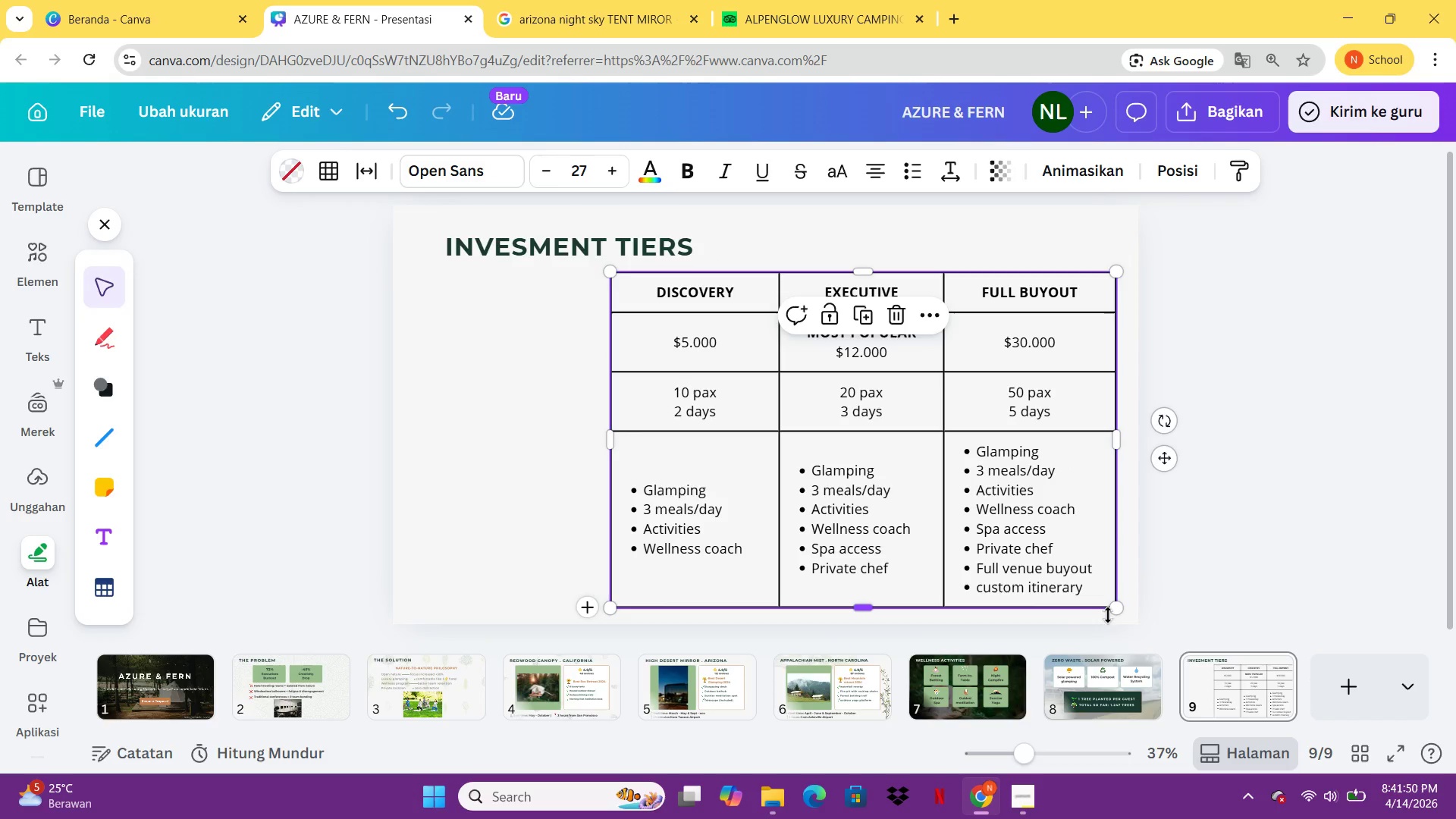 
left_click_drag(start_coordinate=[1117, 610], to_coordinate=[1107, 566])
 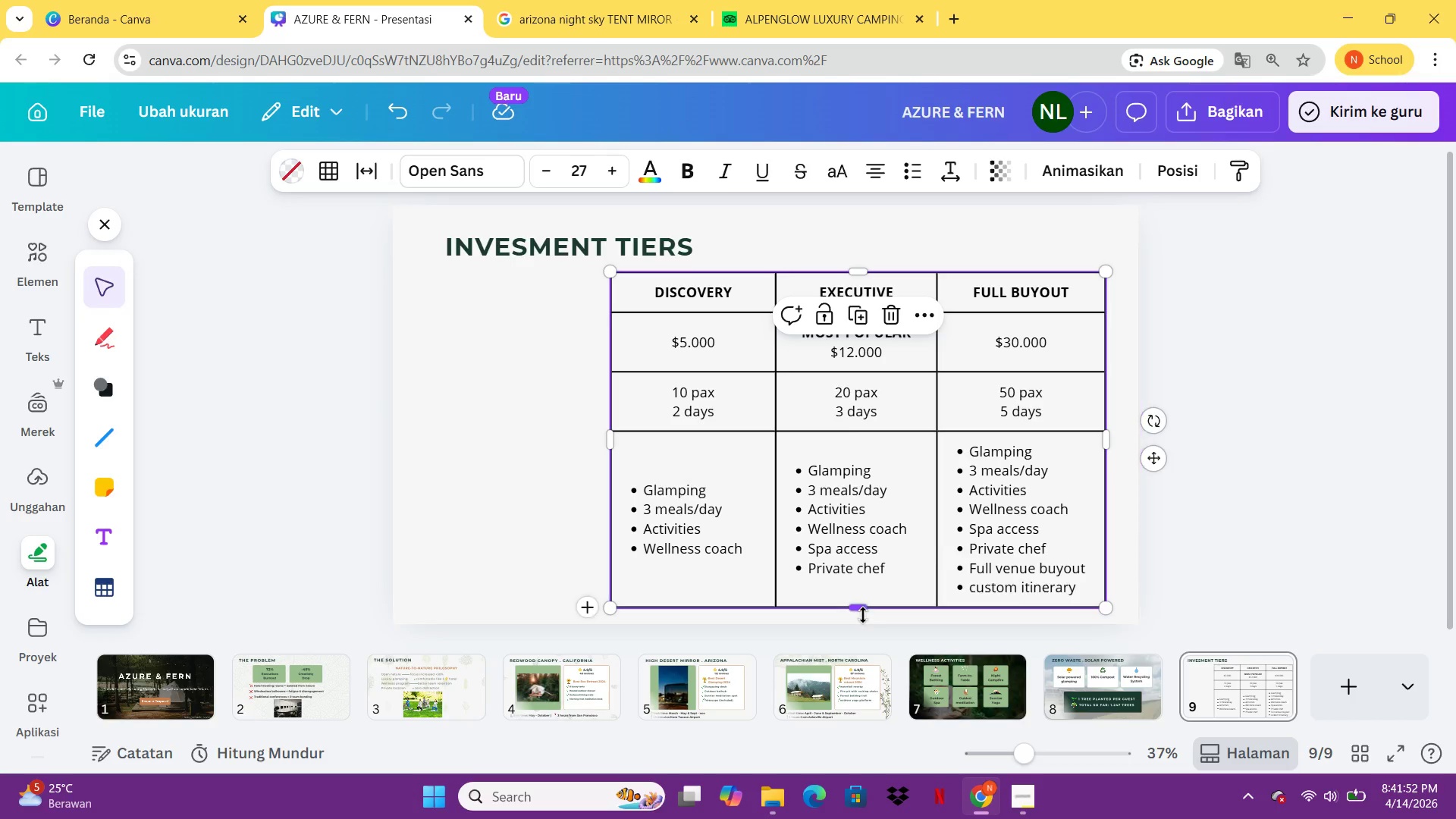 
left_click_drag(start_coordinate=[863, 615], to_coordinate=[863, 554])
 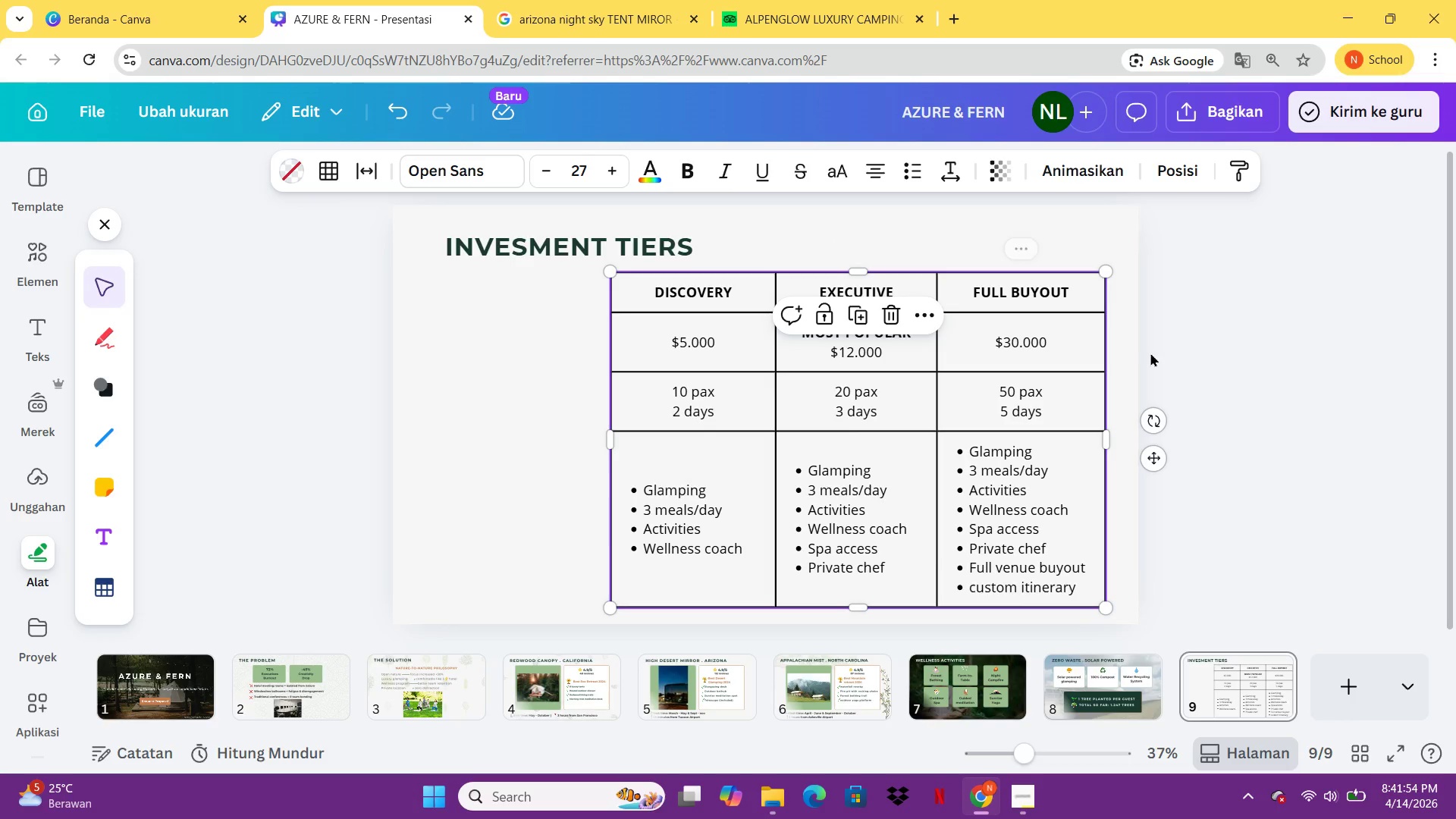 
left_click([1228, 356])
 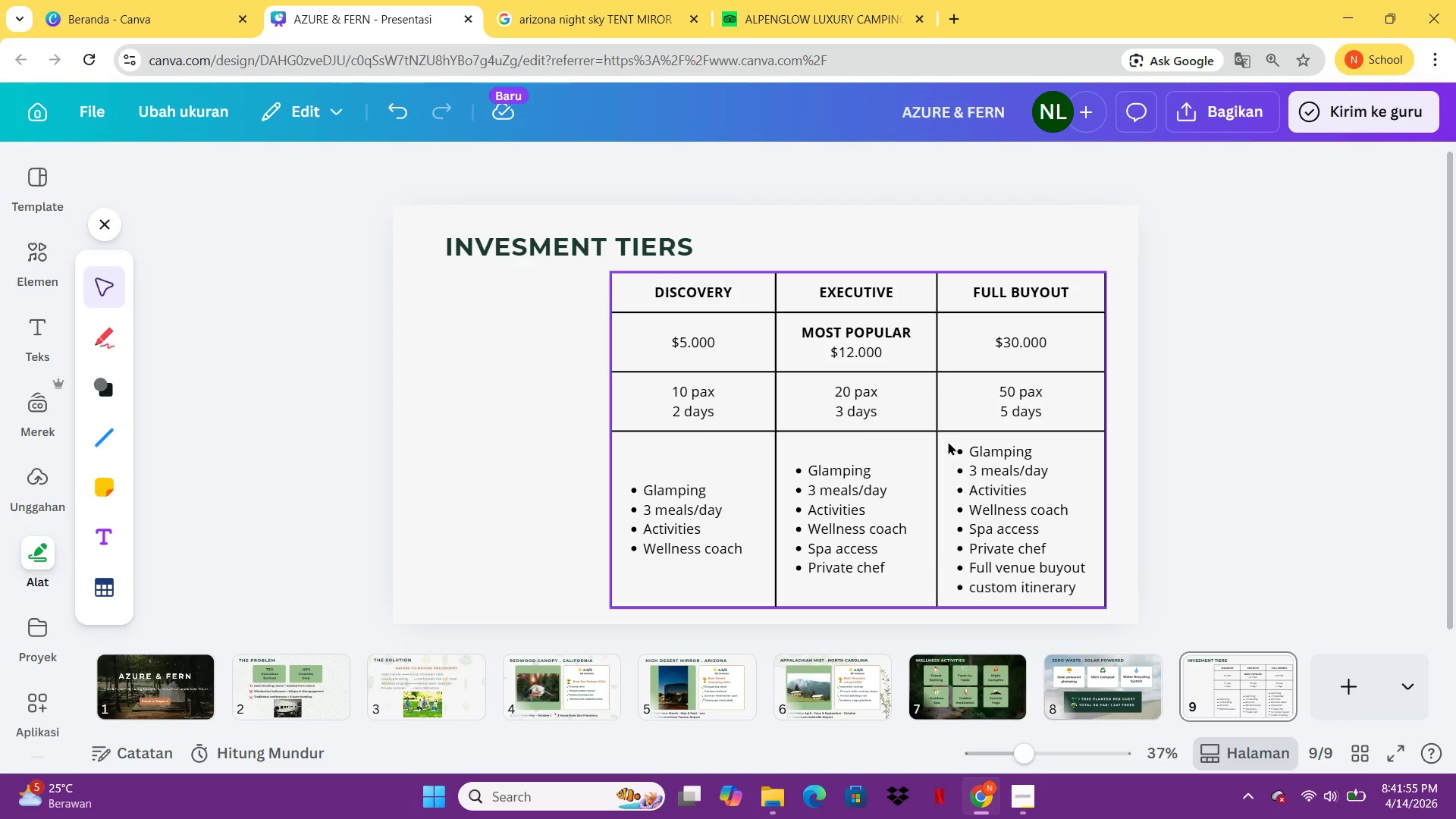 
left_click_drag(start_coordinate=[948, 441], to_coordinate=[855, 438])
 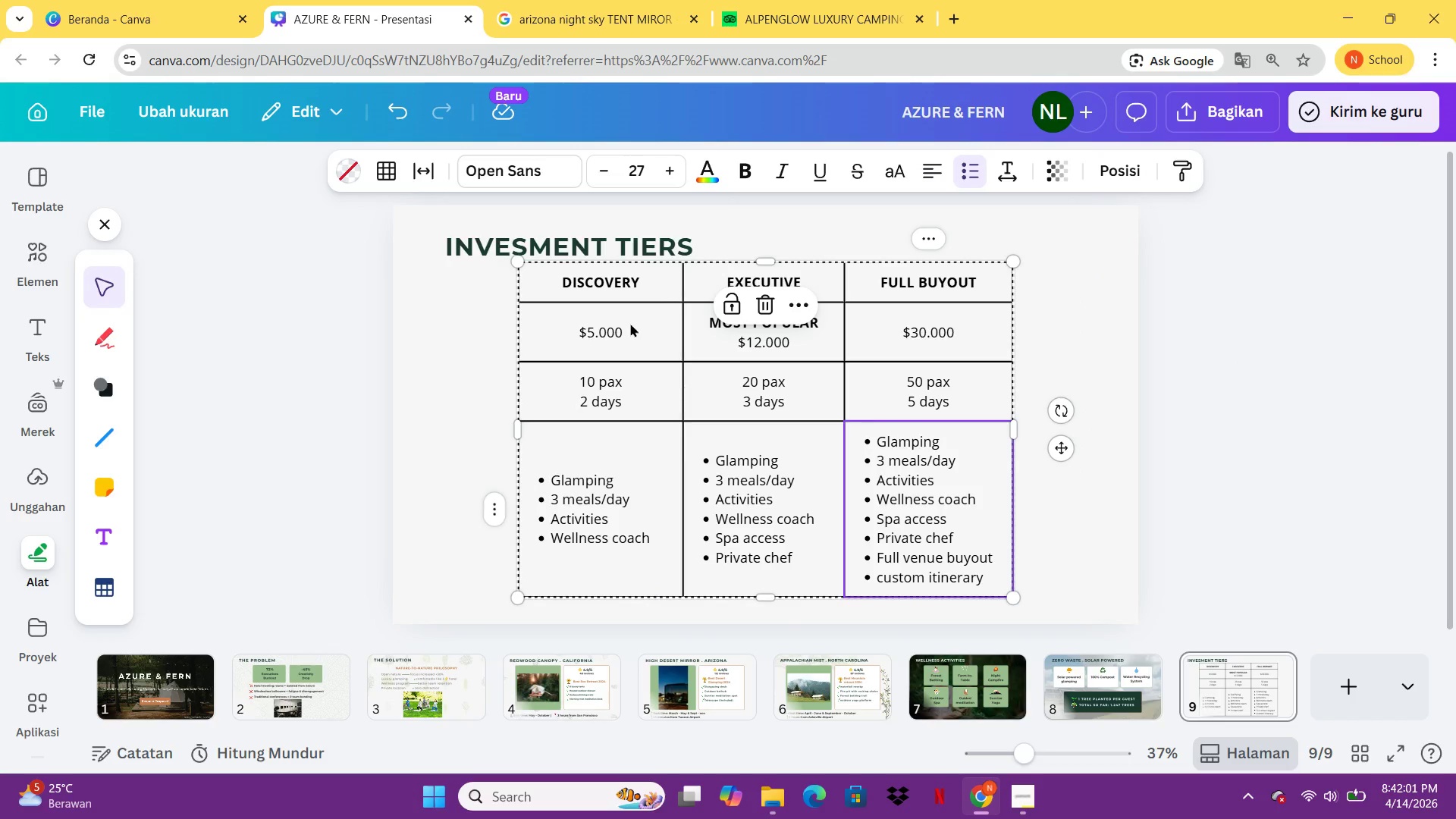 
wait(5.84)
 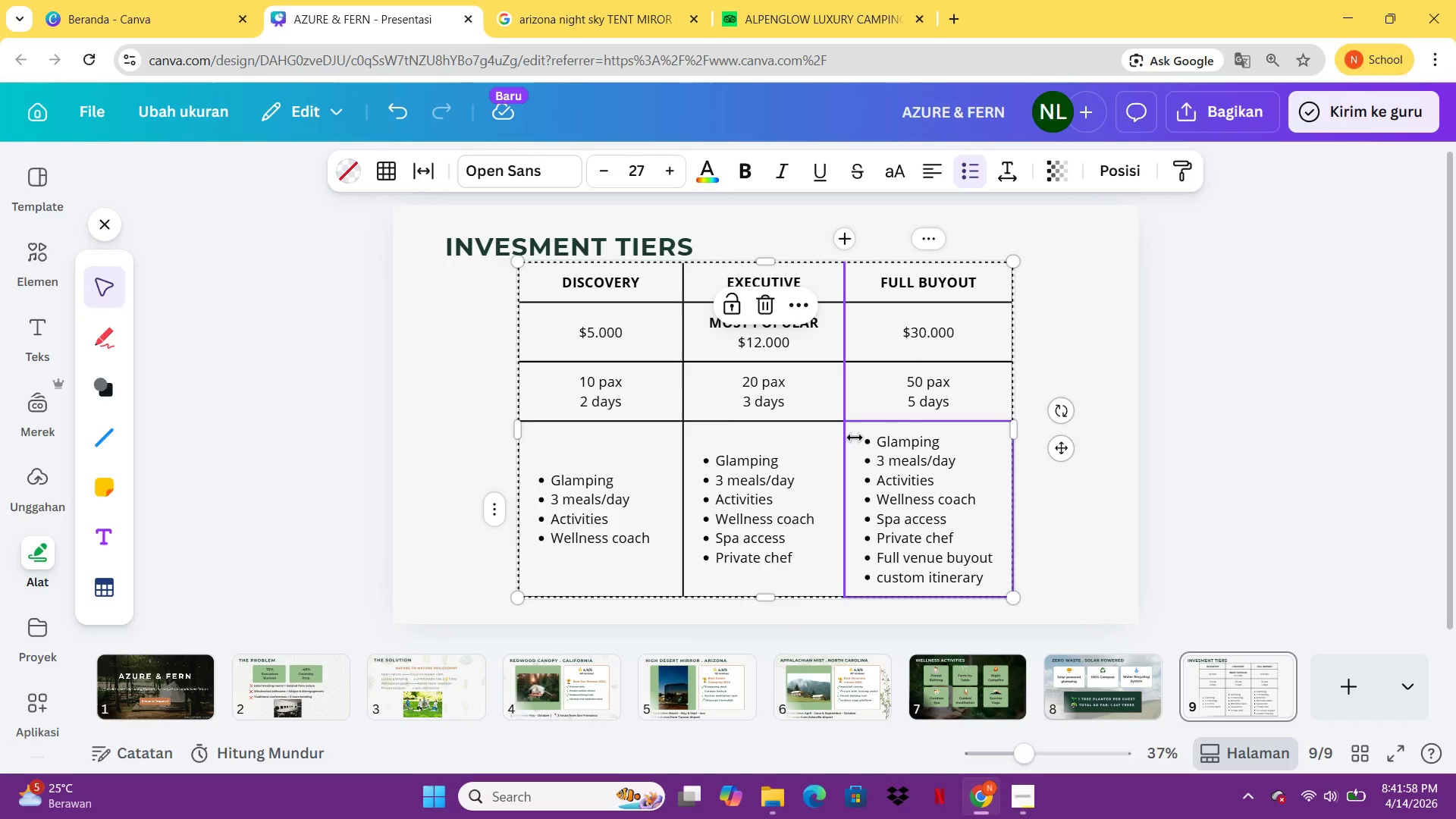 
left_click_drag(start_coordinate=[518, 262], to_coordinate=[397, 323])
 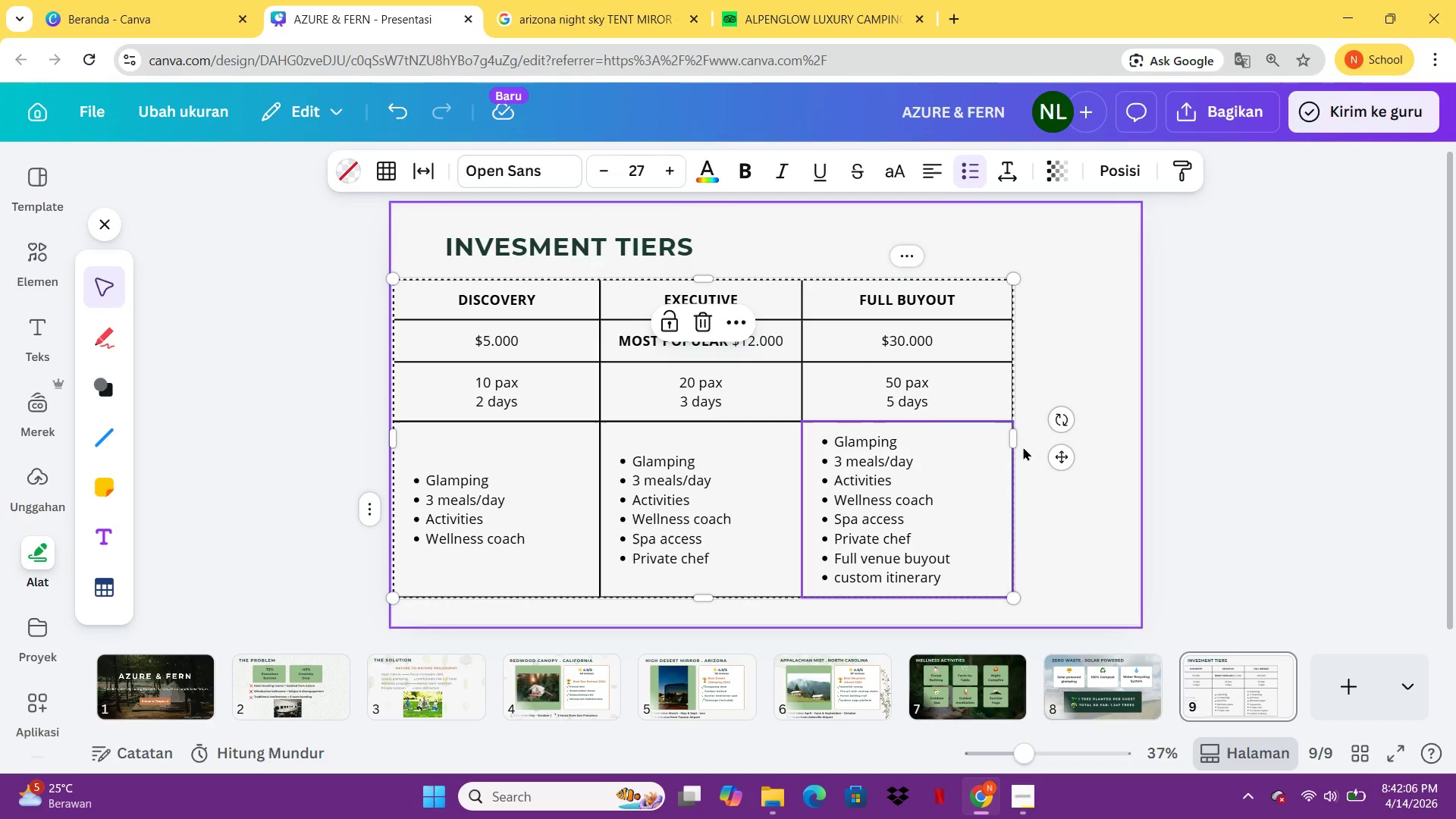 
left_click_drag(start_coordinate=[1021, 445], to_coordinate=[1093, 448])
 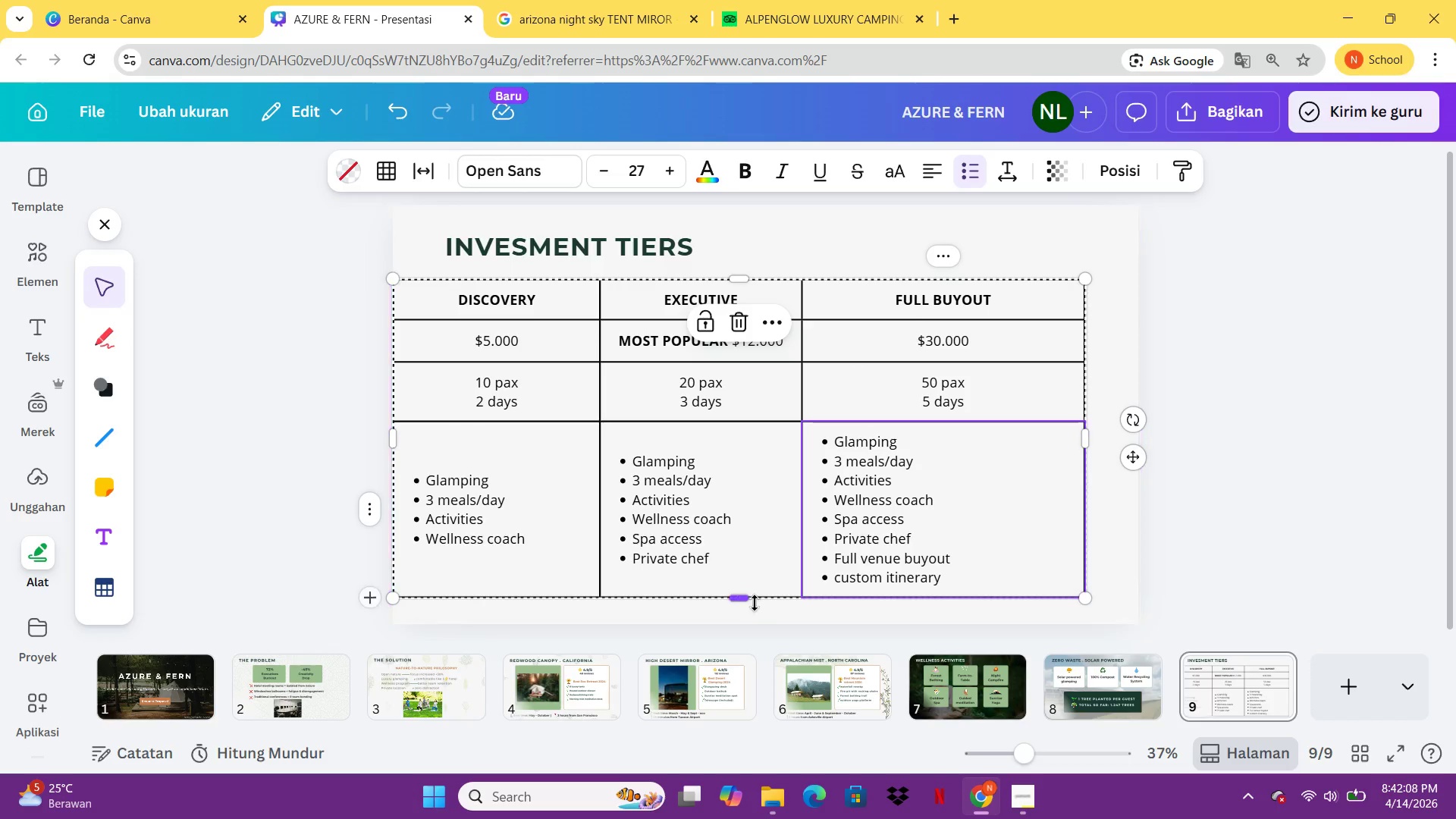 
left_click_drag(start_coordinate=[754, 603], to_coordinate=[748, 535])
 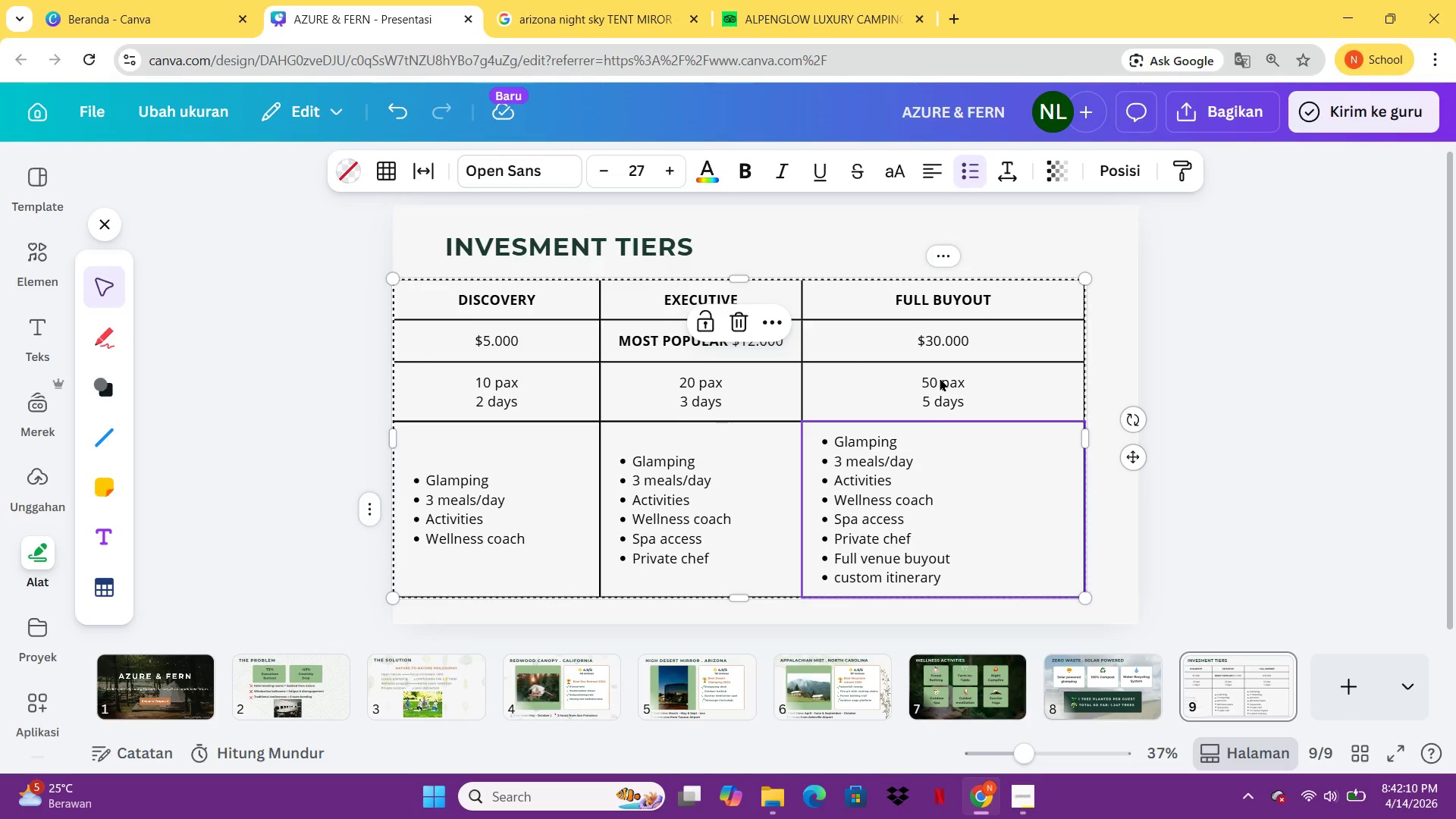 
left_click([940, 379])
 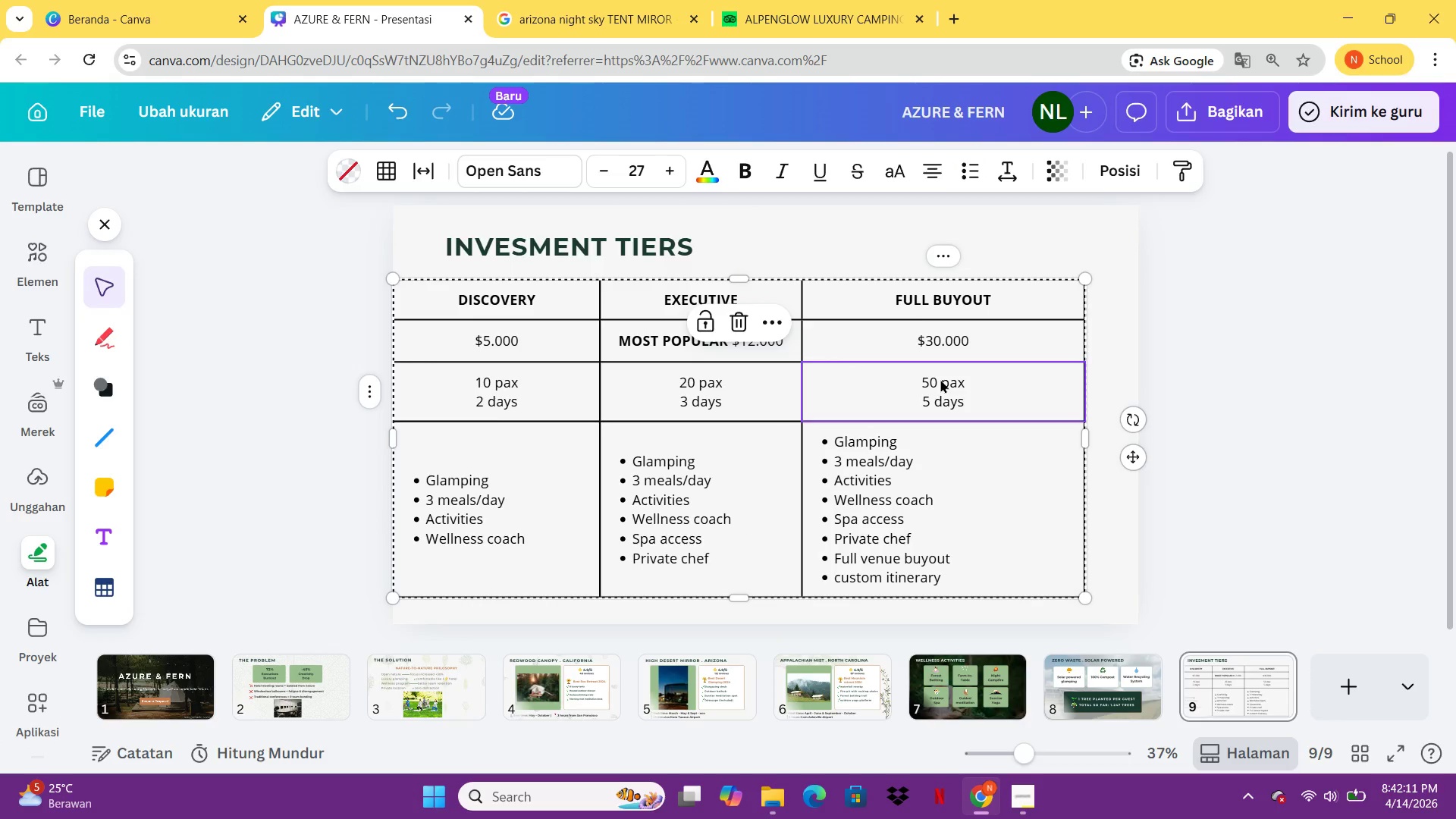 
left_click([940, 379])
 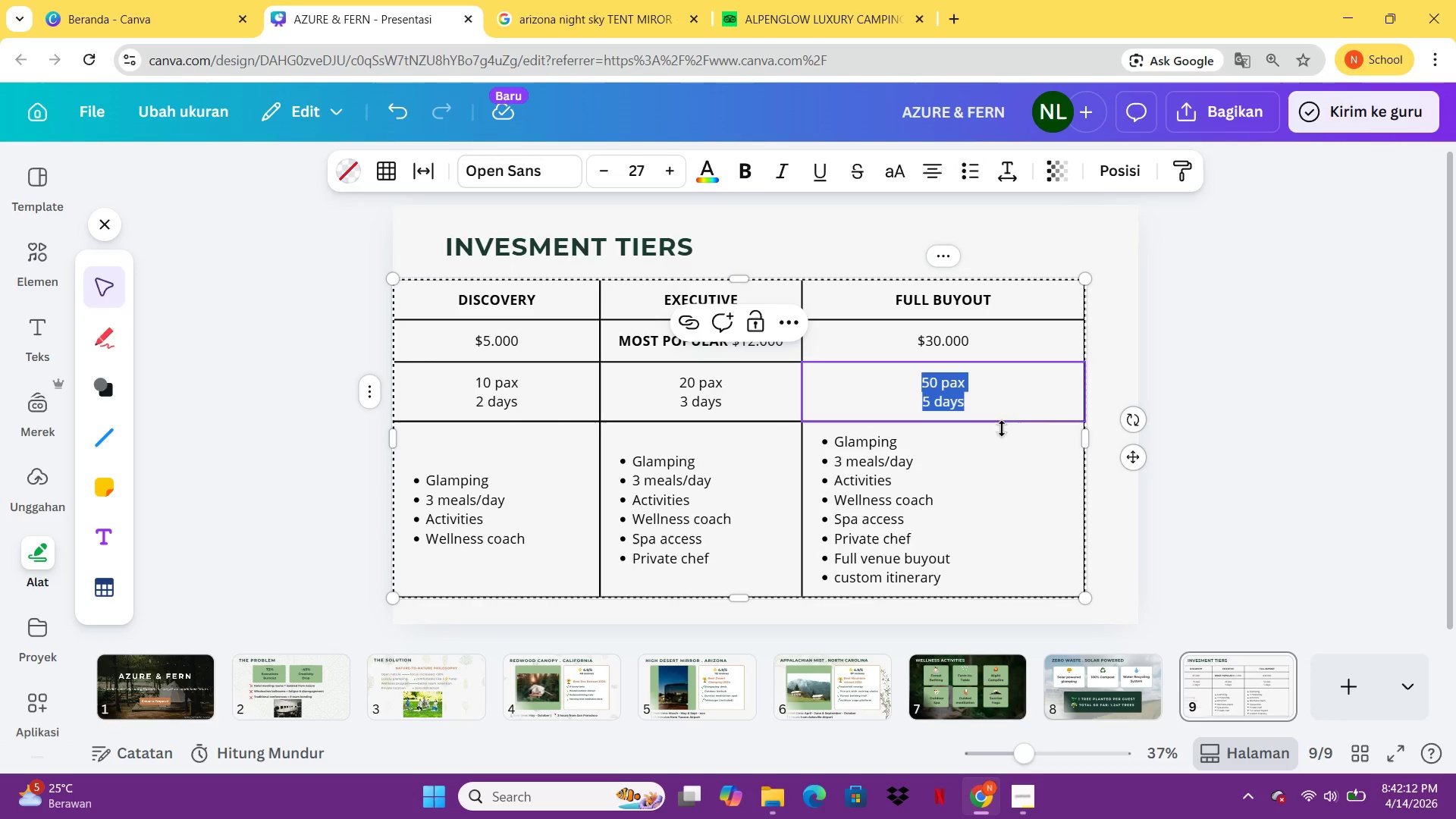 
left_click([1039, 470])
 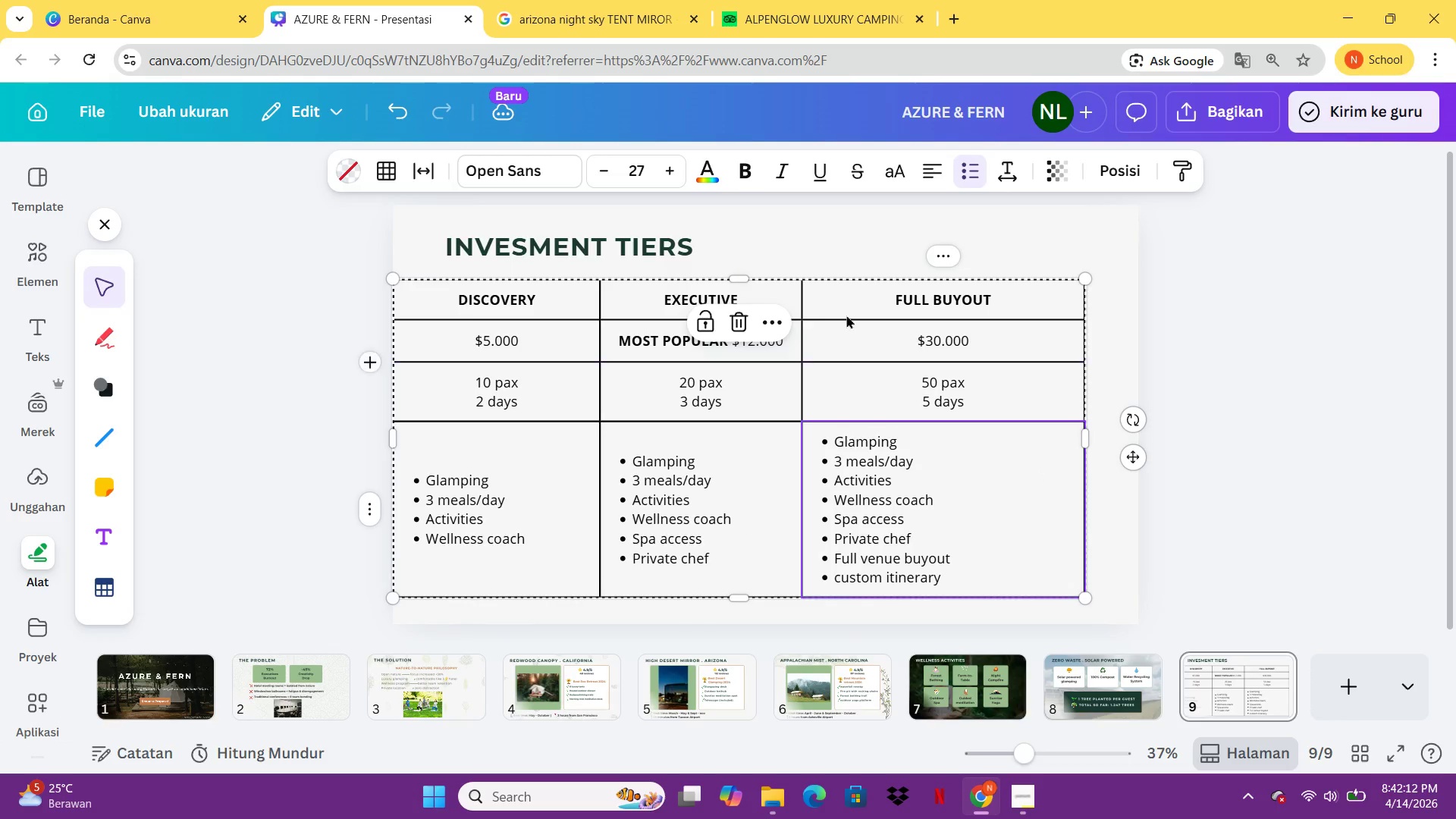 
left_click([847, 312])
 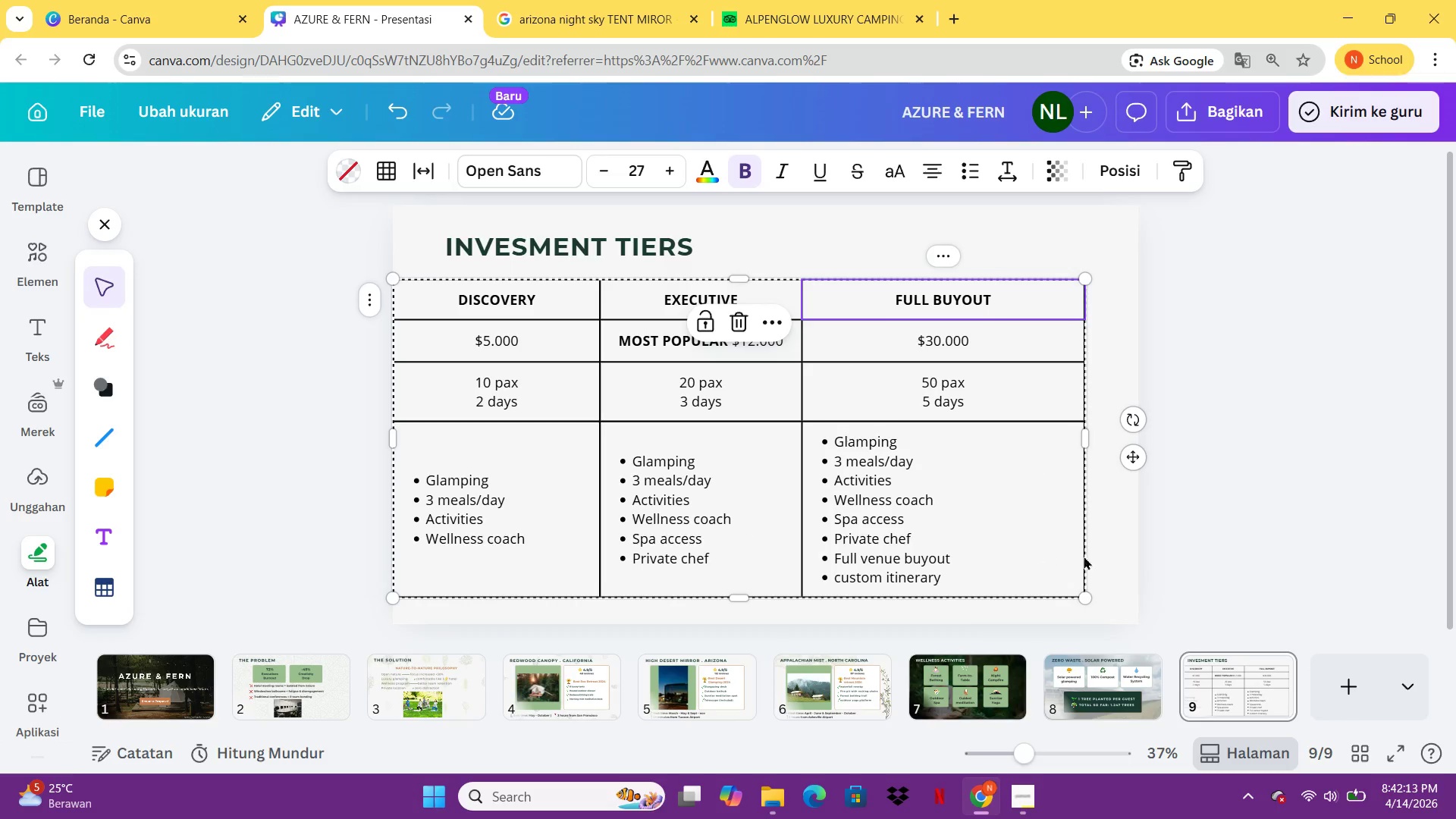 
left_click([1147, 544])
 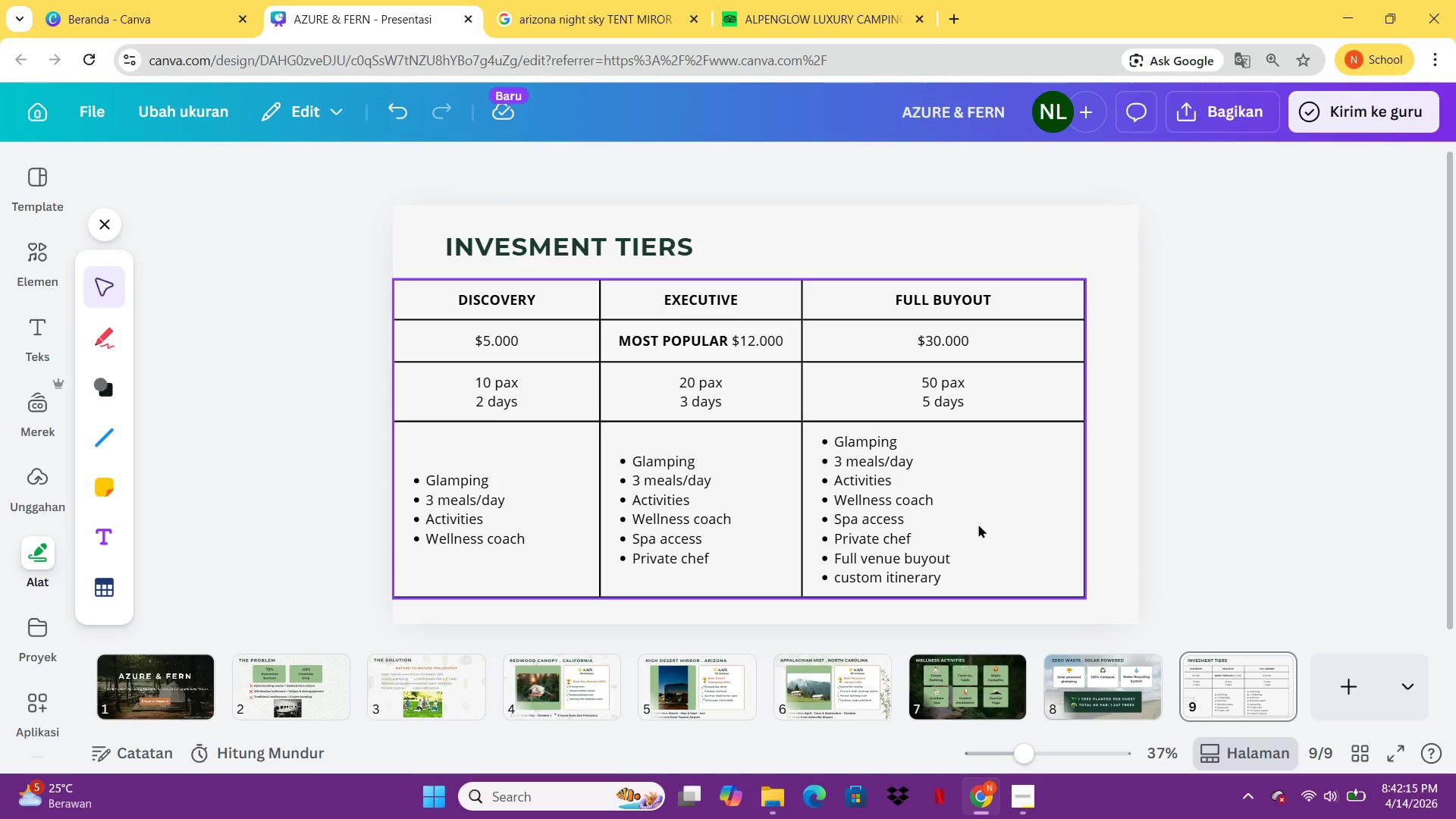 
left_click([978, 524])
 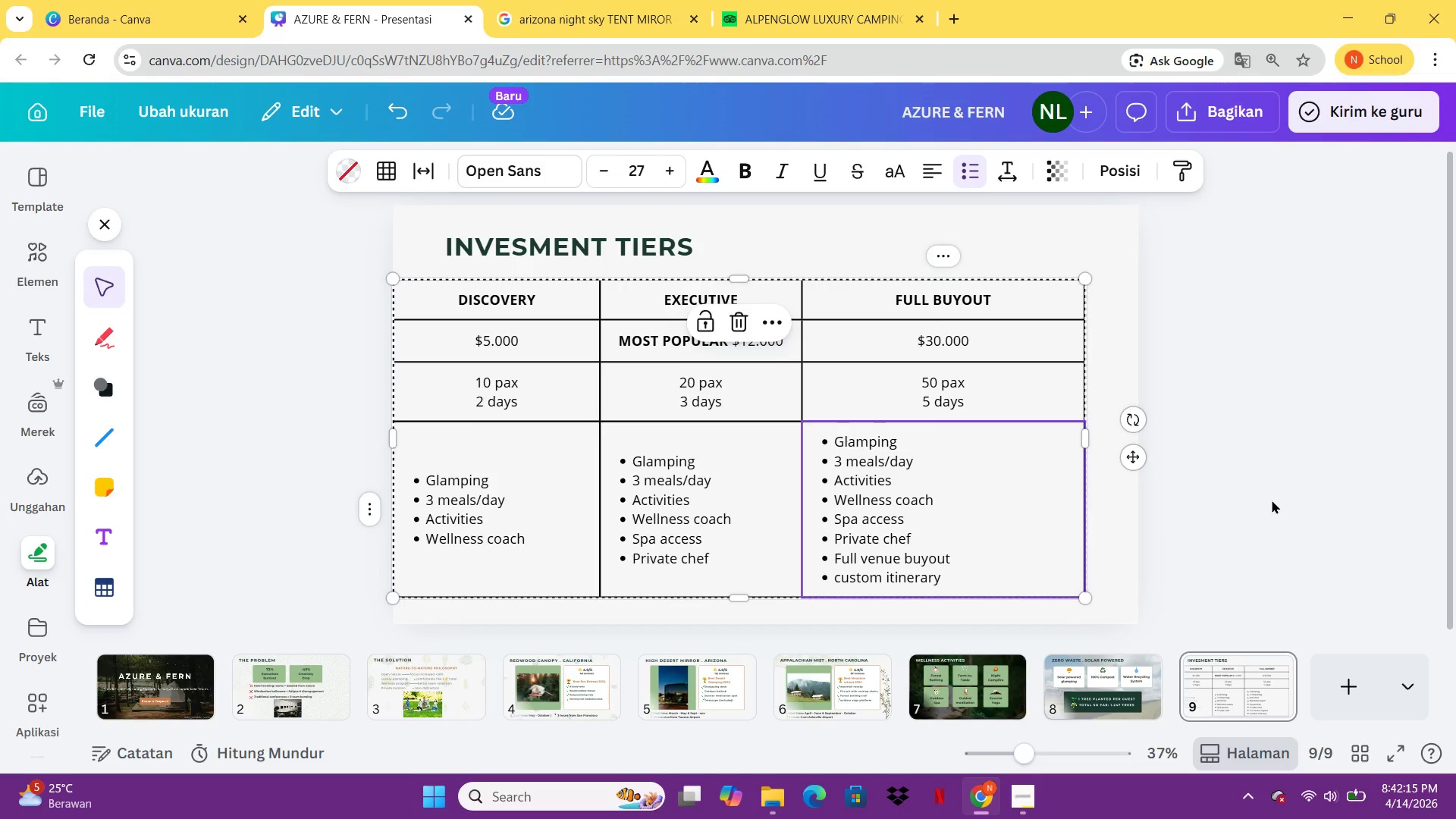 
left_click([1272, 500])
 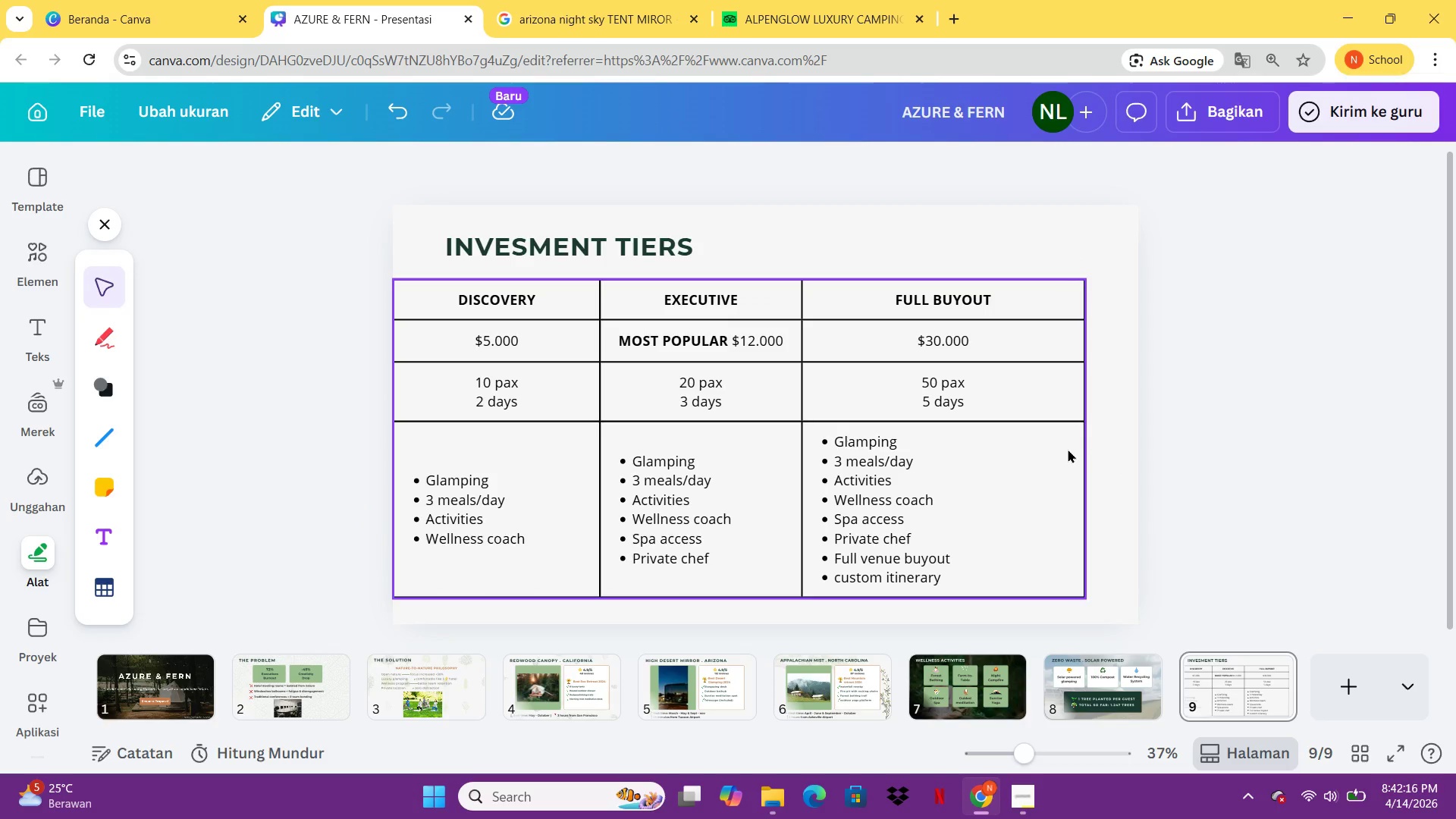 
left_click([1068, 449])
 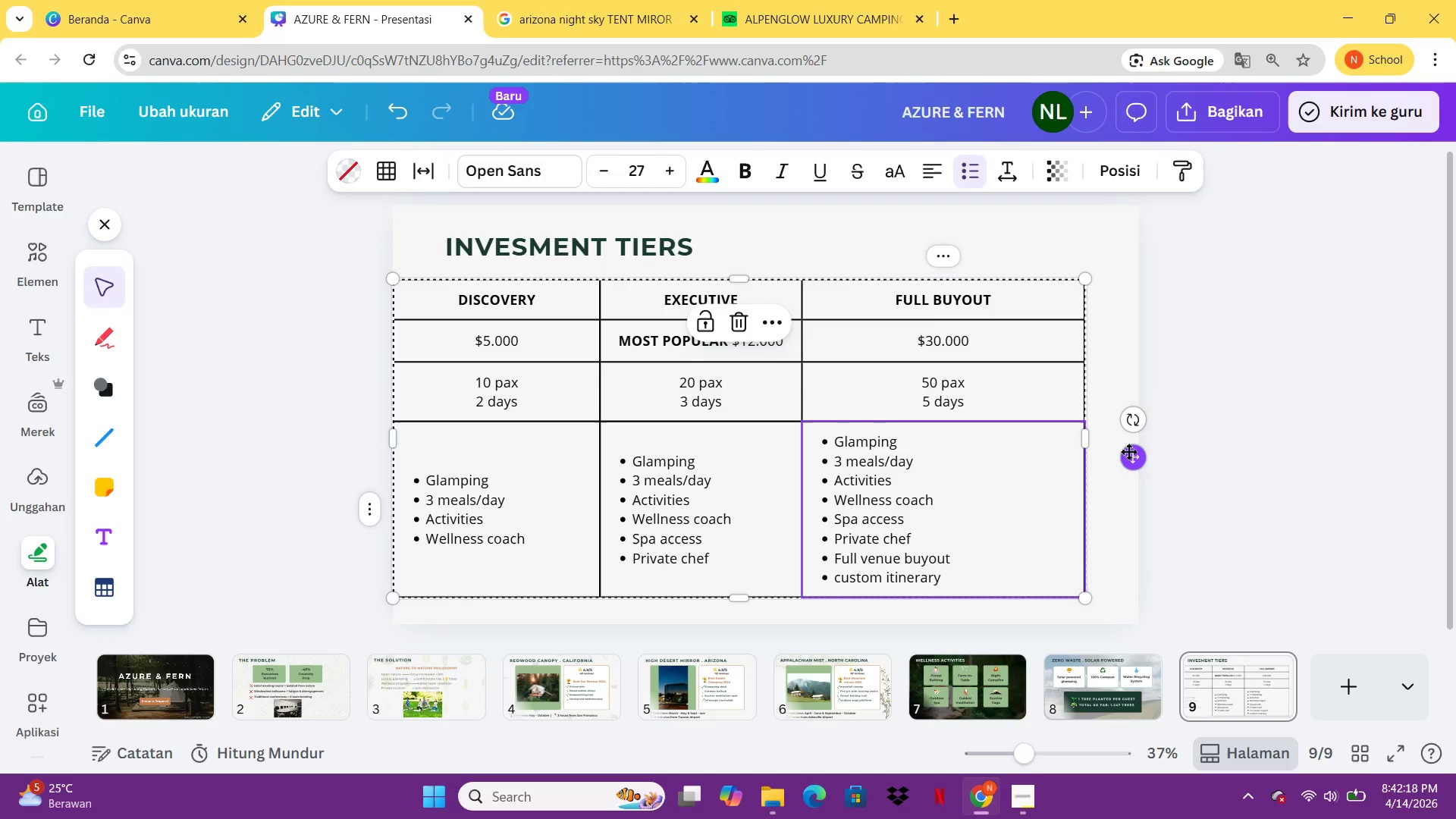 
hold_key(key=ShiftLeft, duration=0.84)
left_click([1128, 451])
 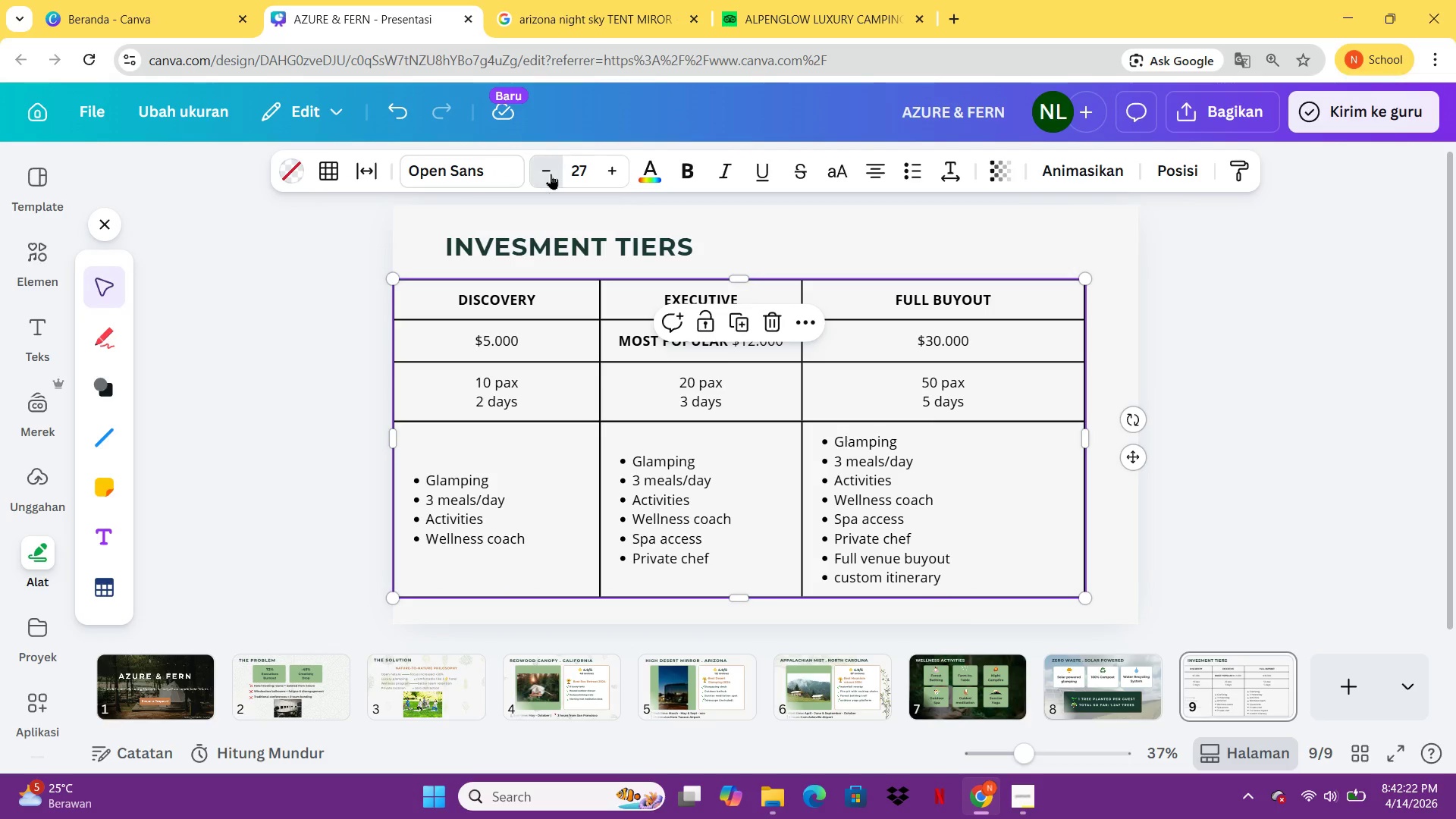 
left_click([551, 174])
 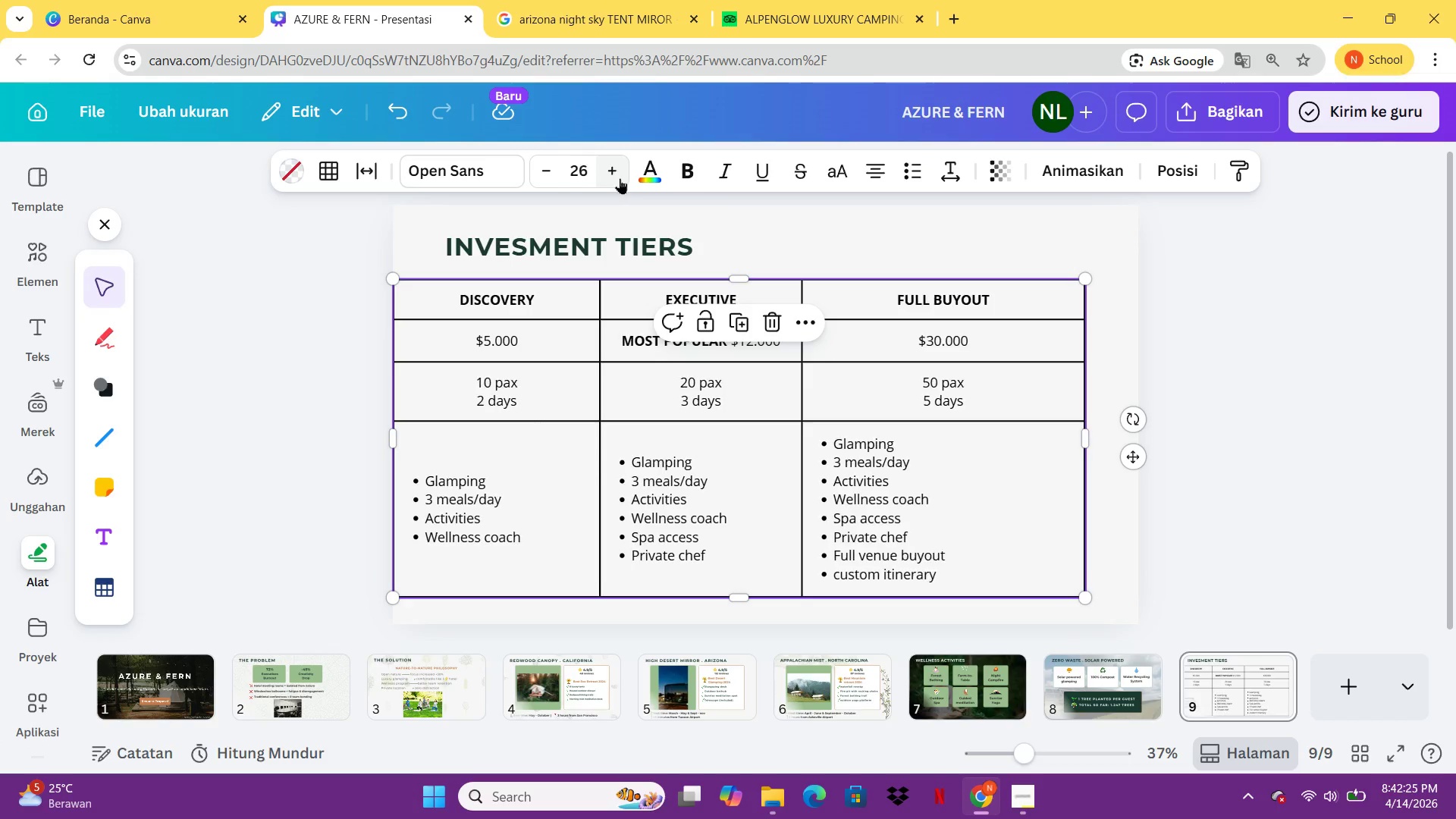 
left_click([620, 178])
 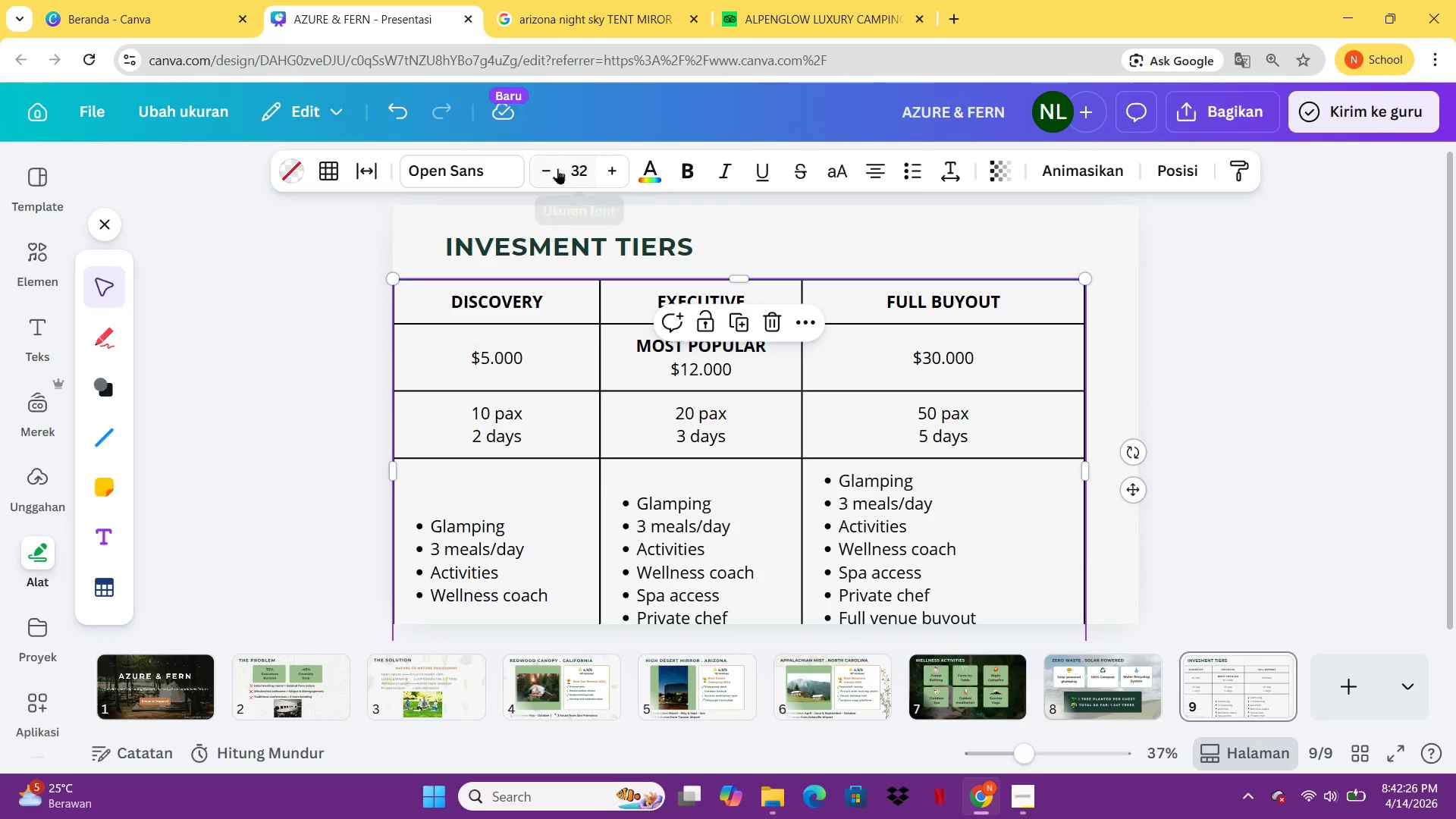 
double_click([557, 168])
 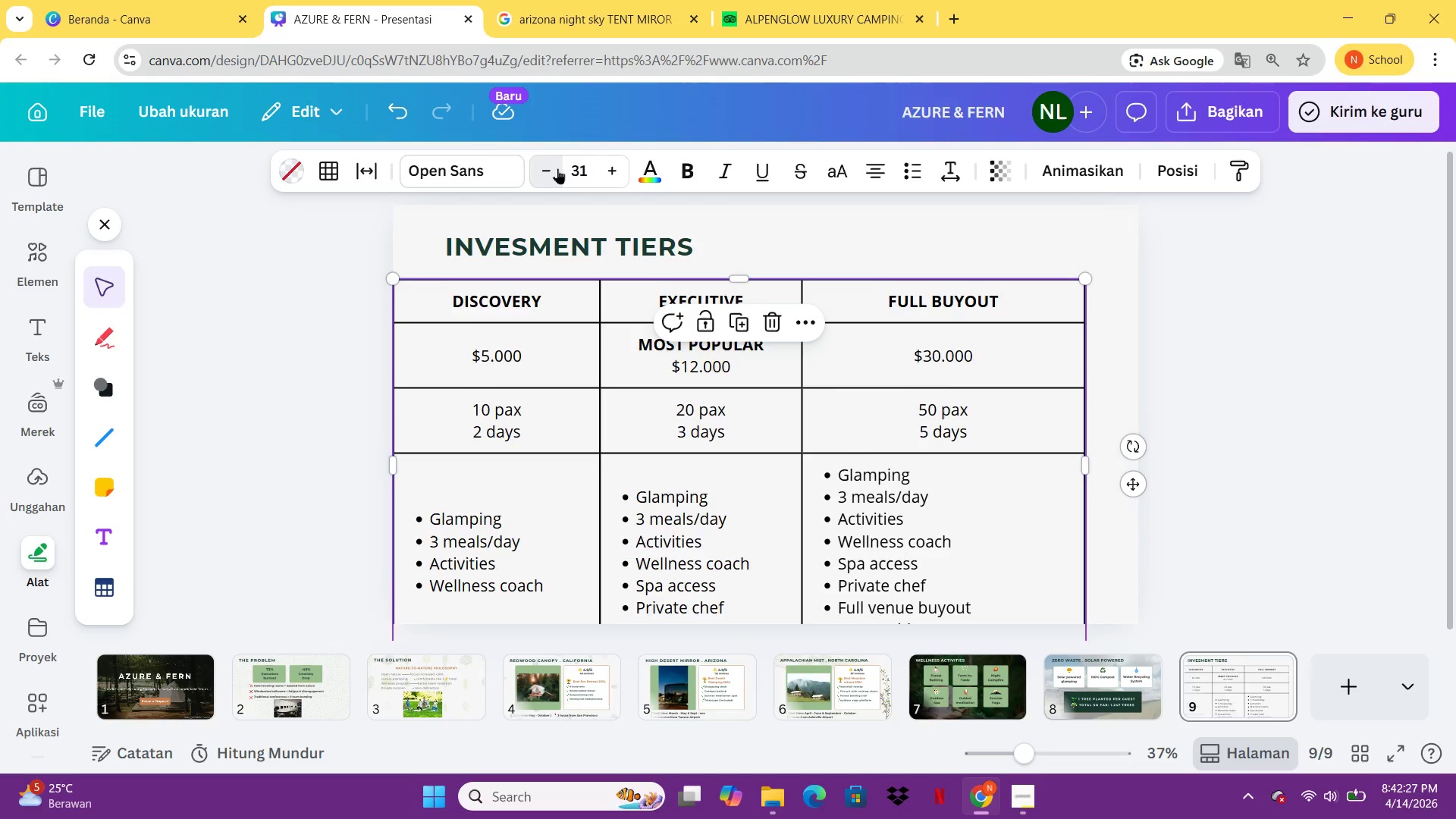 
triple_click([557, 168])
 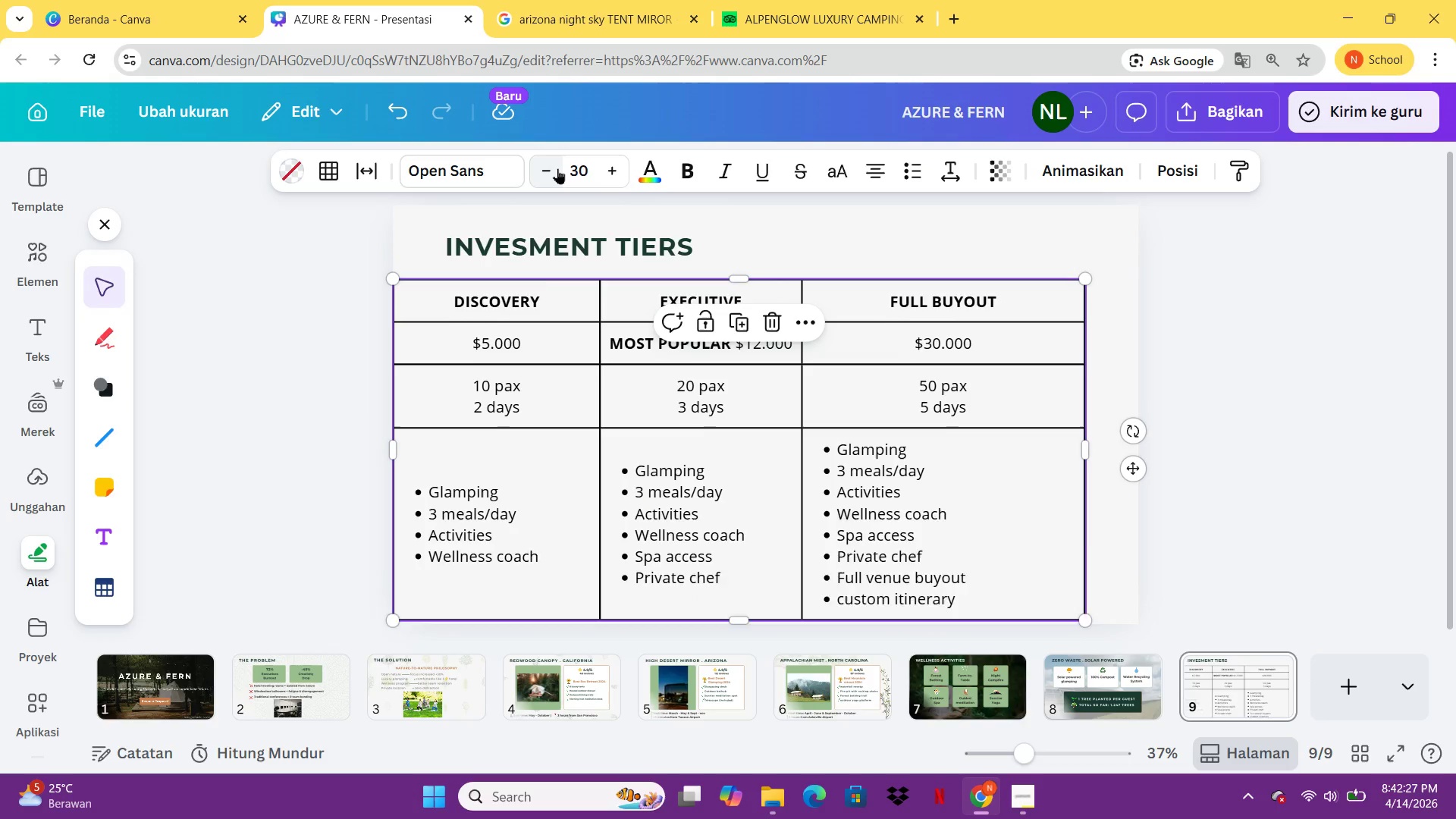 
triple_click([557, 168])
 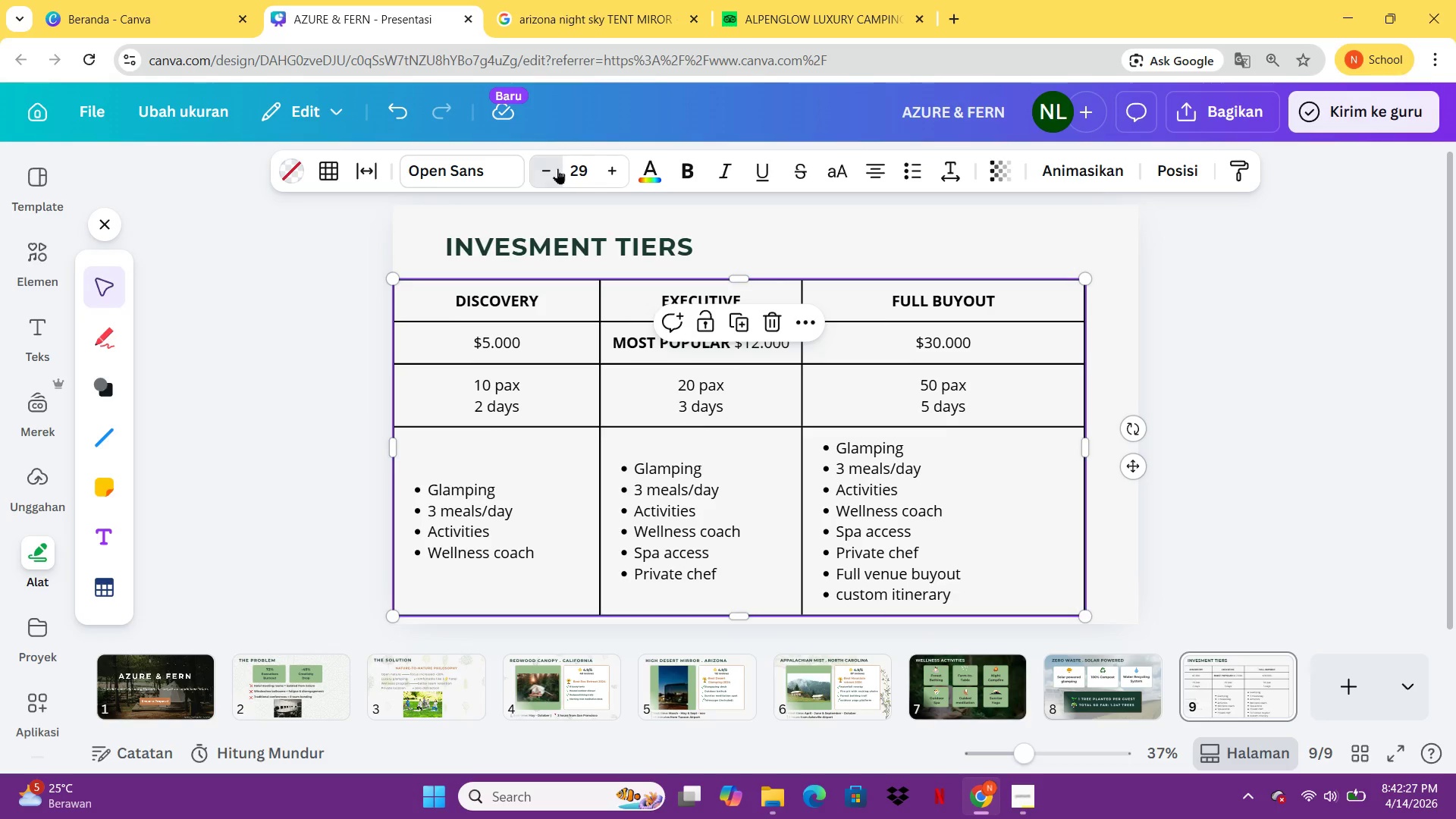 
triple_click([557, 168])
 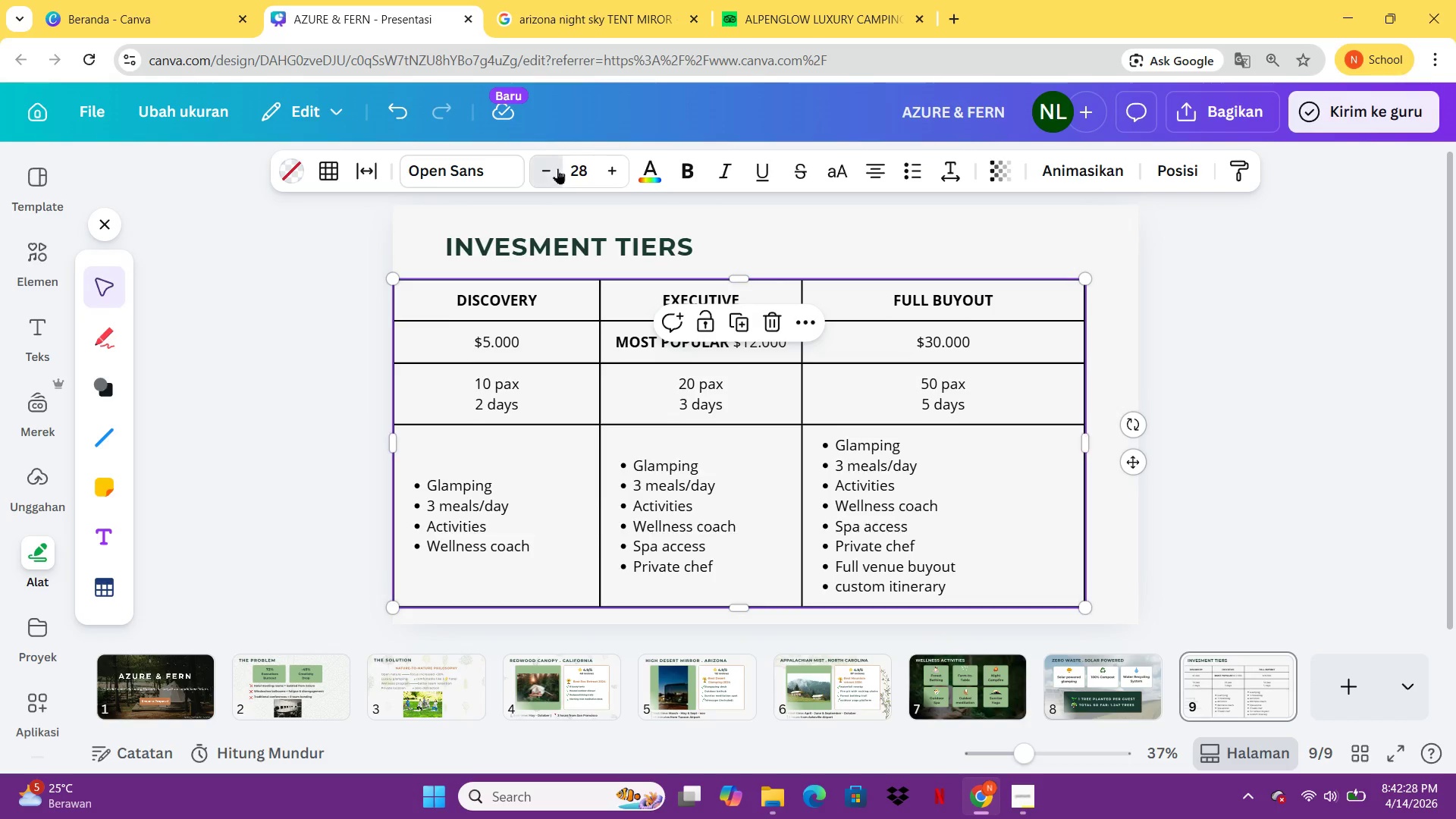 
triple_click([557, 168])
 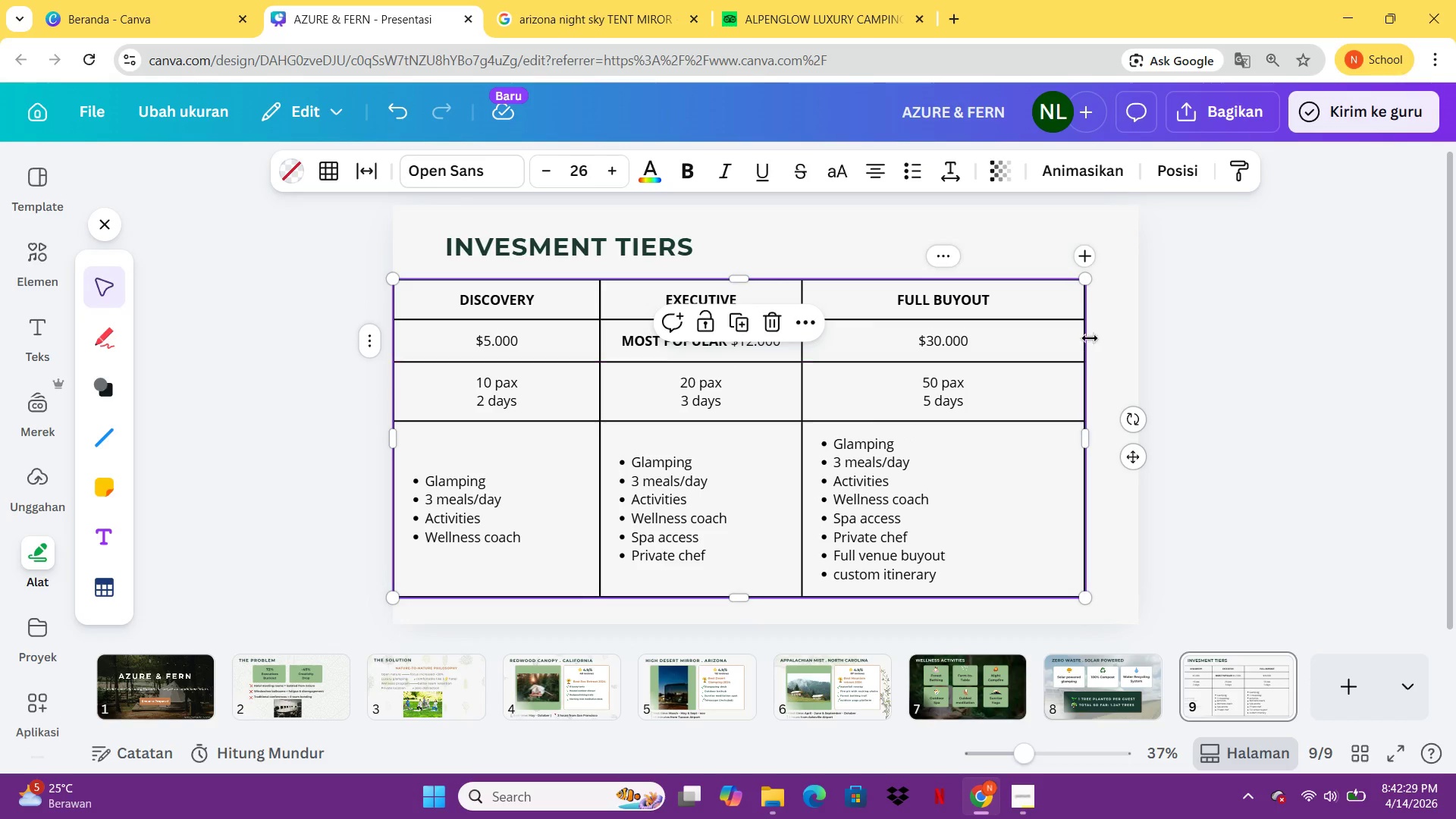 
left_click_drag(start_coordinate=[1093, 306], to_coordinate=[1018, 309])
 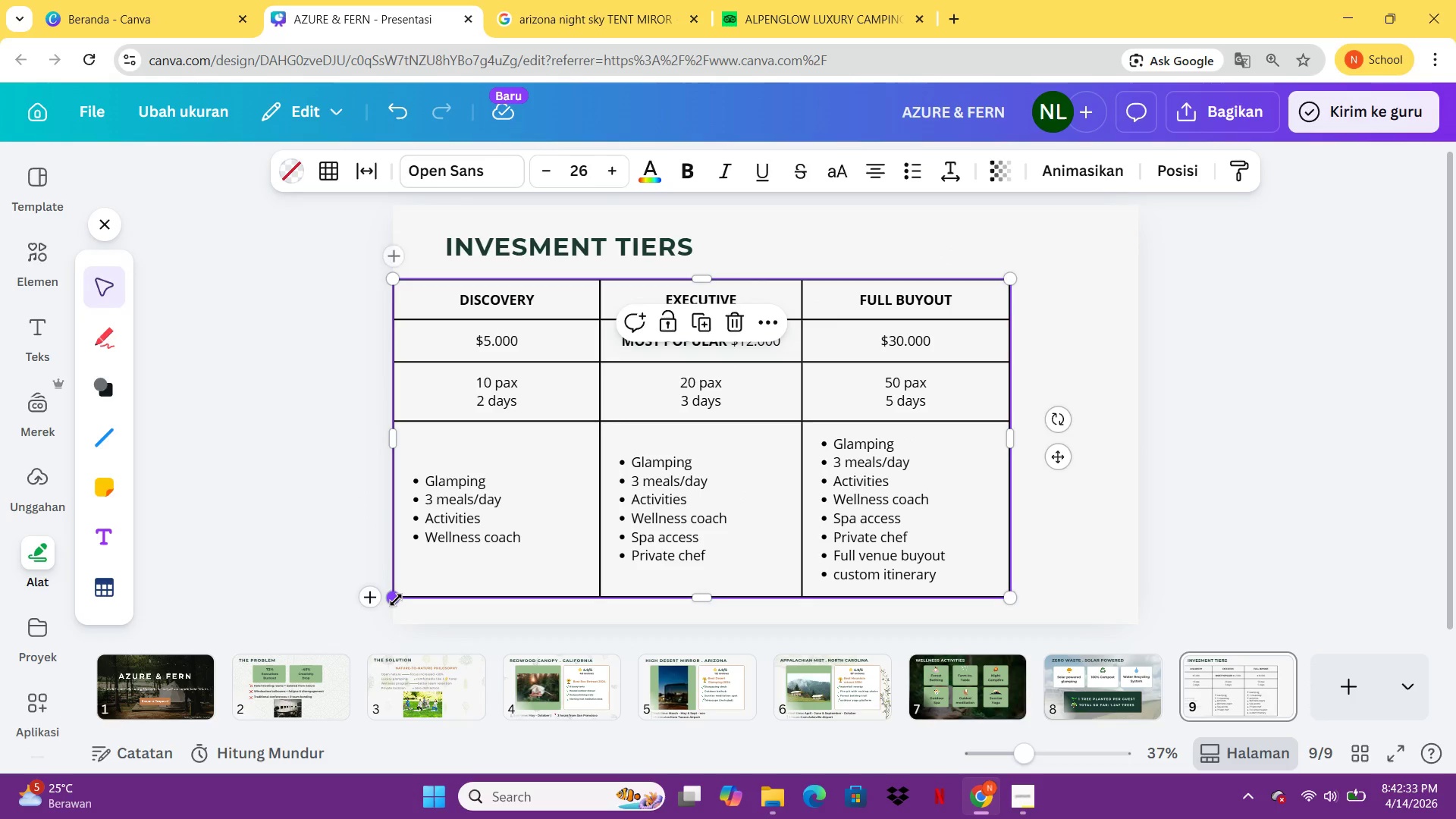 
left_click_drag(start_coordinate=[394, 600], to_coordinate=[448, 580])
 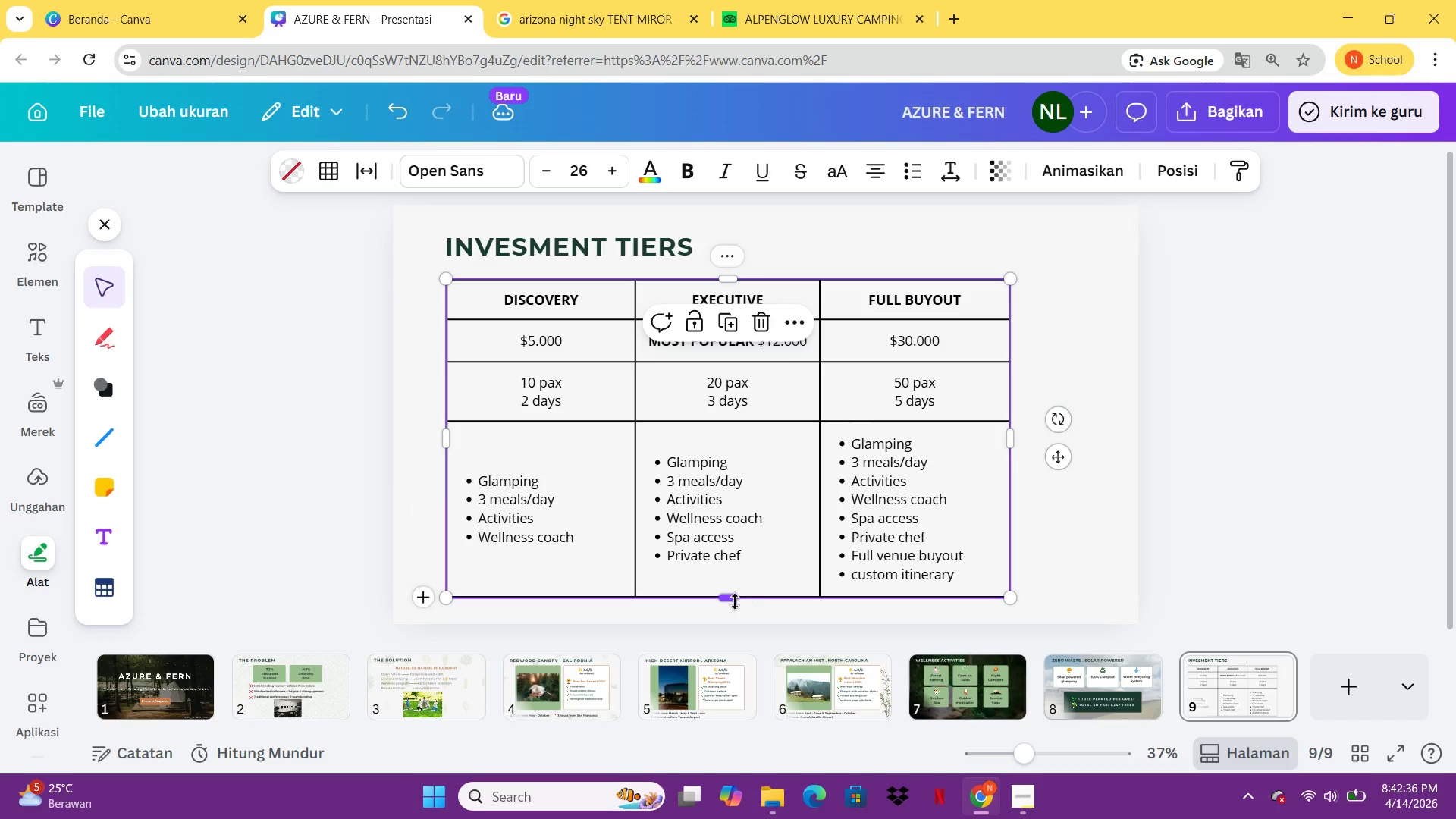 
left_click_drag(start_coordinate=[732, 601], to_coordinate=[734, 580])
 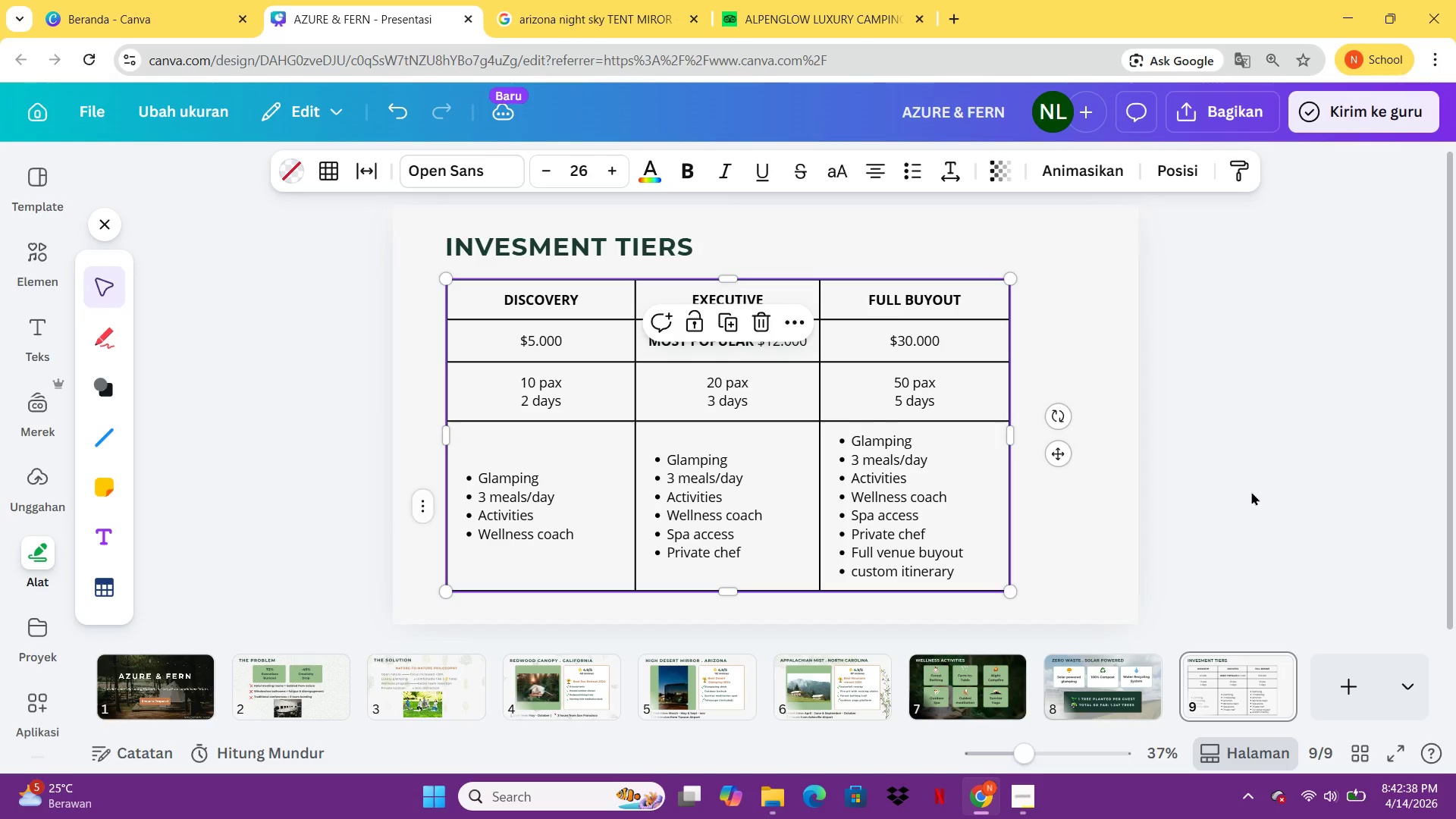 
left_click([1258, 491])
 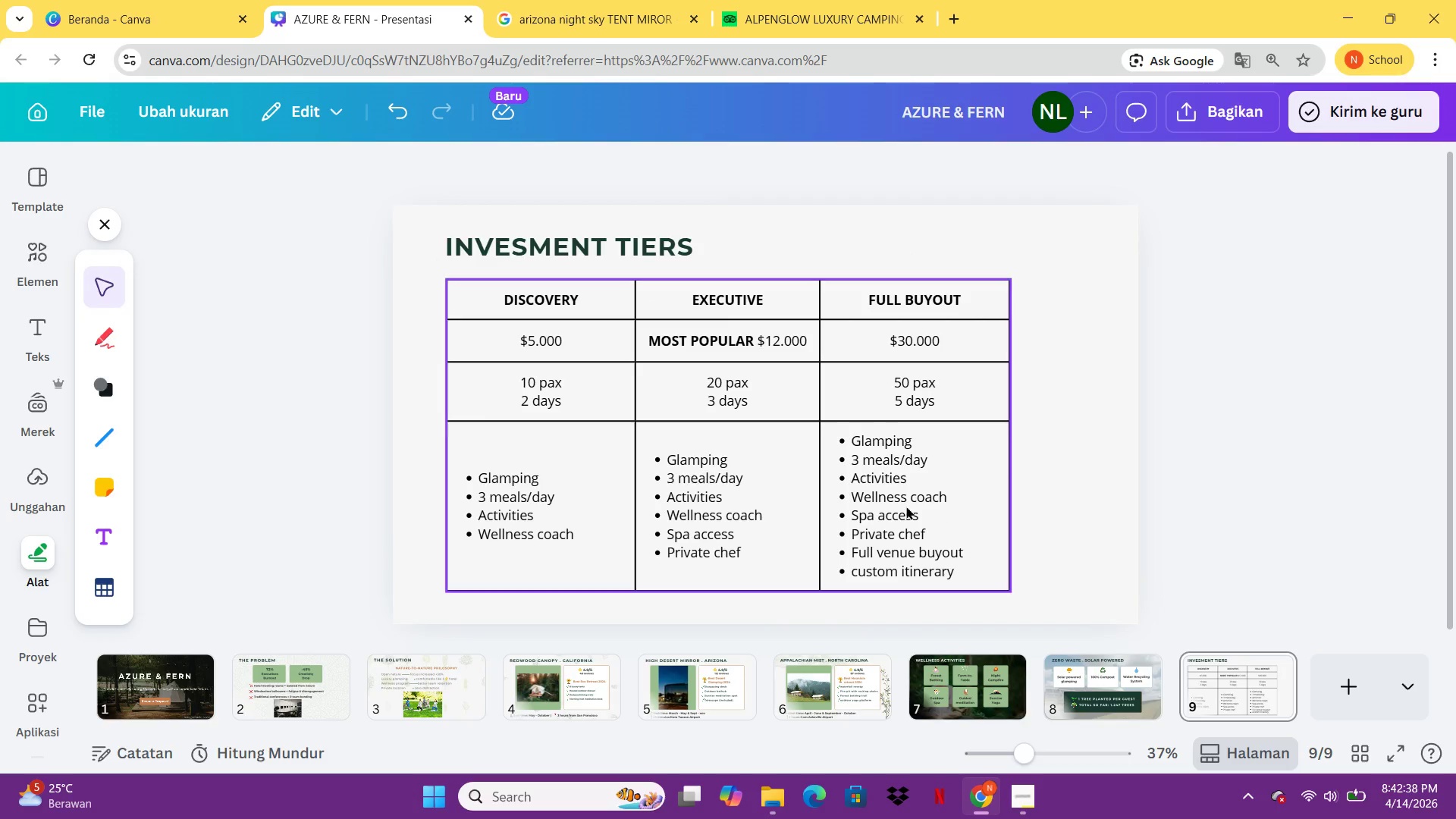 
left_click_drag(start_coordinate=[905, 504], to_coordinate=[930, 485])
 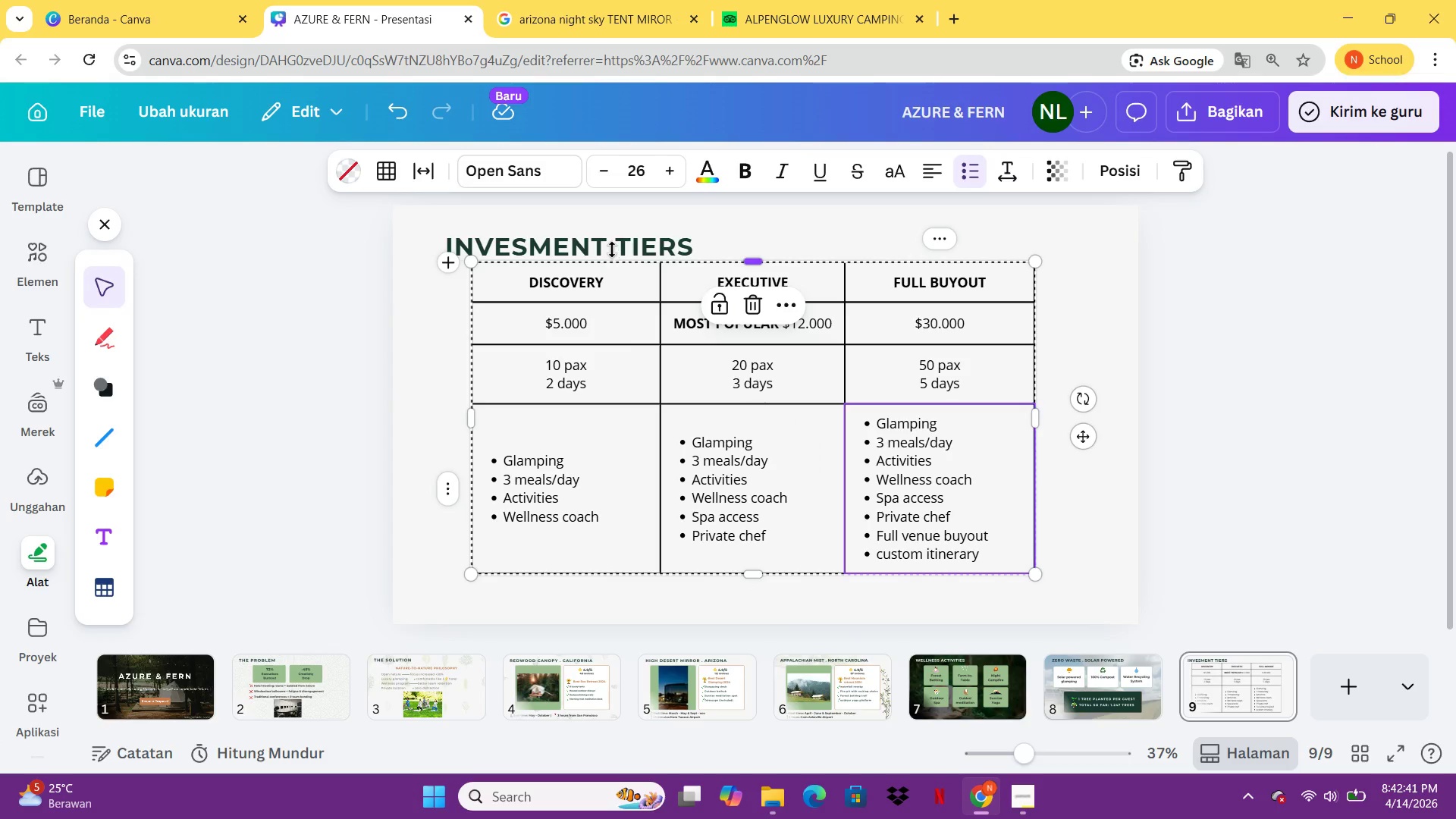 
left_click_drag(start_coordinate=[609, 243], to_coordinate=[594, 227])
 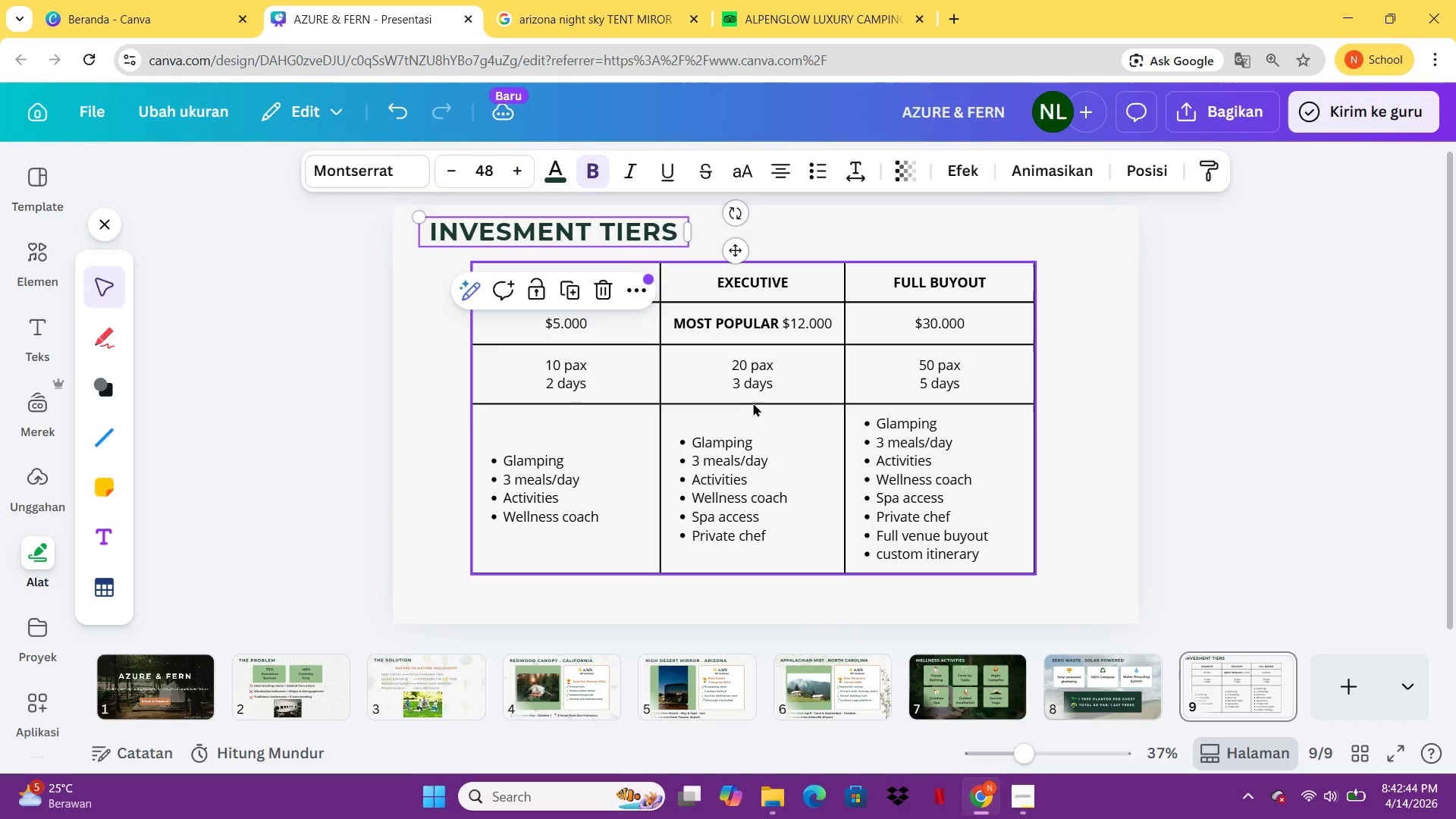 
left_click_drag(start_coordinate=[754, 403], to_coordinate=[755, 388])
 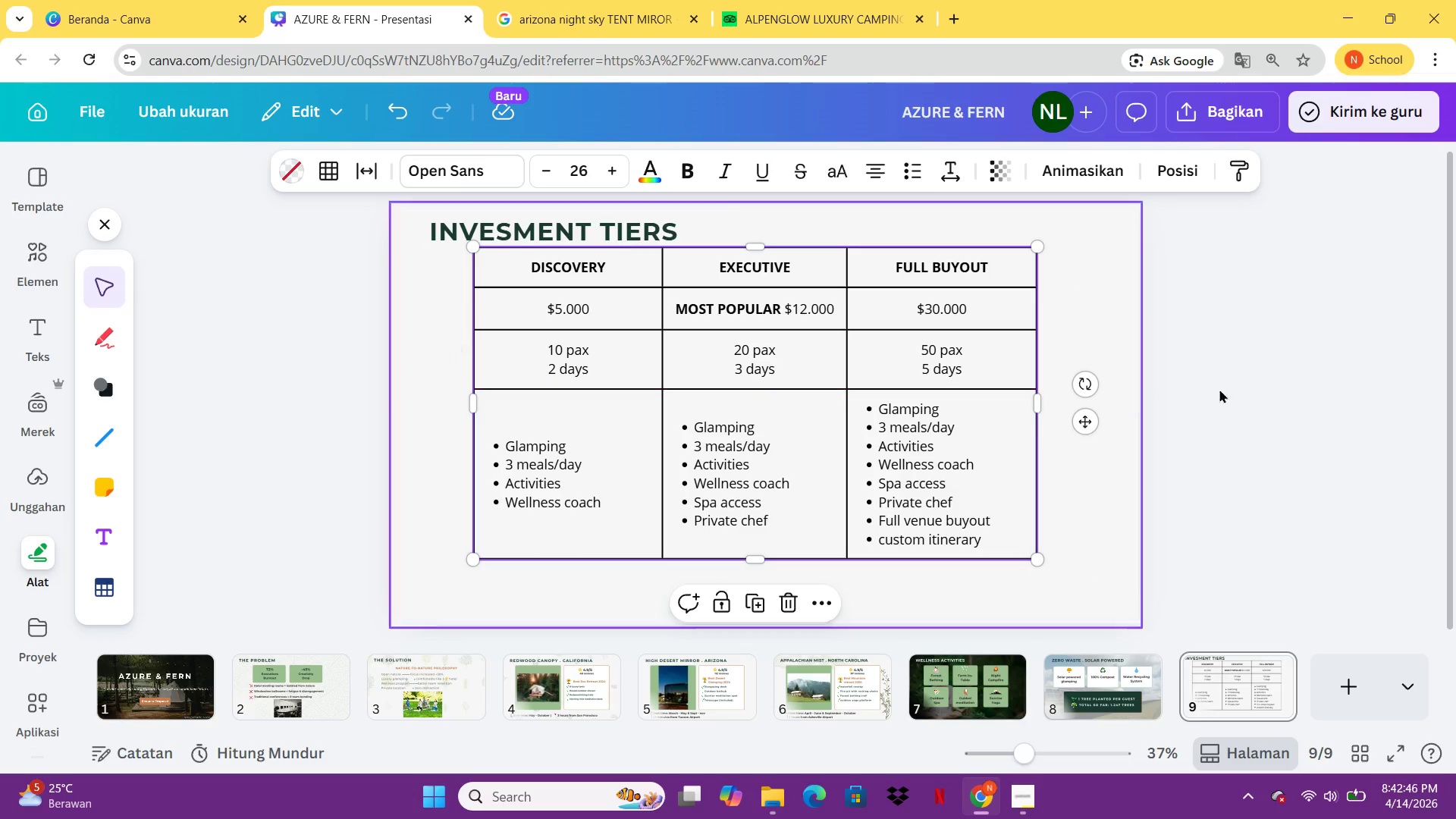 
left_click([1243, 389])
 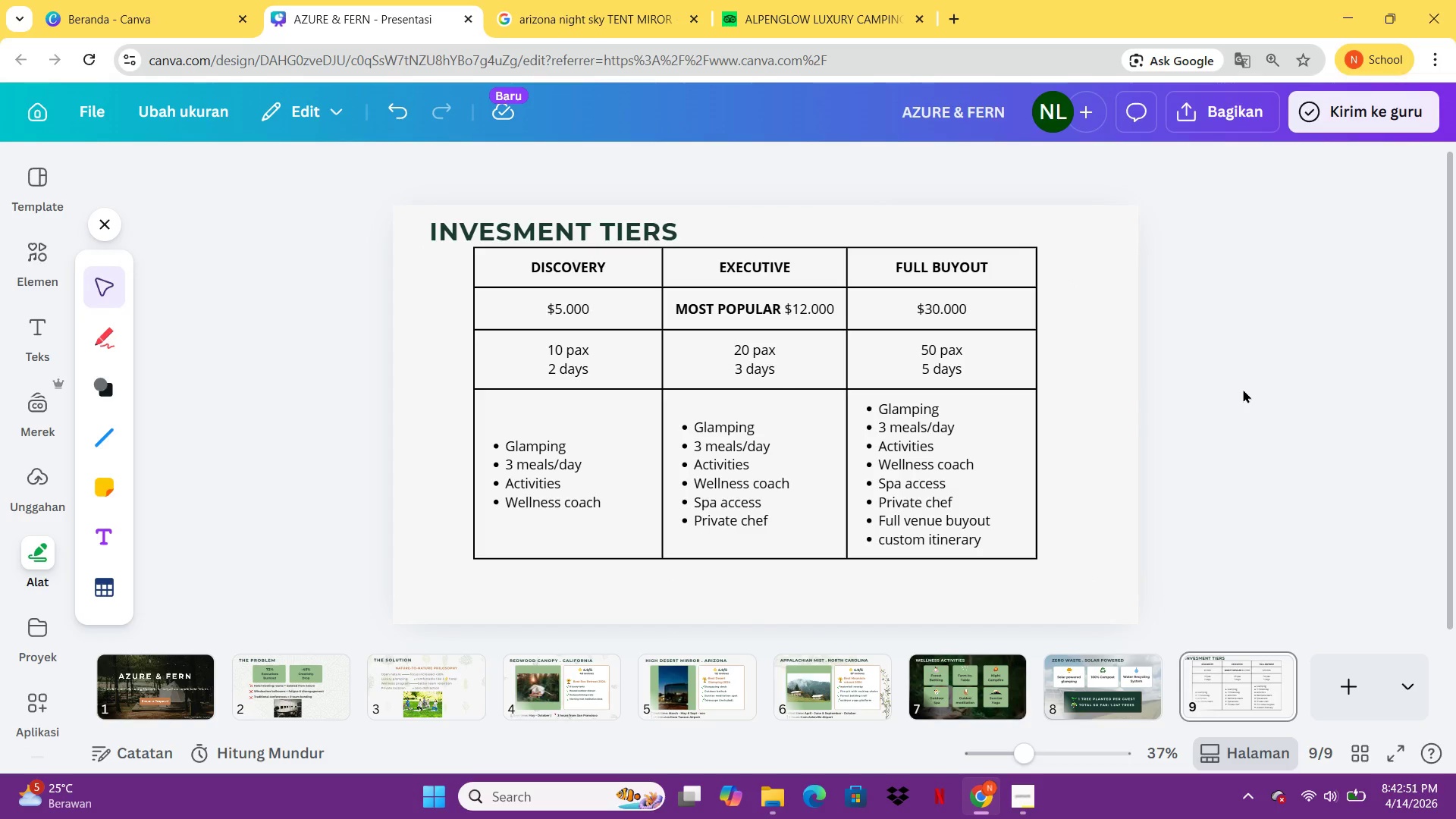 
wait(5.55)
 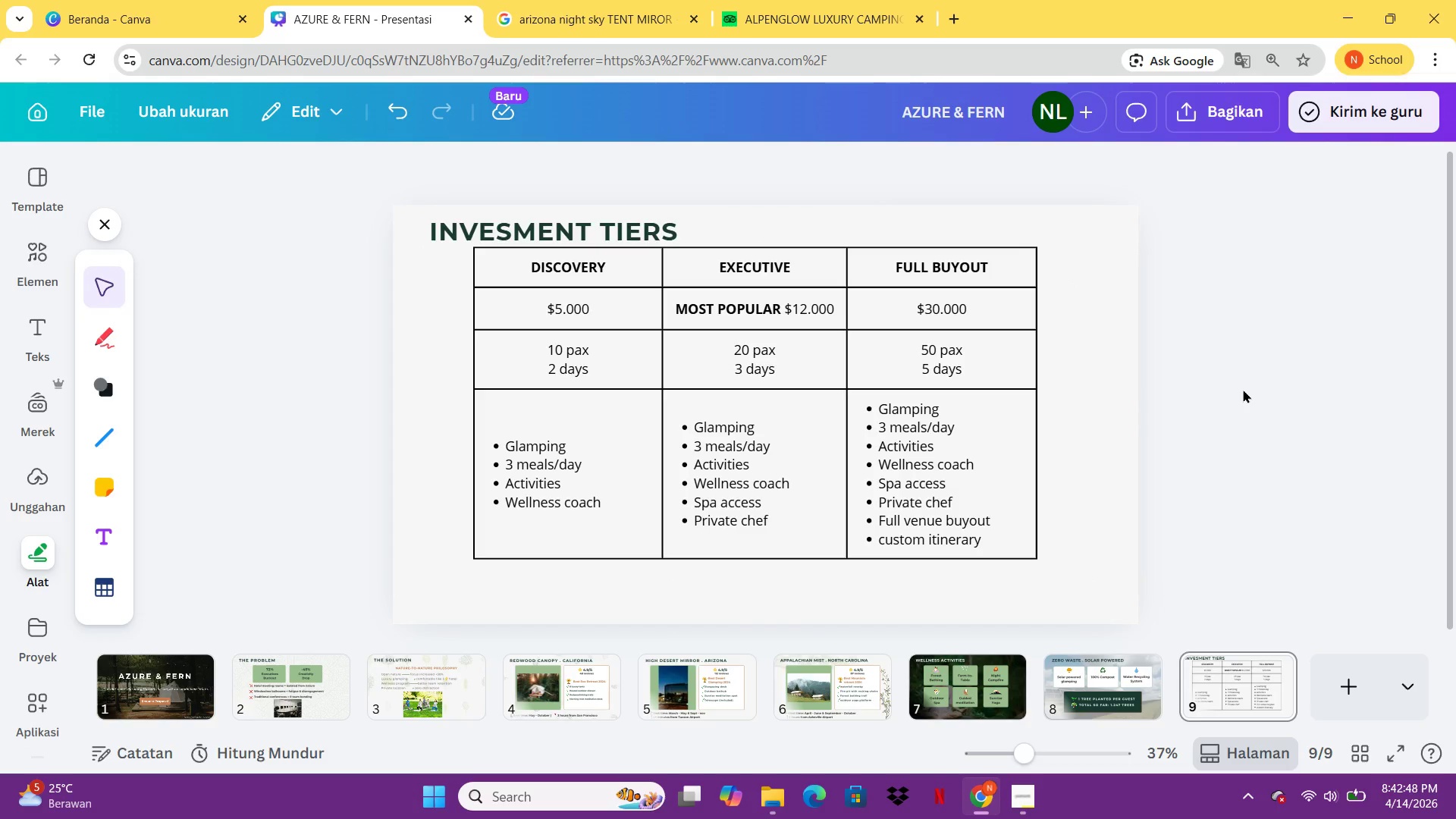 
mouse_move([498, 713])
 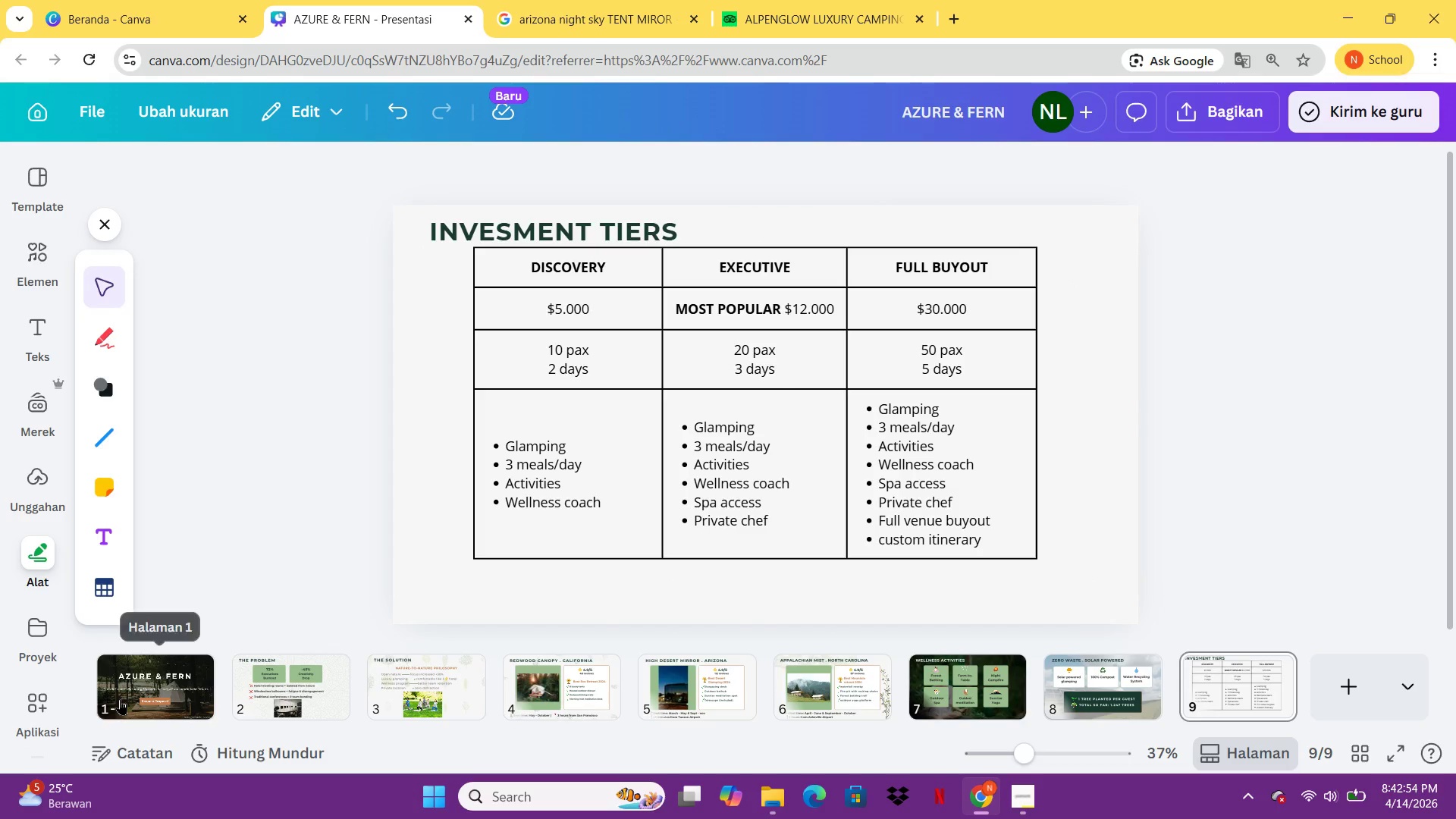 
left_click([120, 699])
 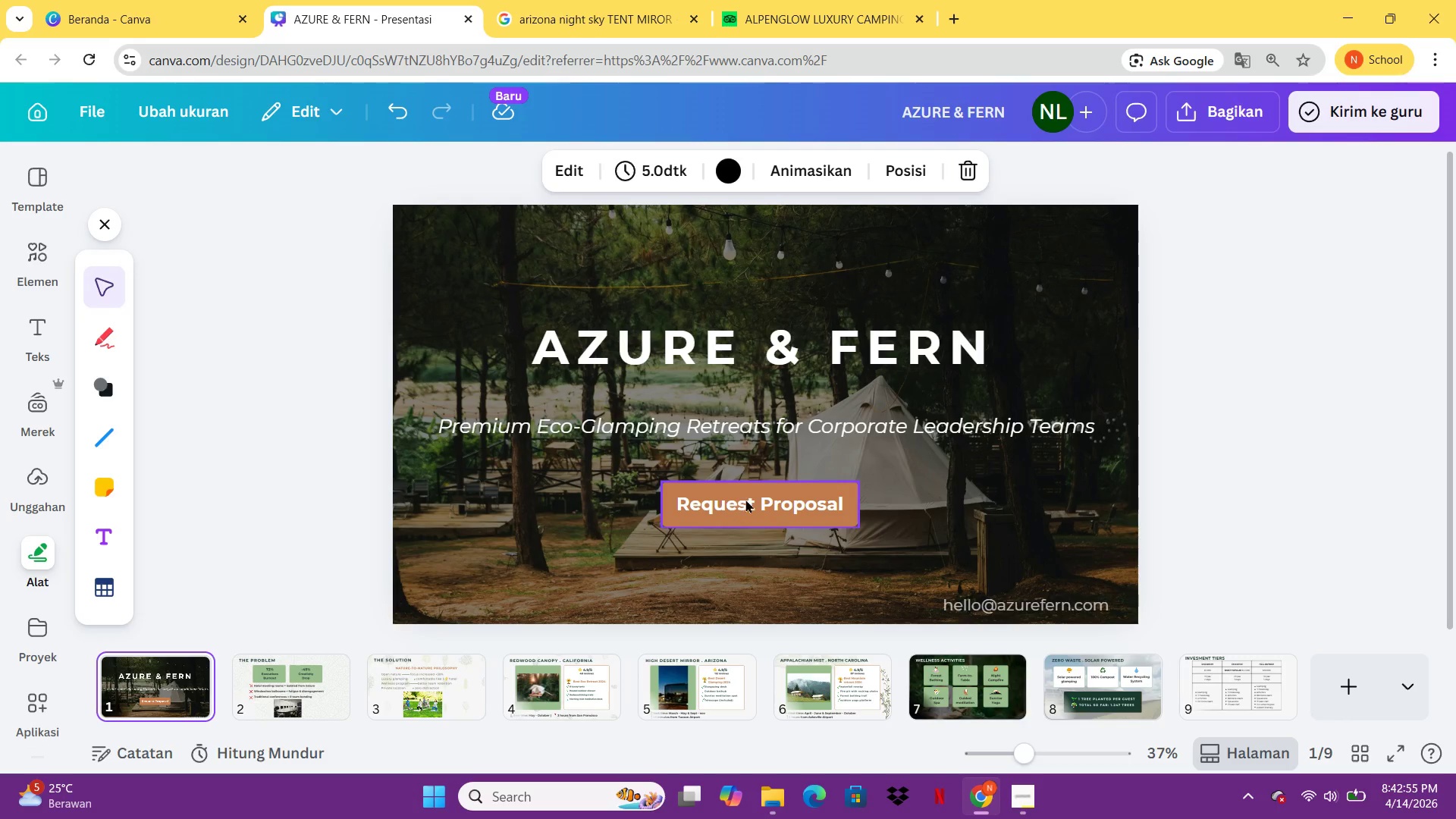 
left_click([746, 498])
 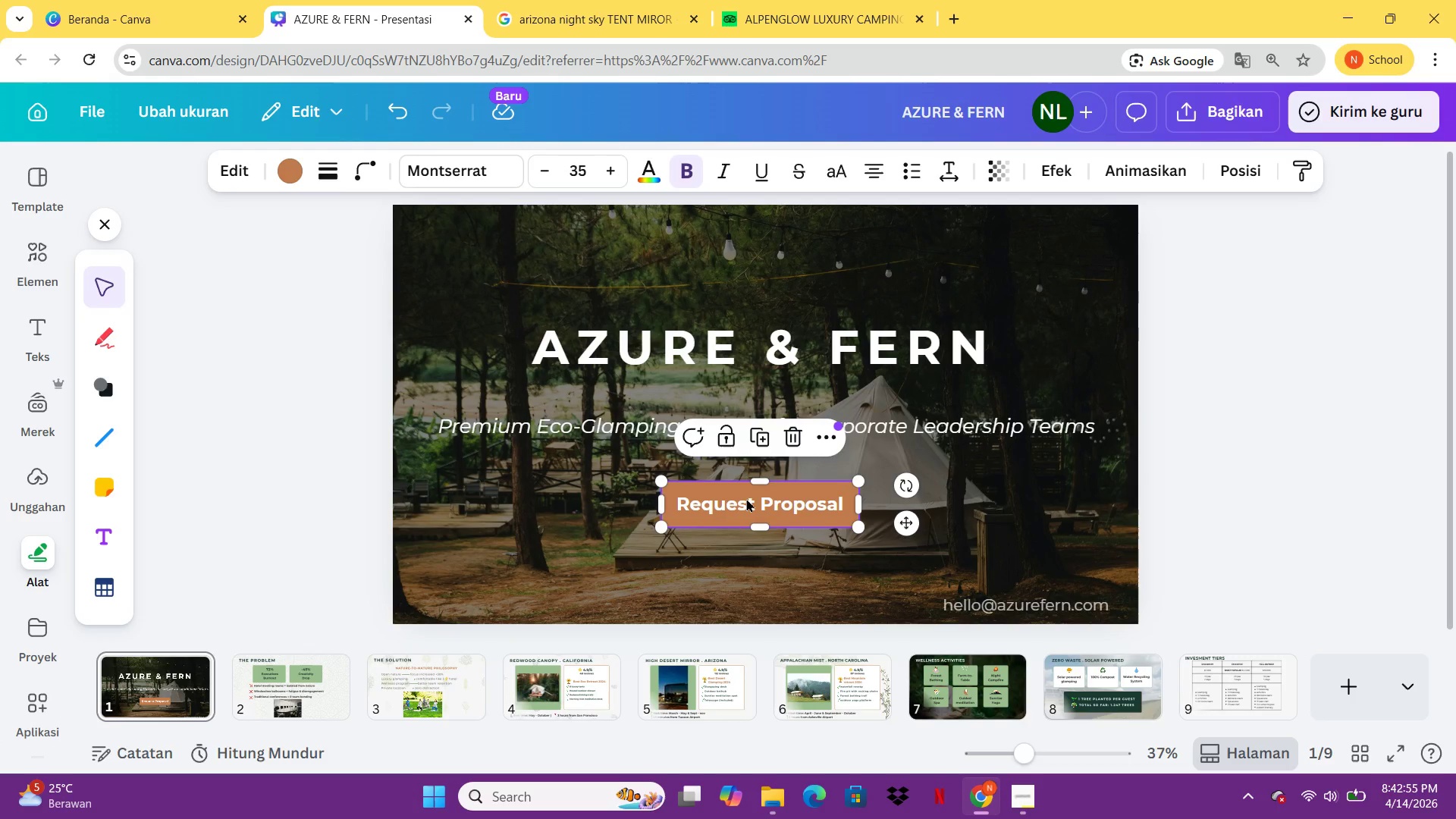 
key(Control+C)
 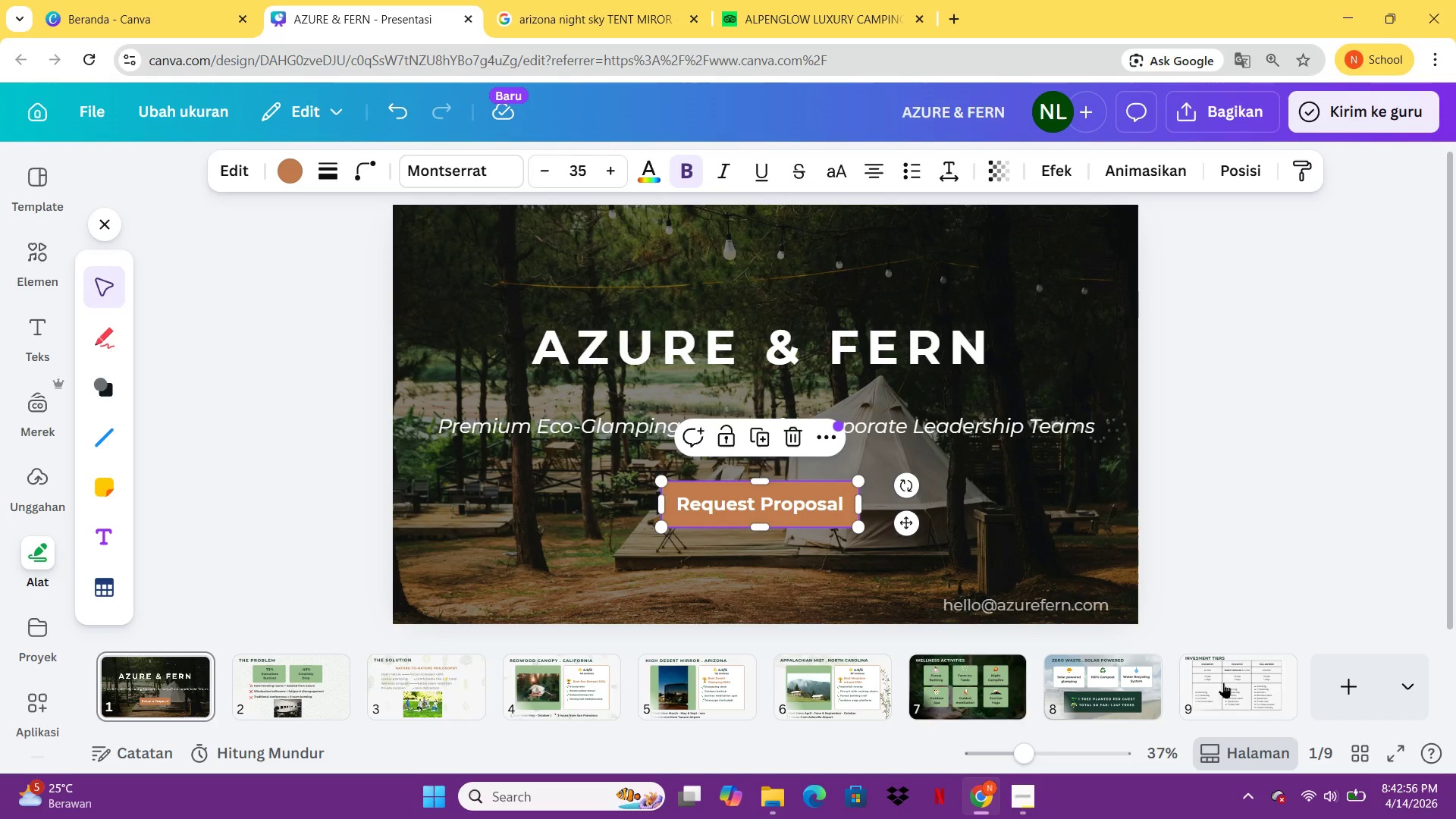 
left_click([1252, 714])
 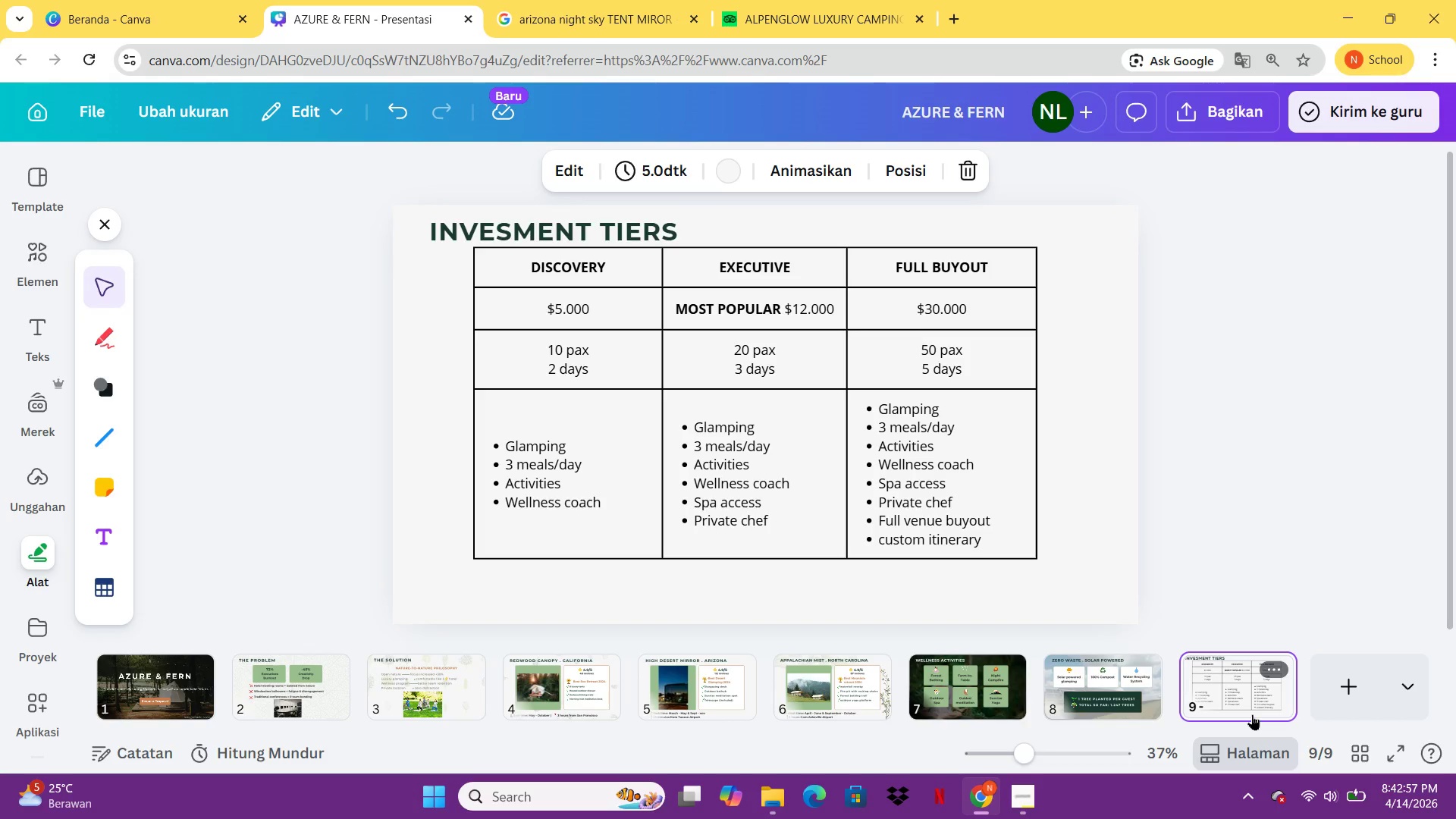 
key(Control+V)
 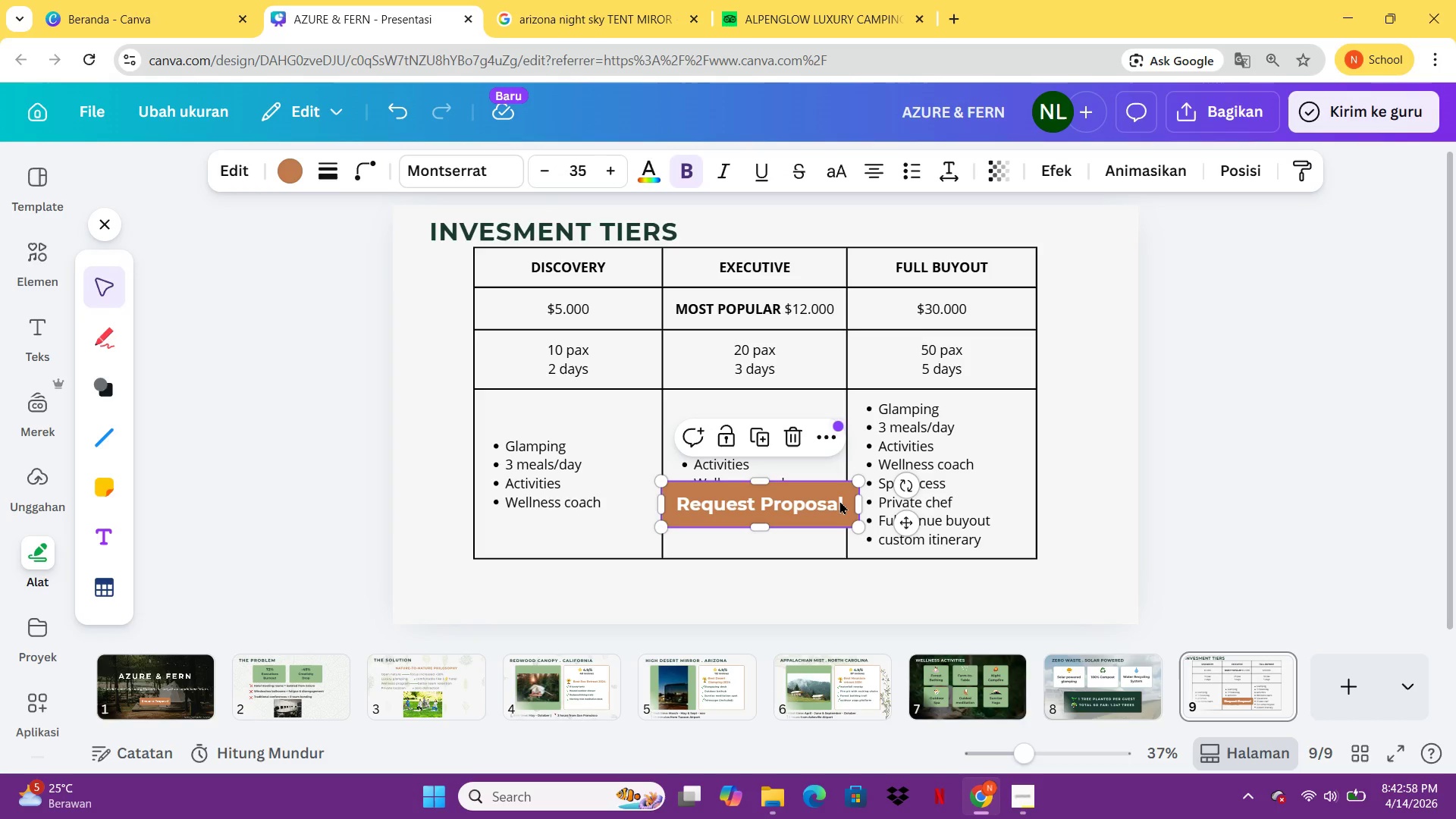 
double_click([839, 500])
 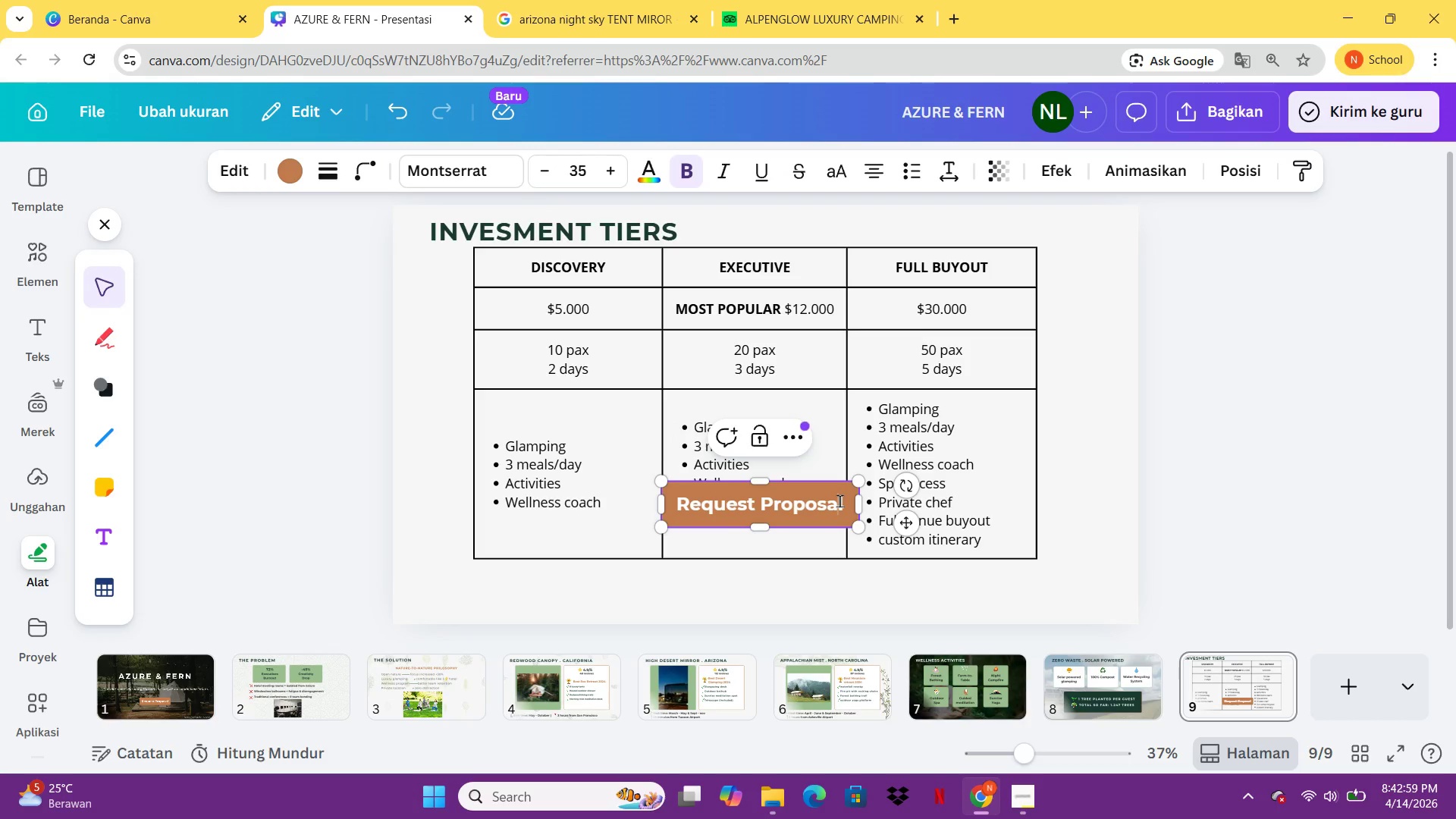 
key(Control+CapsLock)
 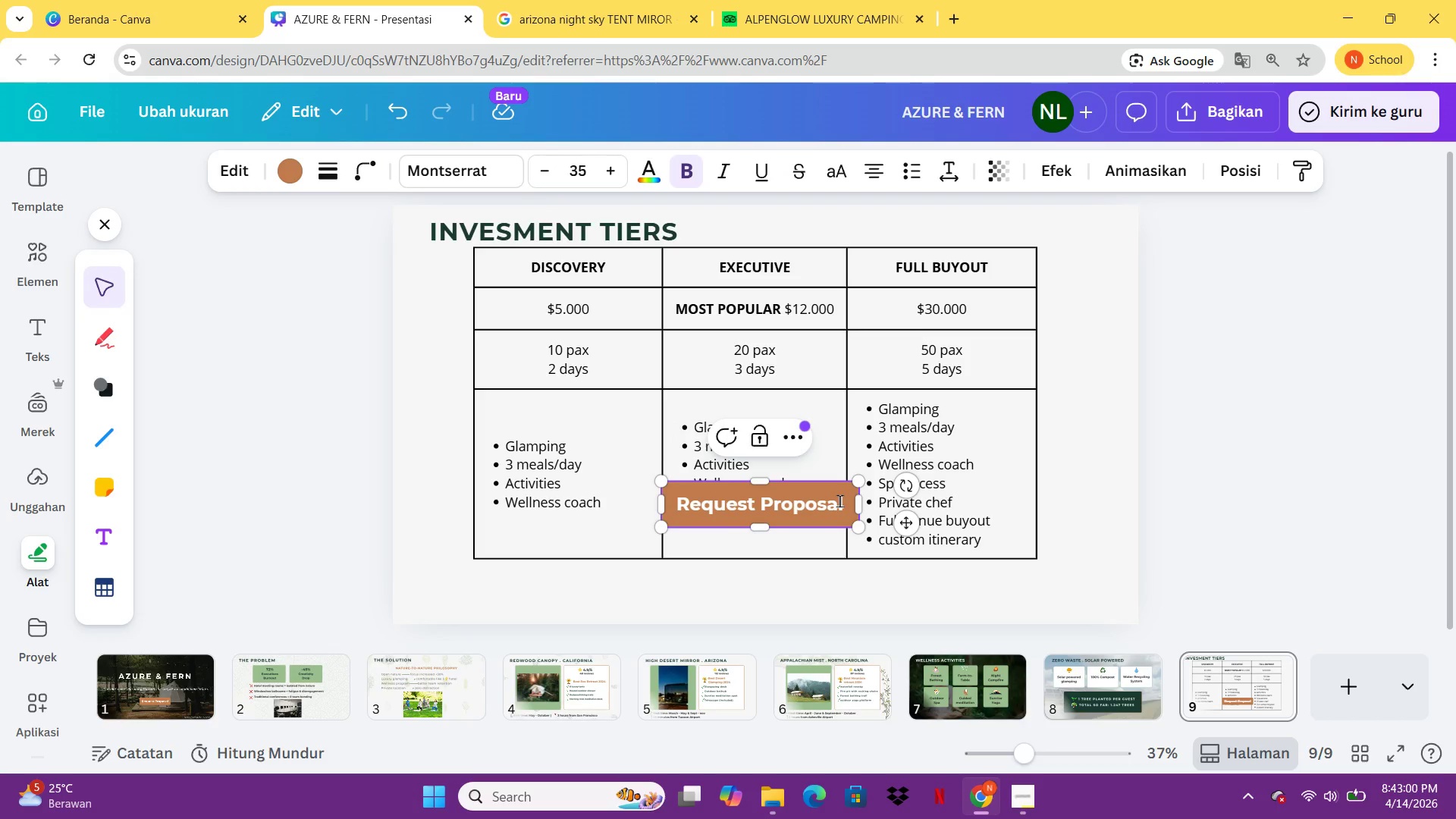 
left_click([839, 500])
 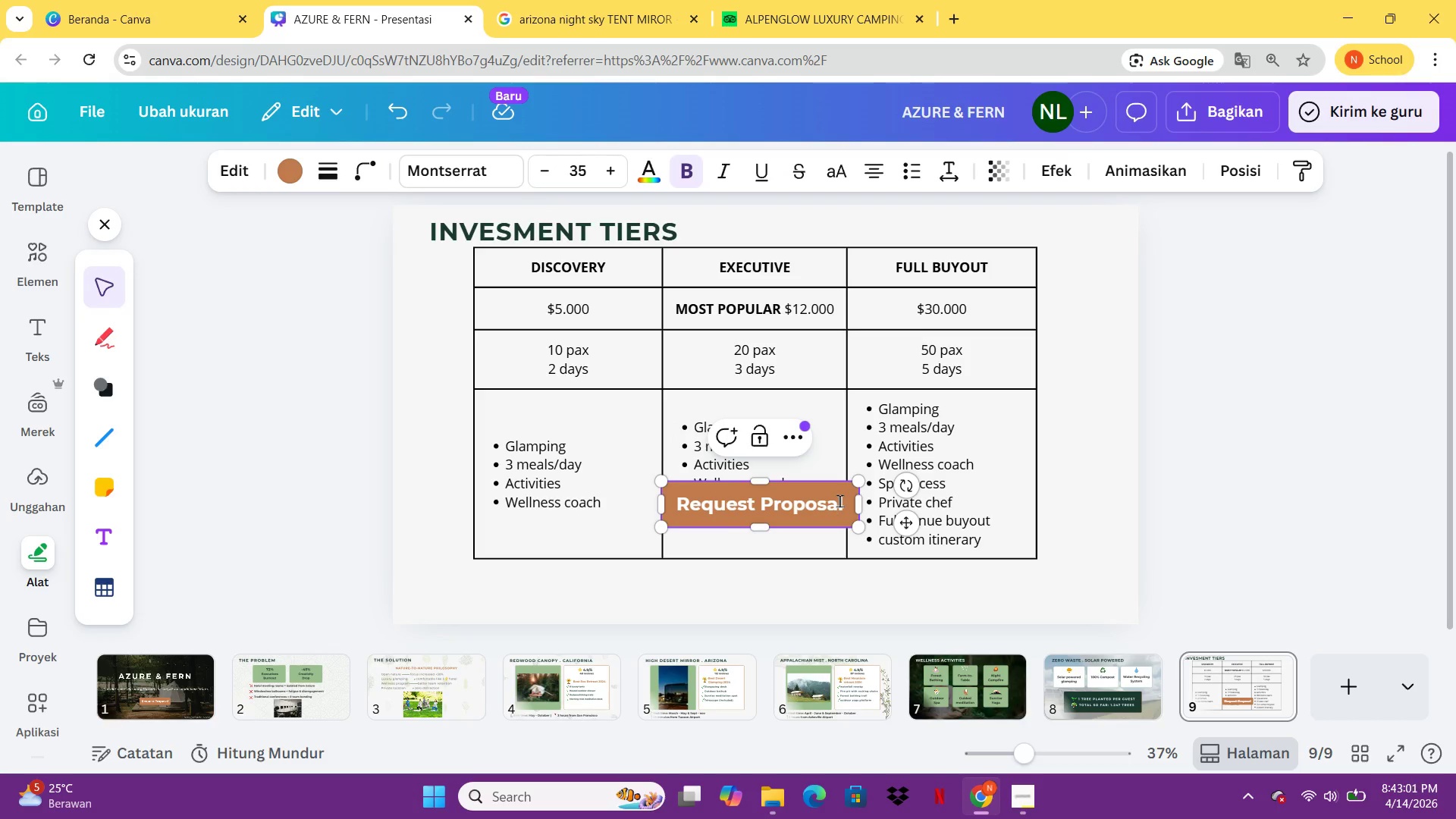 
key(Control+A)
 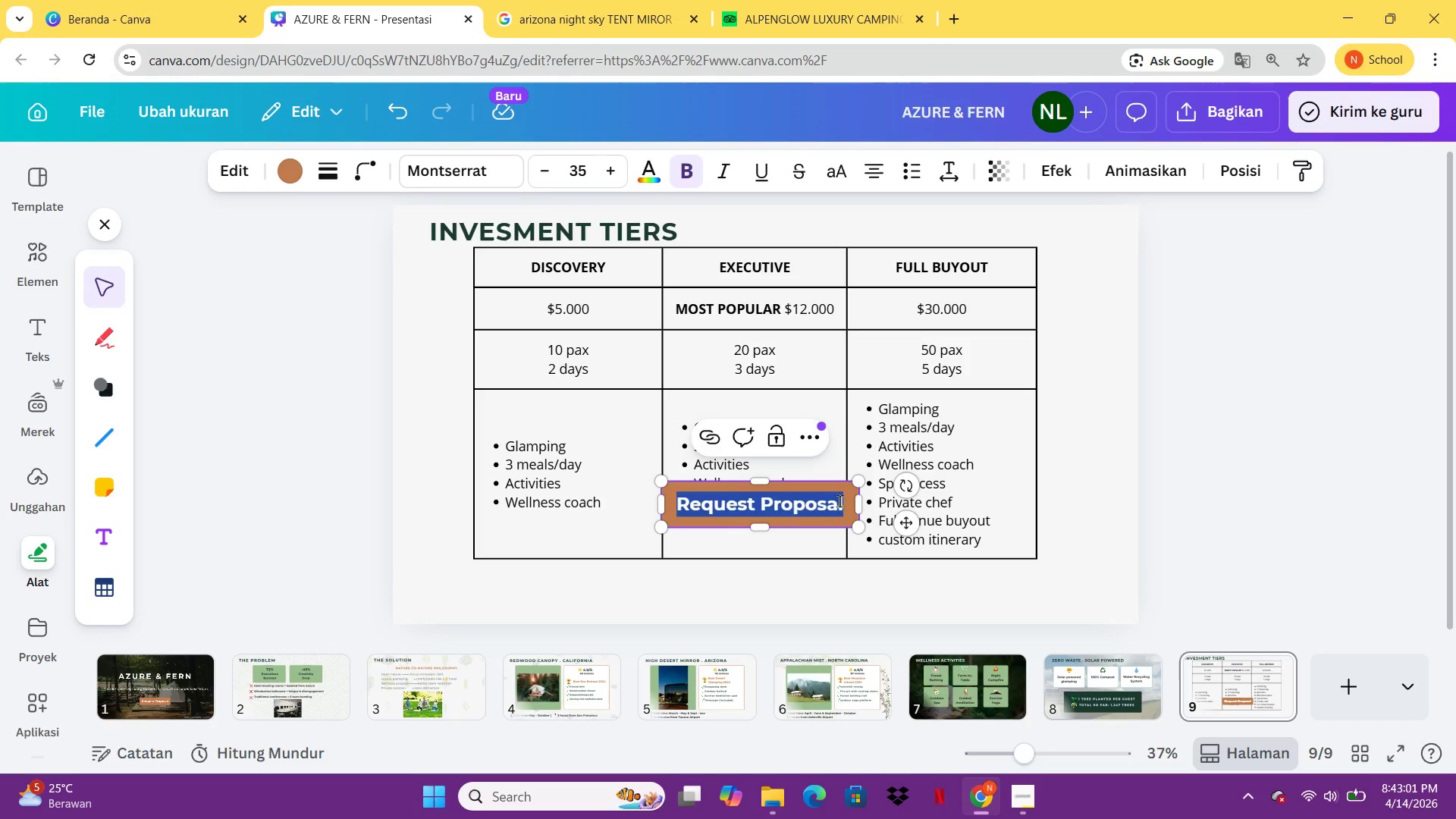 
type(SEE)
key(Backspace)
type(LECT)
 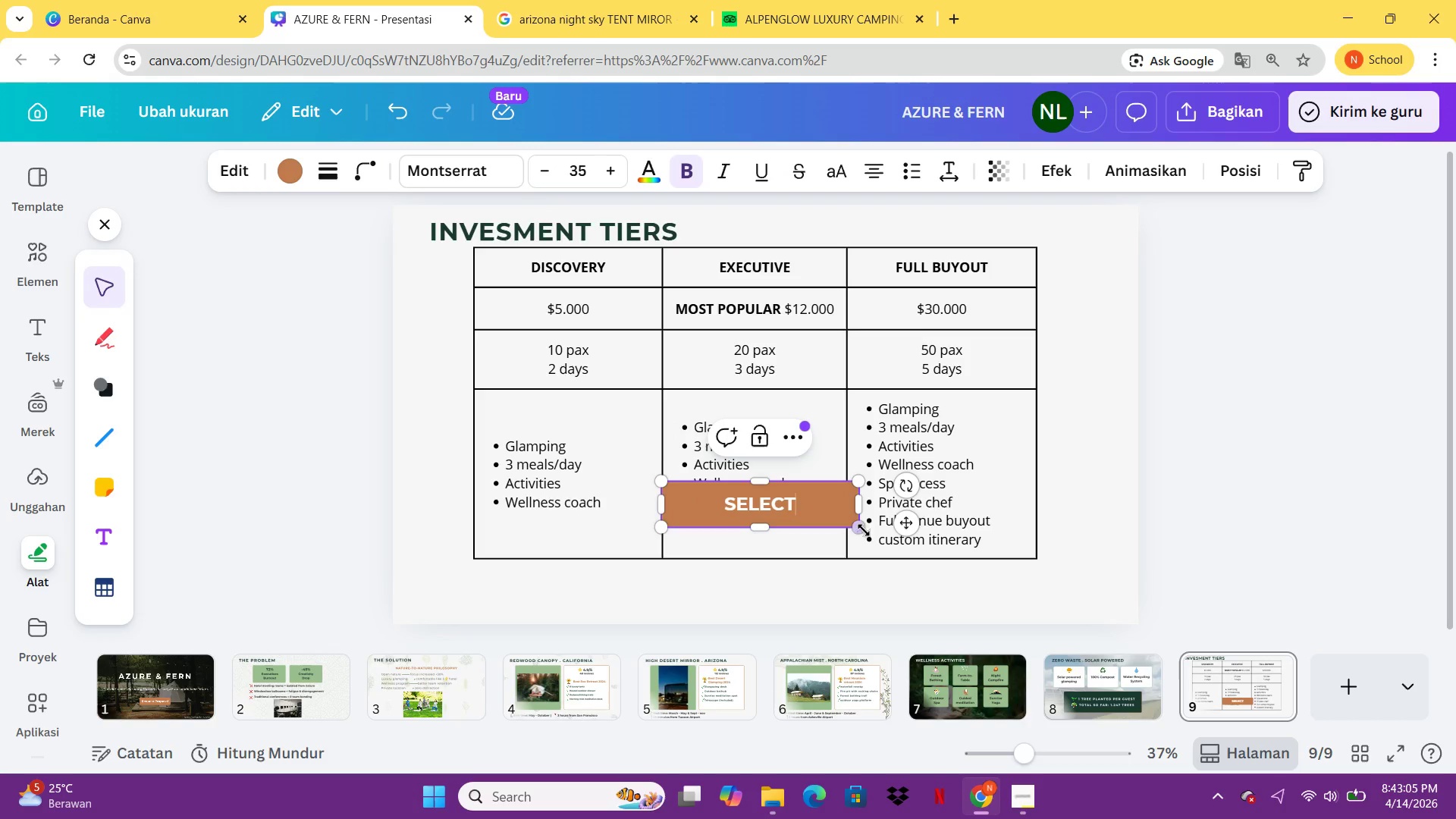 
left_click_drag(start_coordinate=[861, 529], to_coordinate=[770, 504])
 